 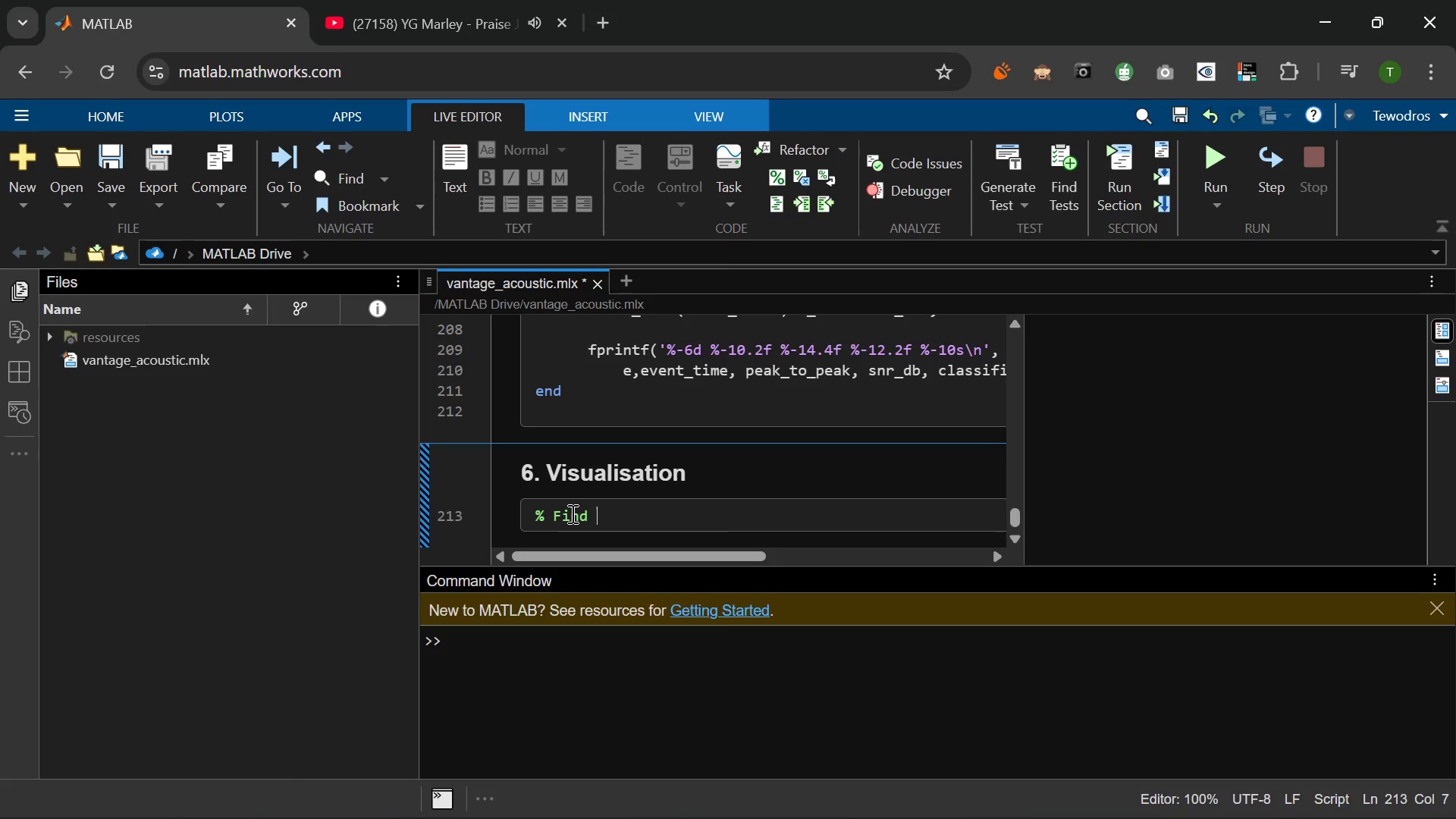 
hold_key(key=E, duration=0.36)
 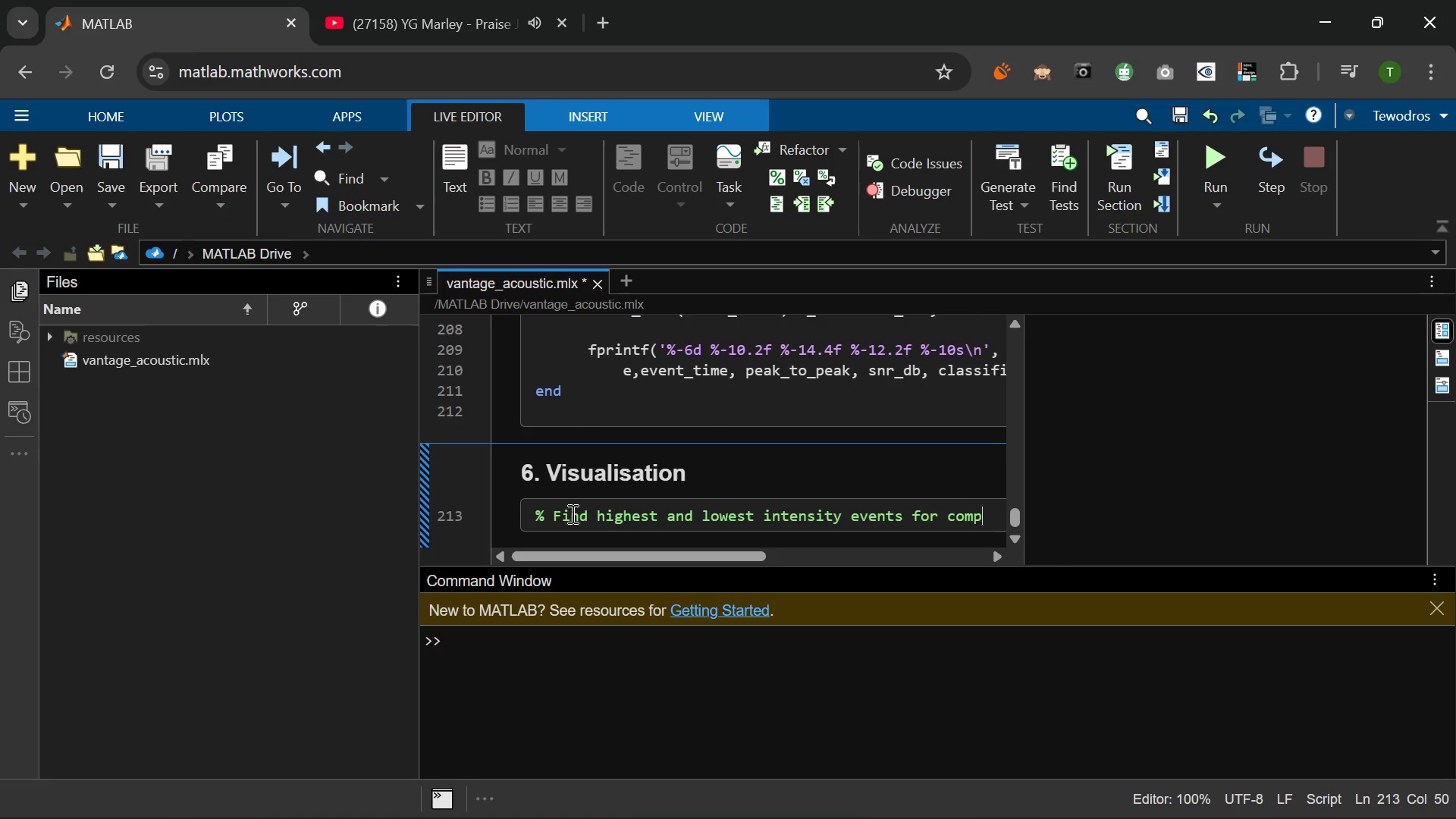 
wait(20.22)
 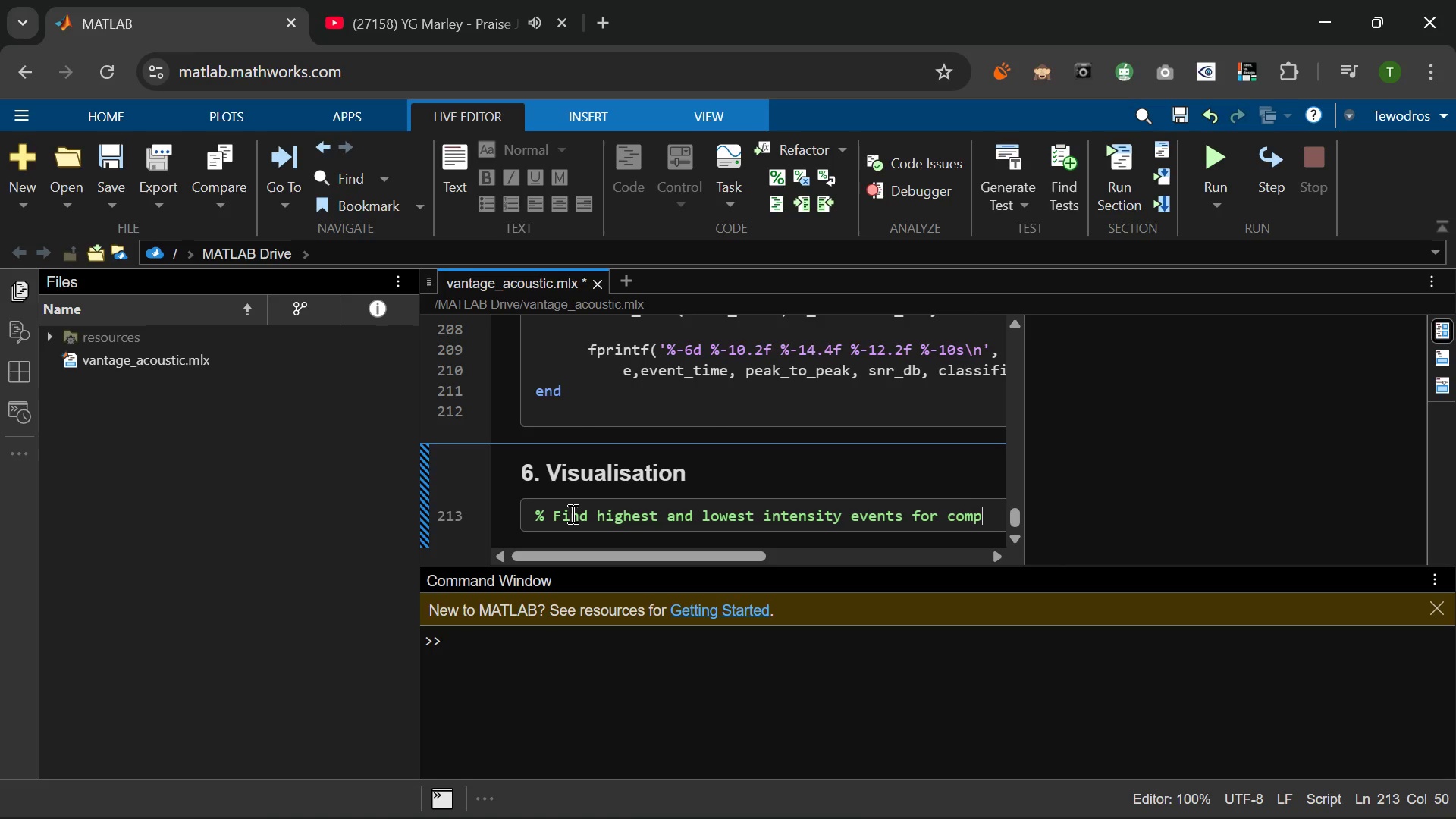 
hold_key(key=O, duration=0.34)
 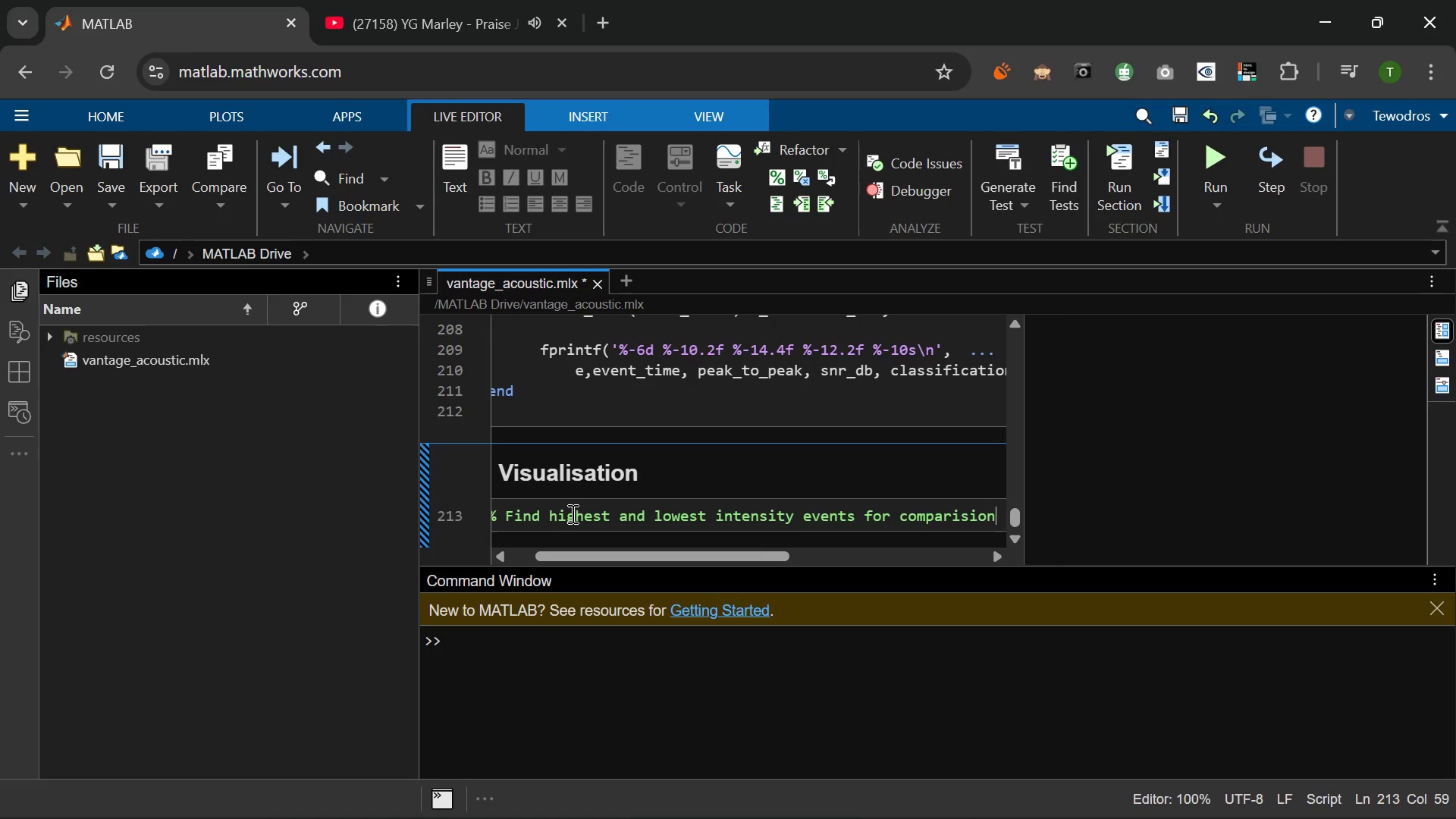 
key(PlayPause)
 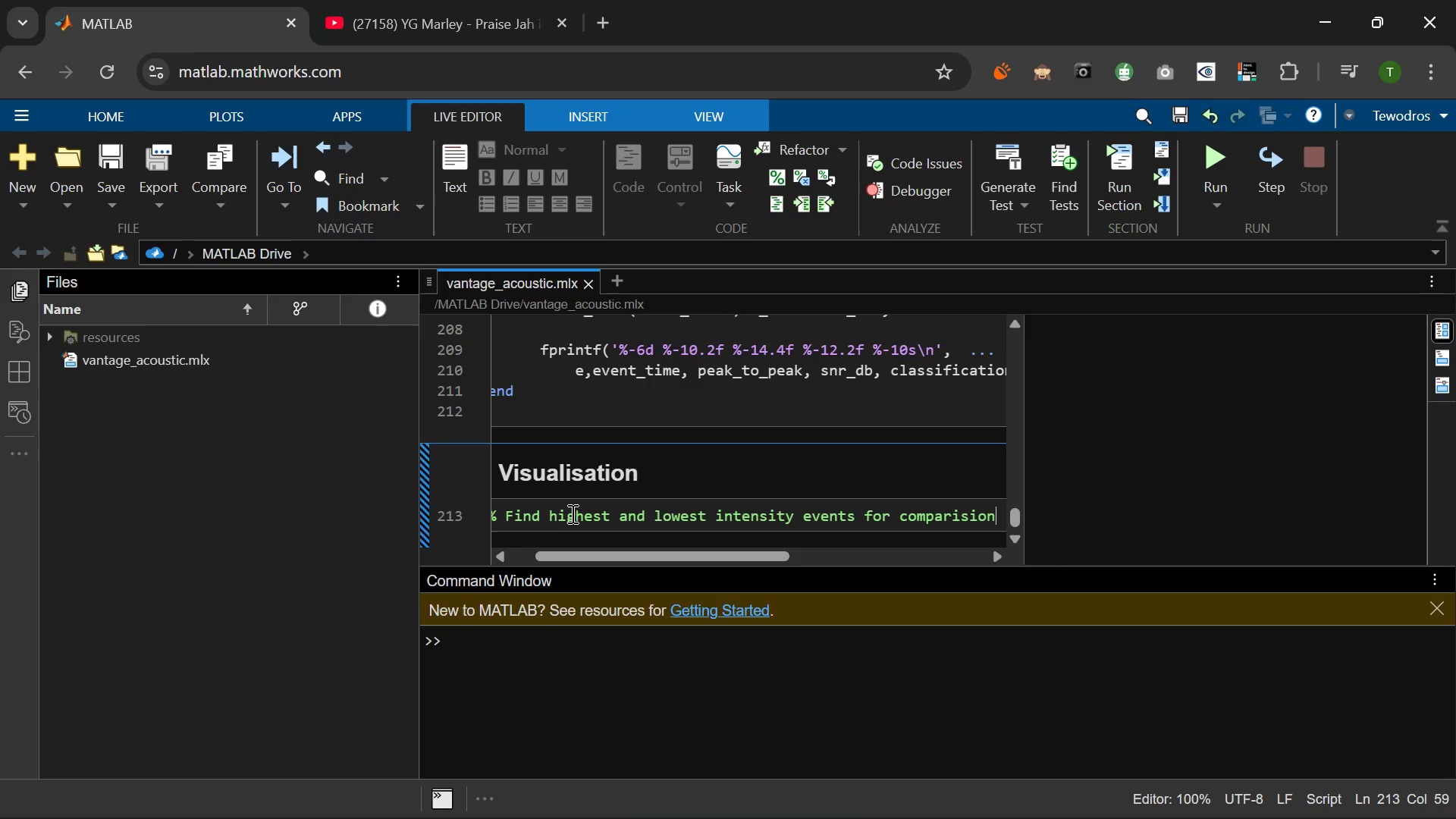 
wait(40.5)
 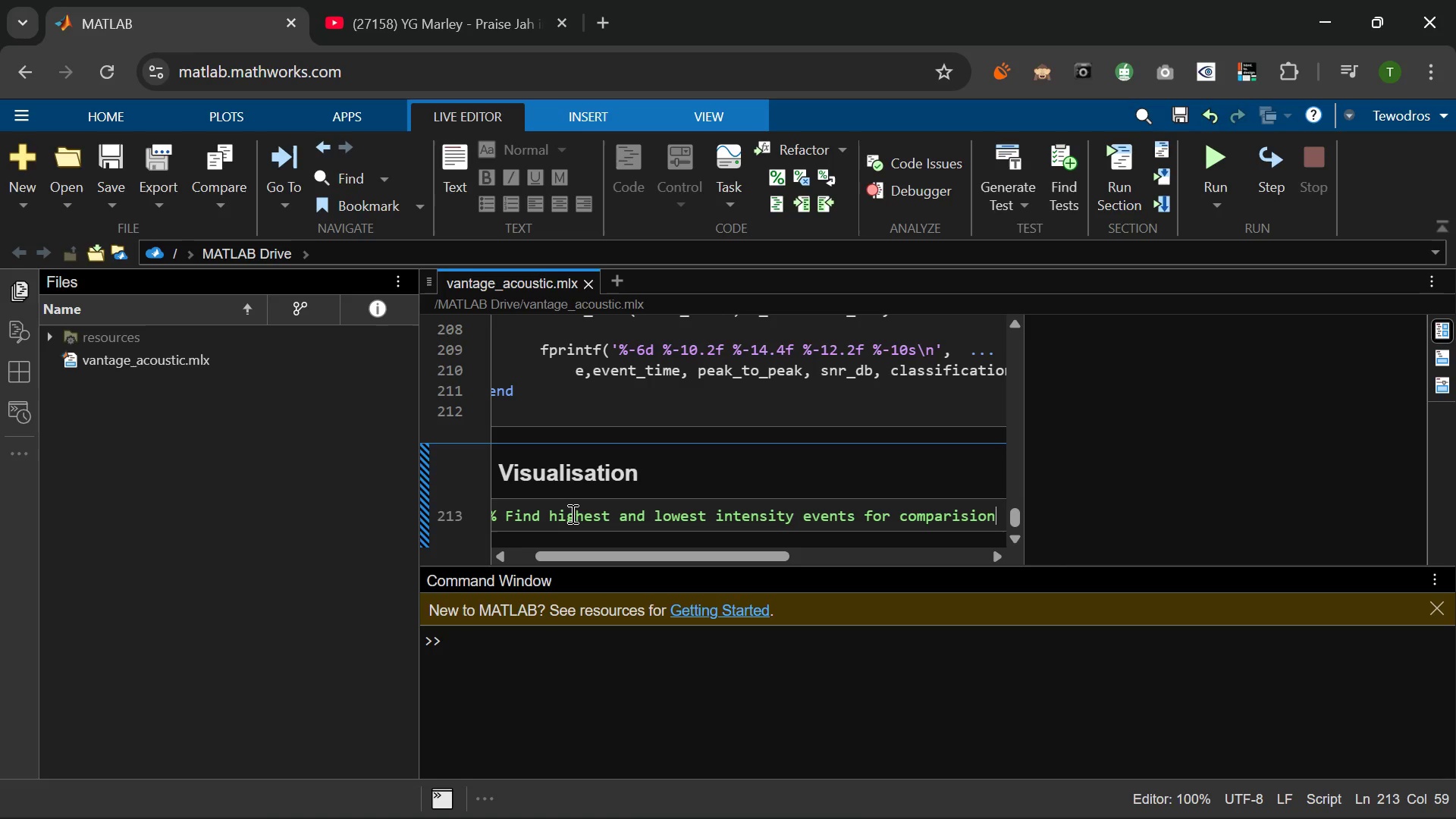 
key(Enter)
 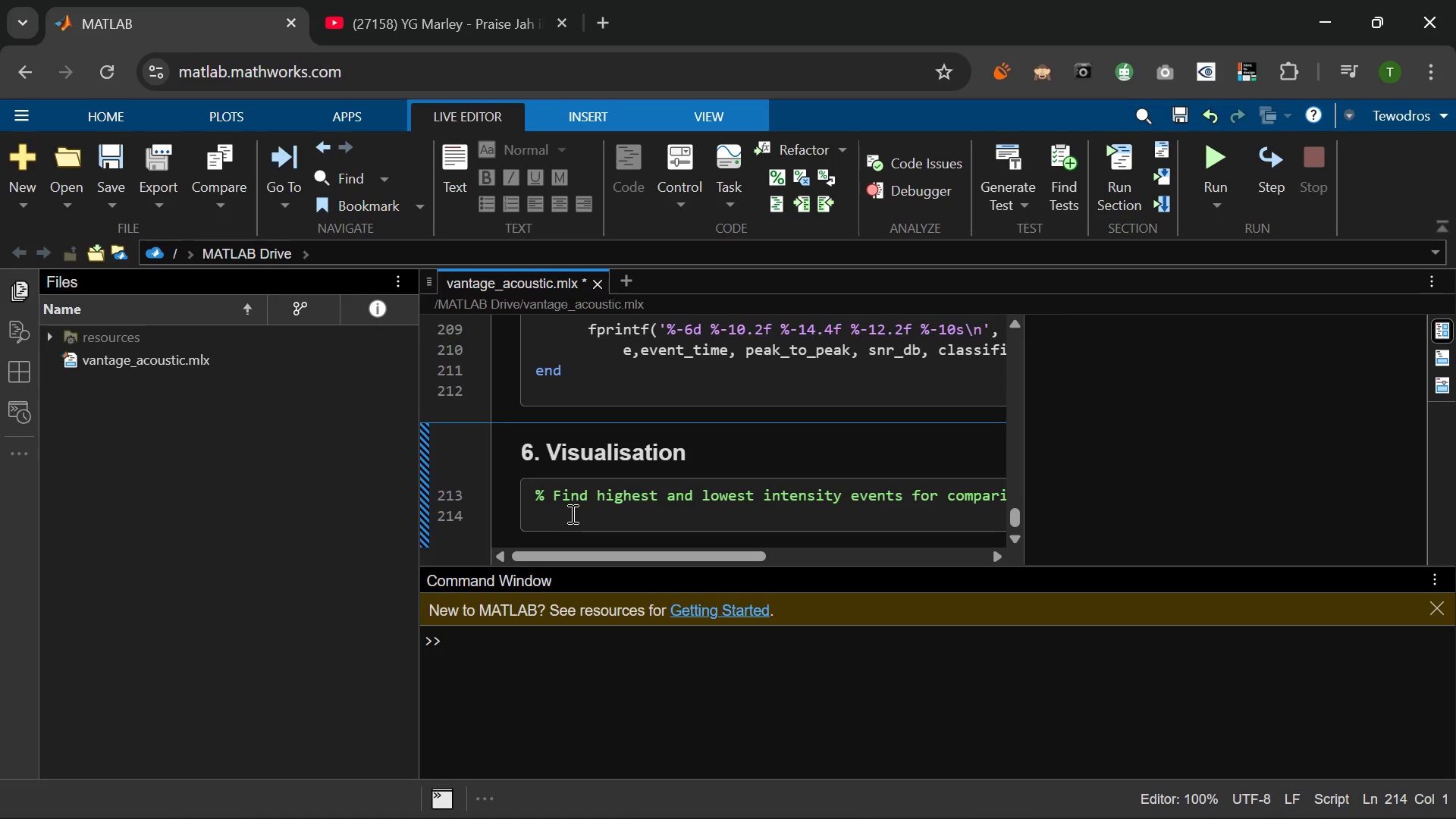 
key(BracketLeft)
 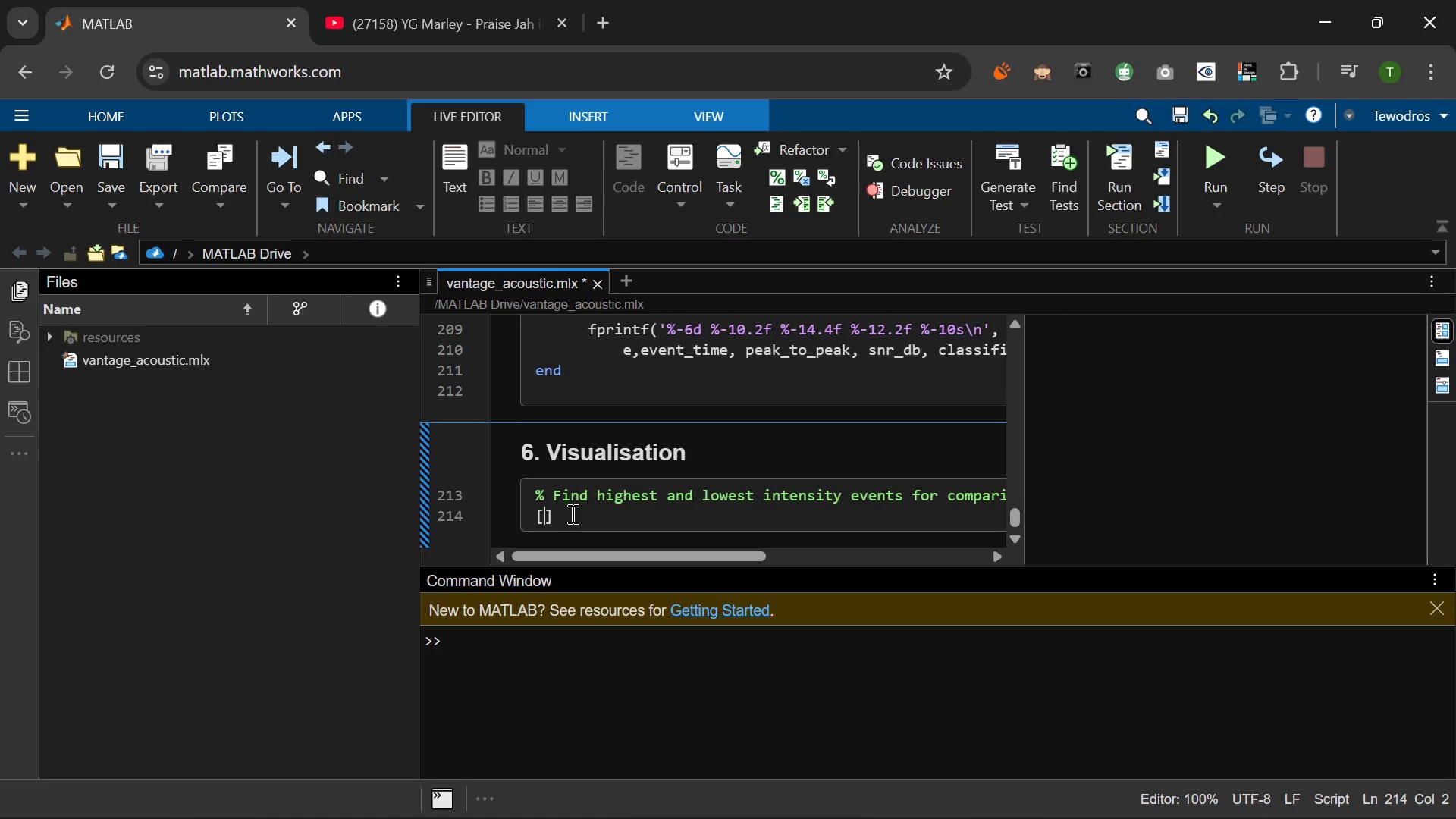 
type(~, idx_high)
 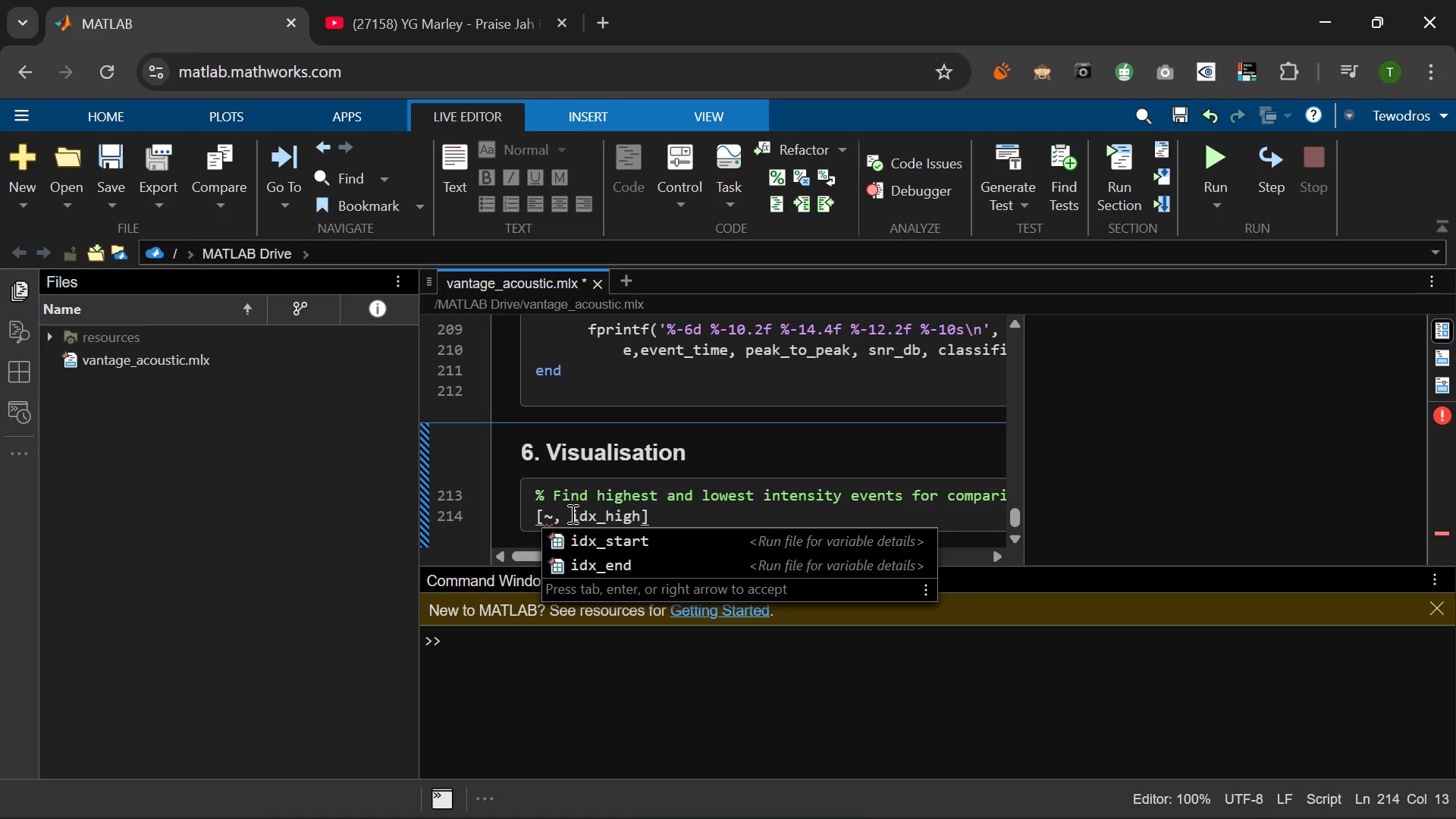 
wait(8.08)
 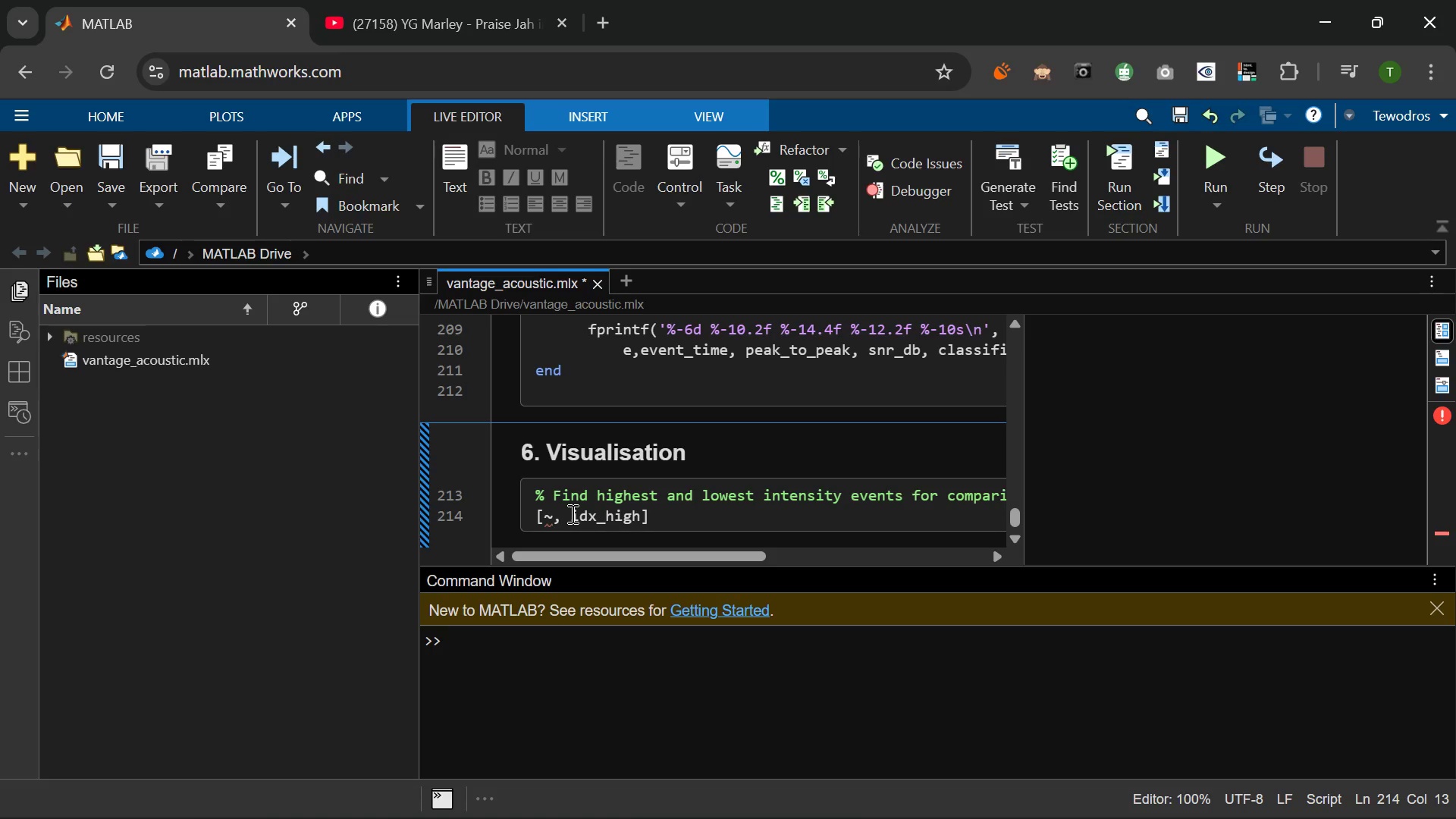 
left_click([664, 521])
 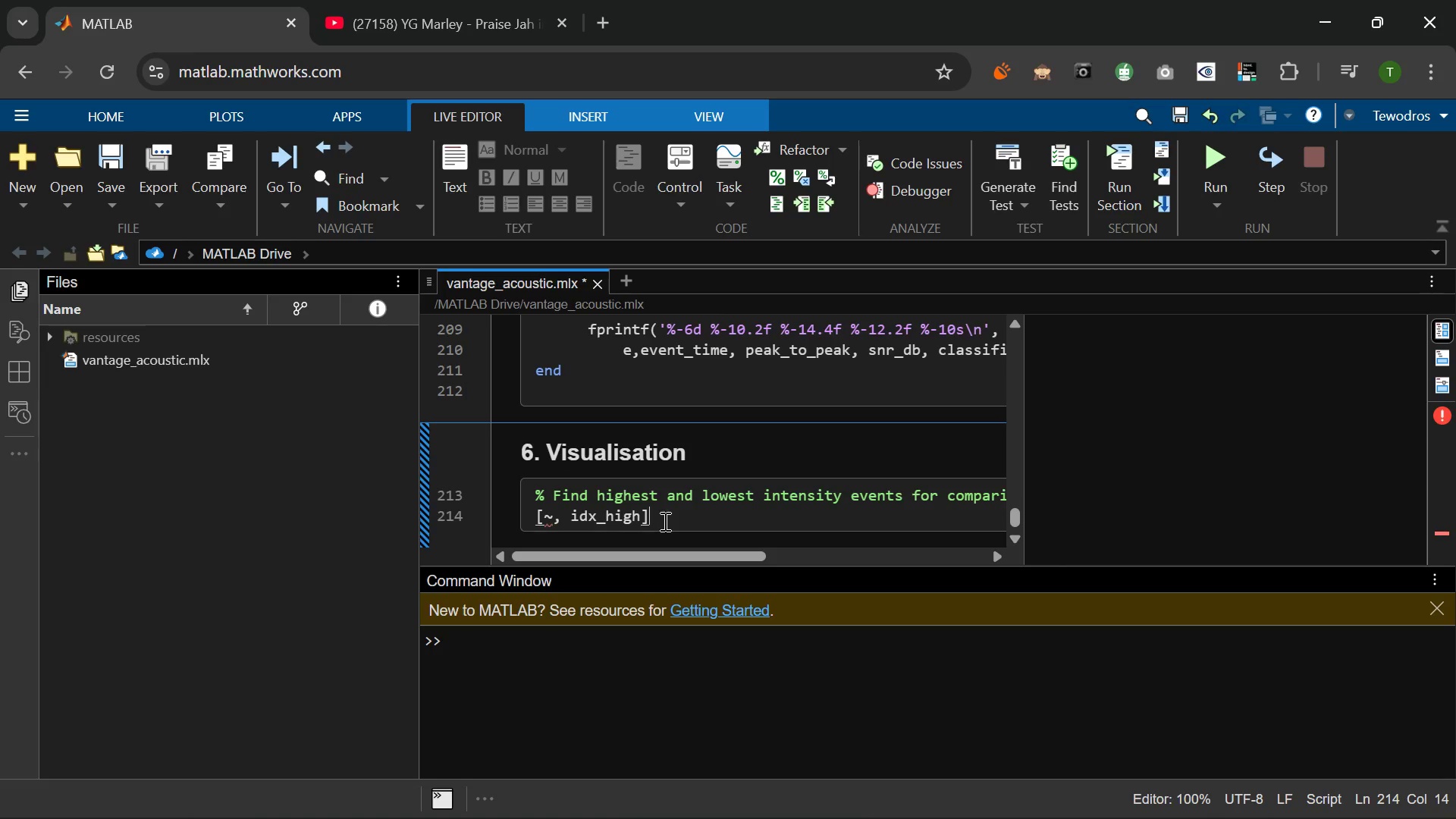 
type( = max()
 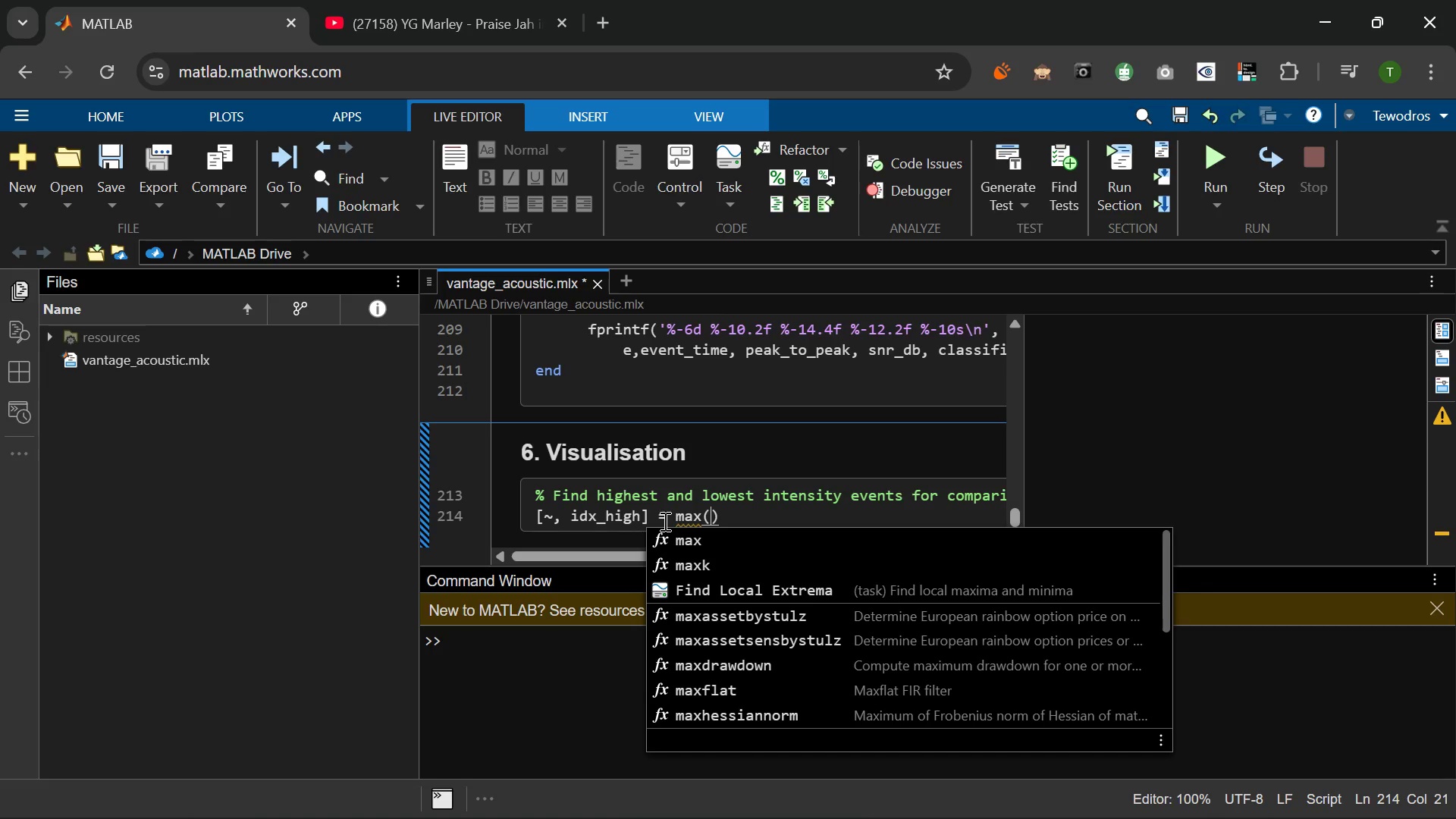 
type([event_daat)
key(Backspace)
key(Backspace)
type(ta.p2p)
 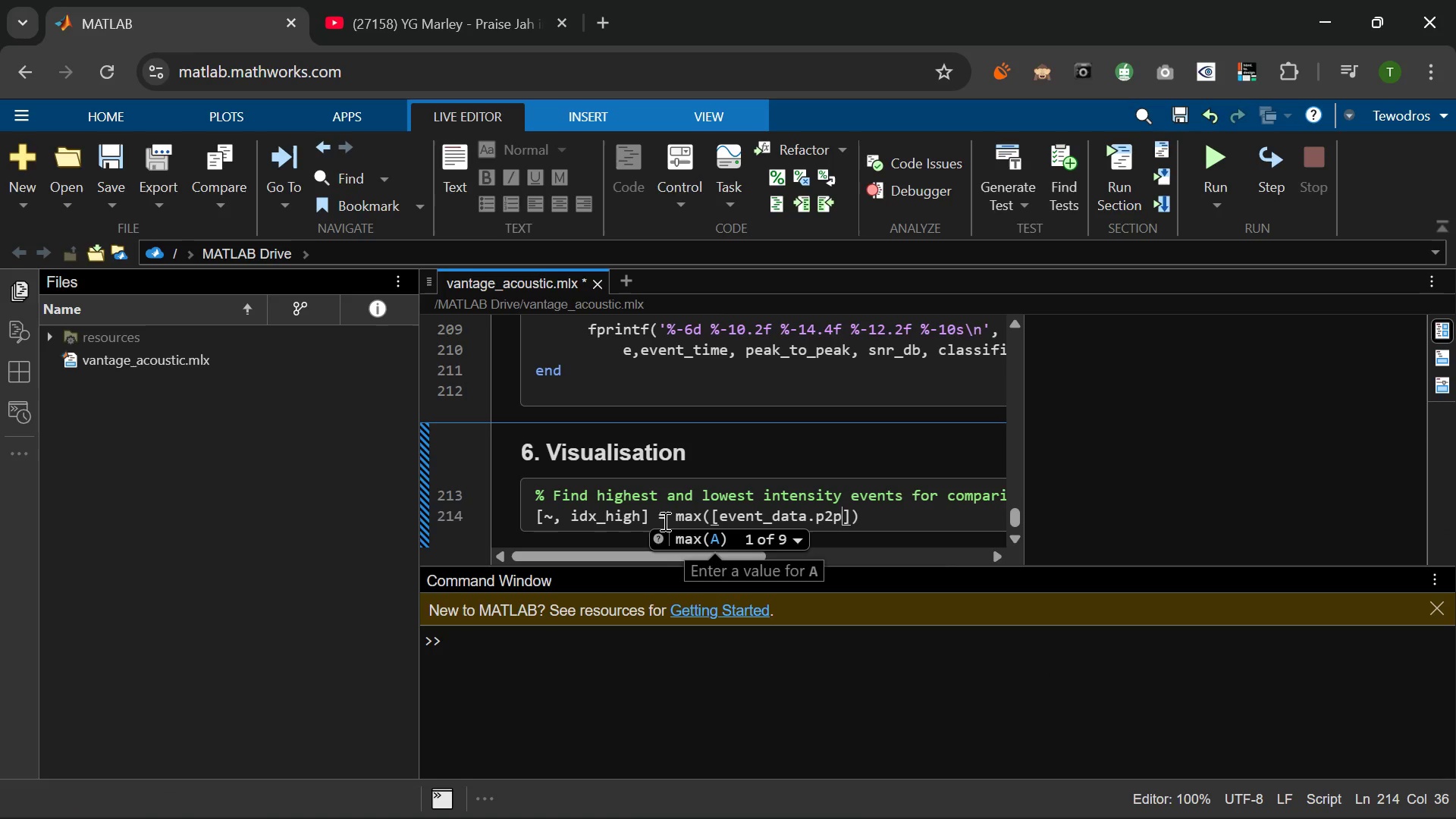 
key(K)
 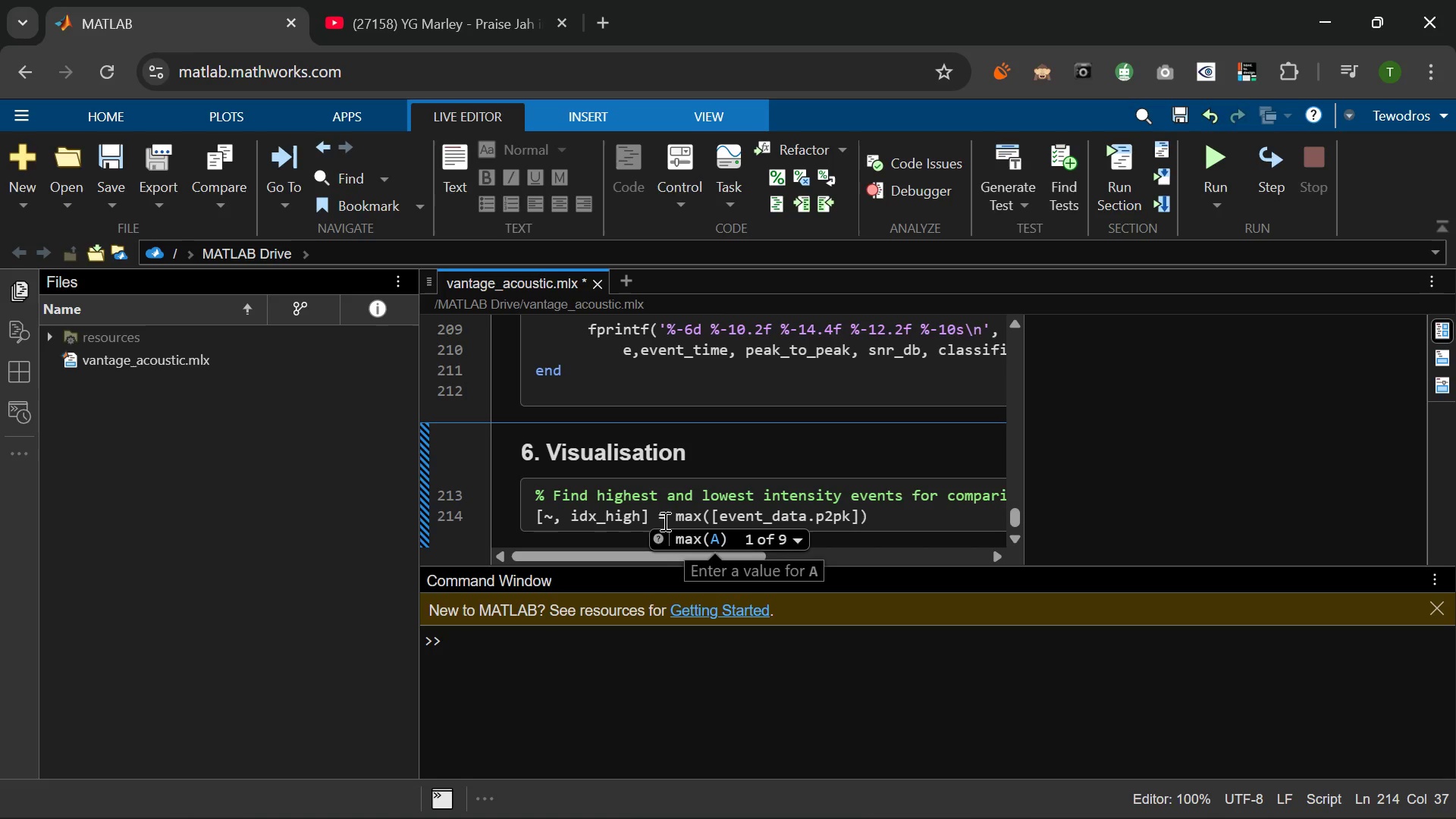 
key(Backspace)
 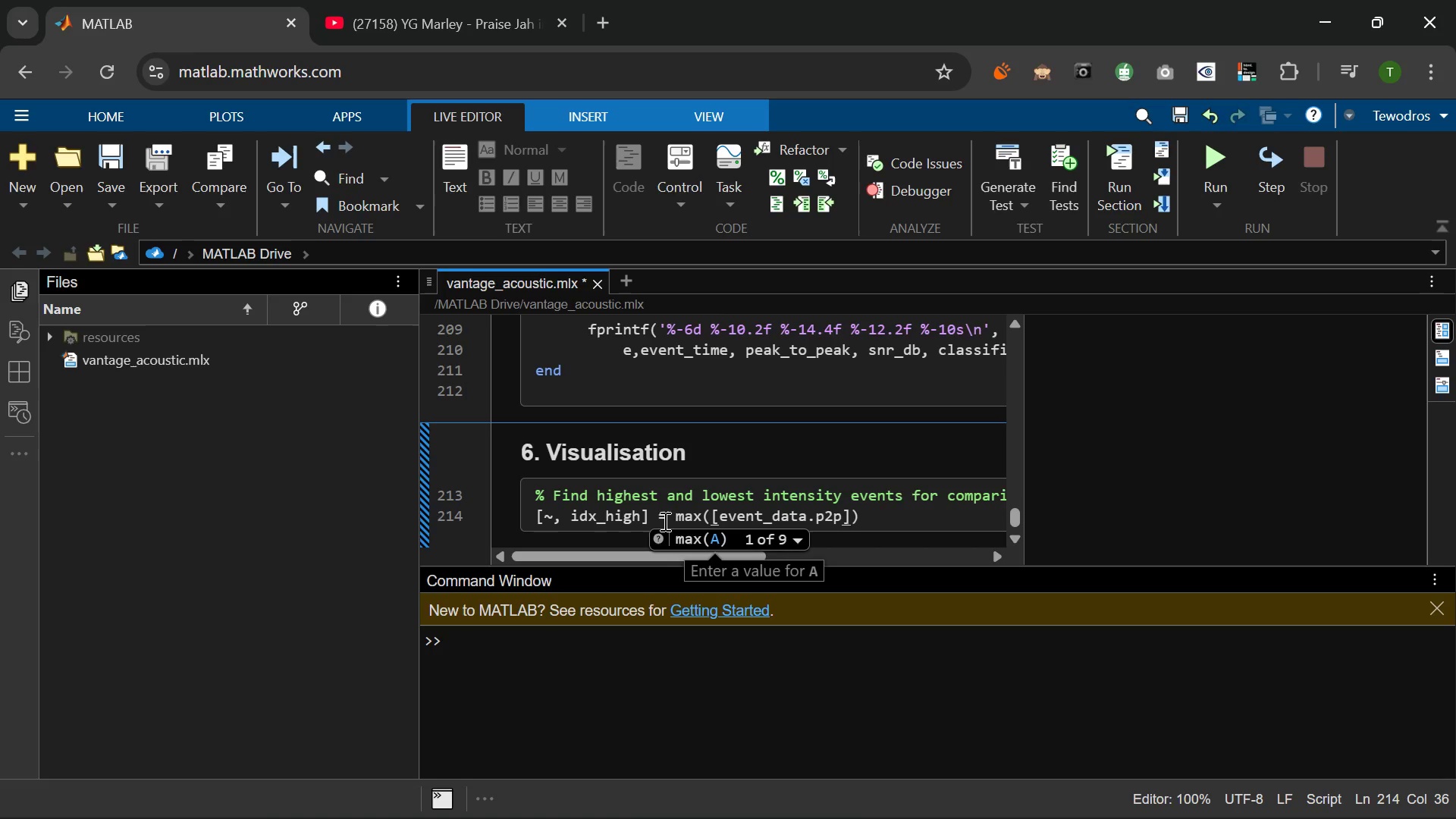 
key(ArrowRight)
 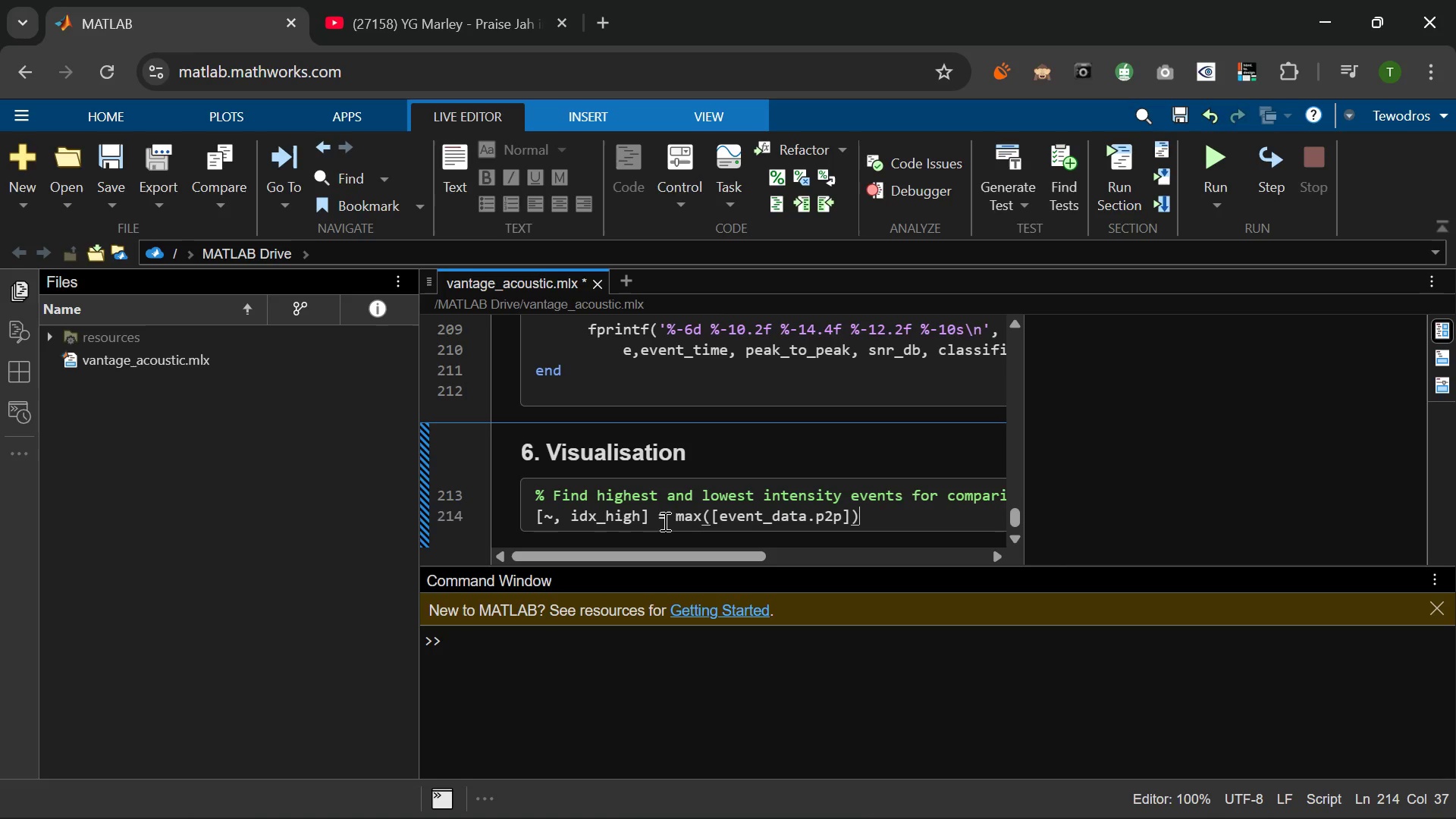 
key(ArrowRight)
 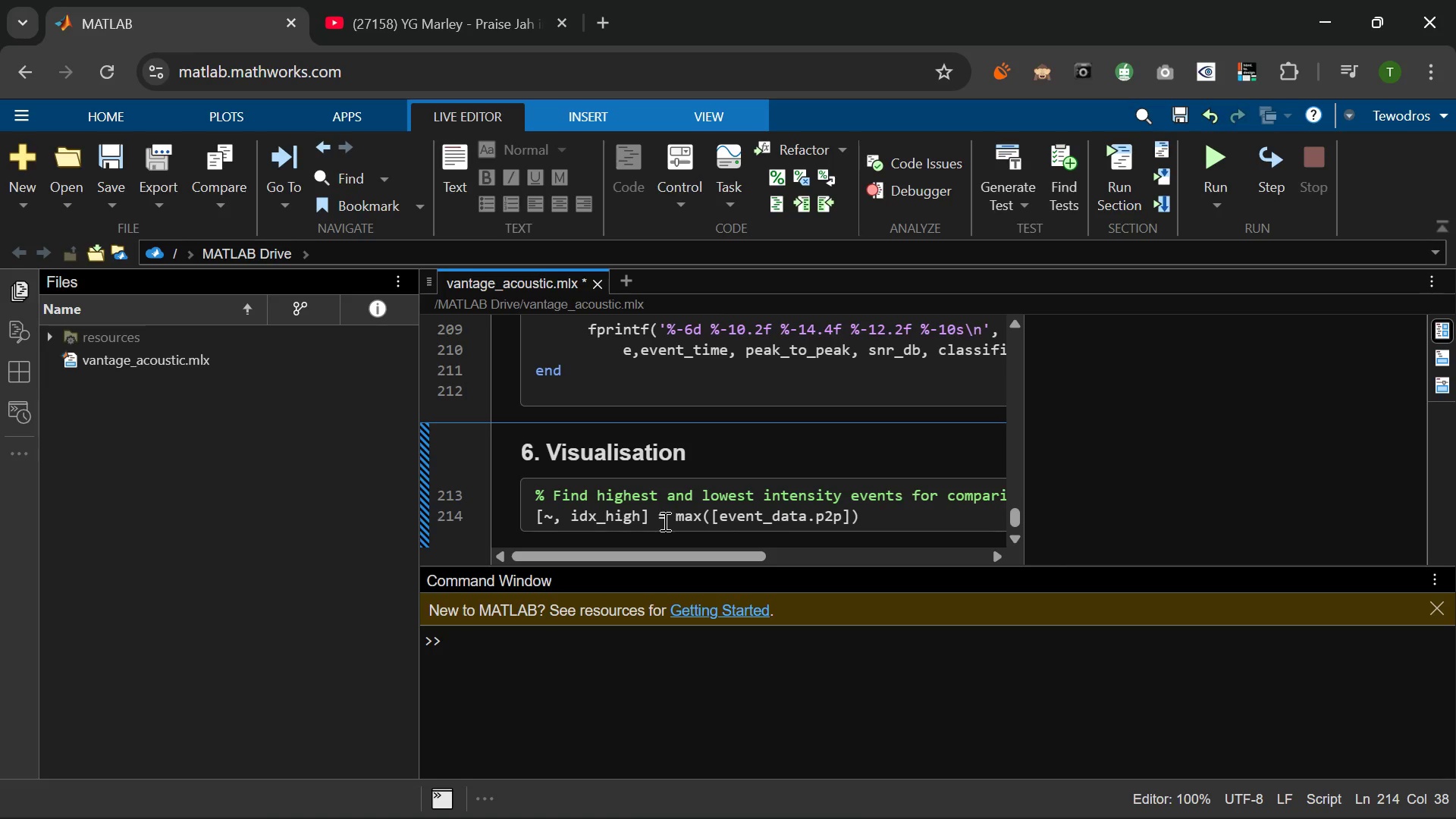 
key(Semicolon)
 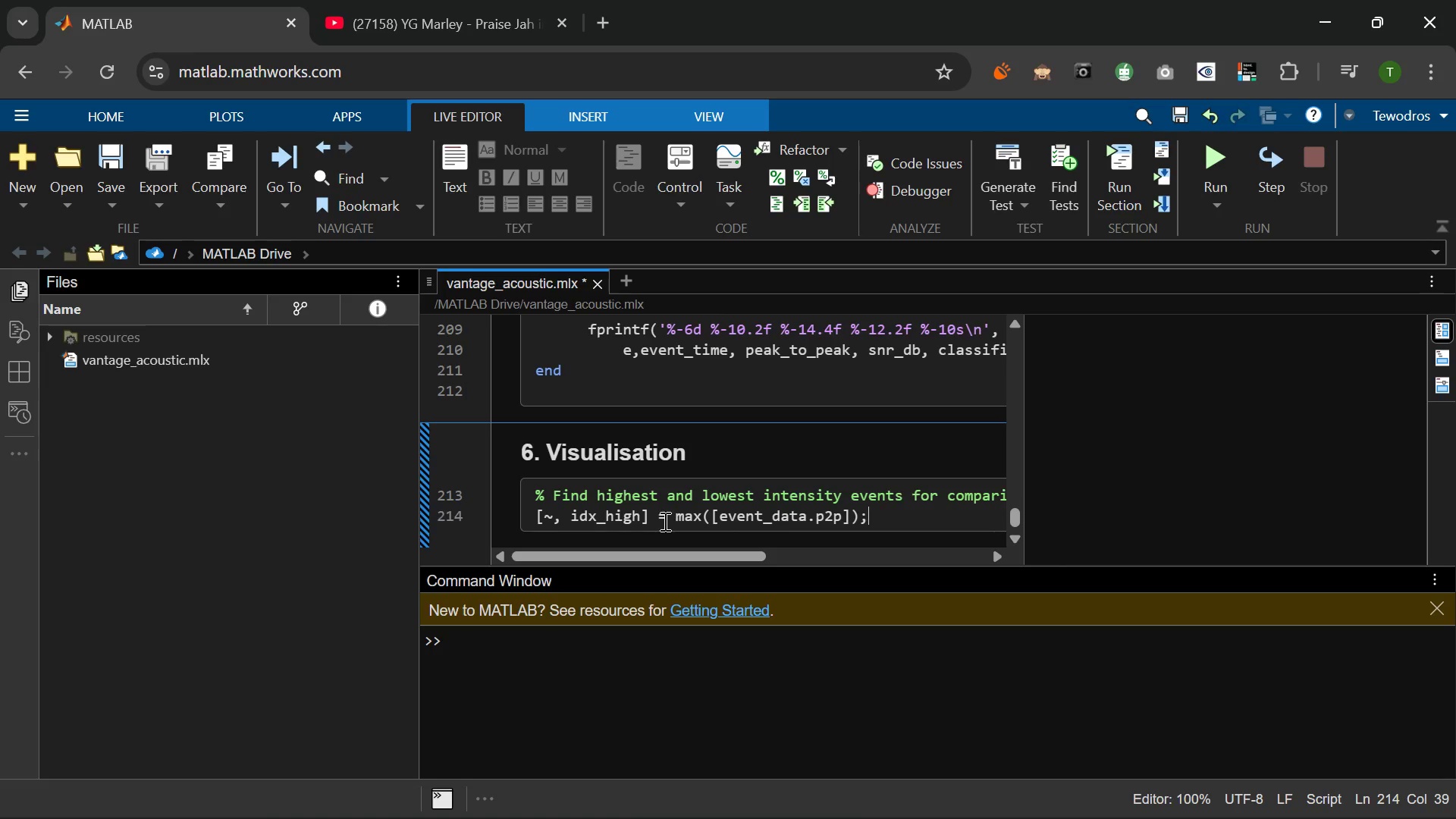 
key(Enter)
 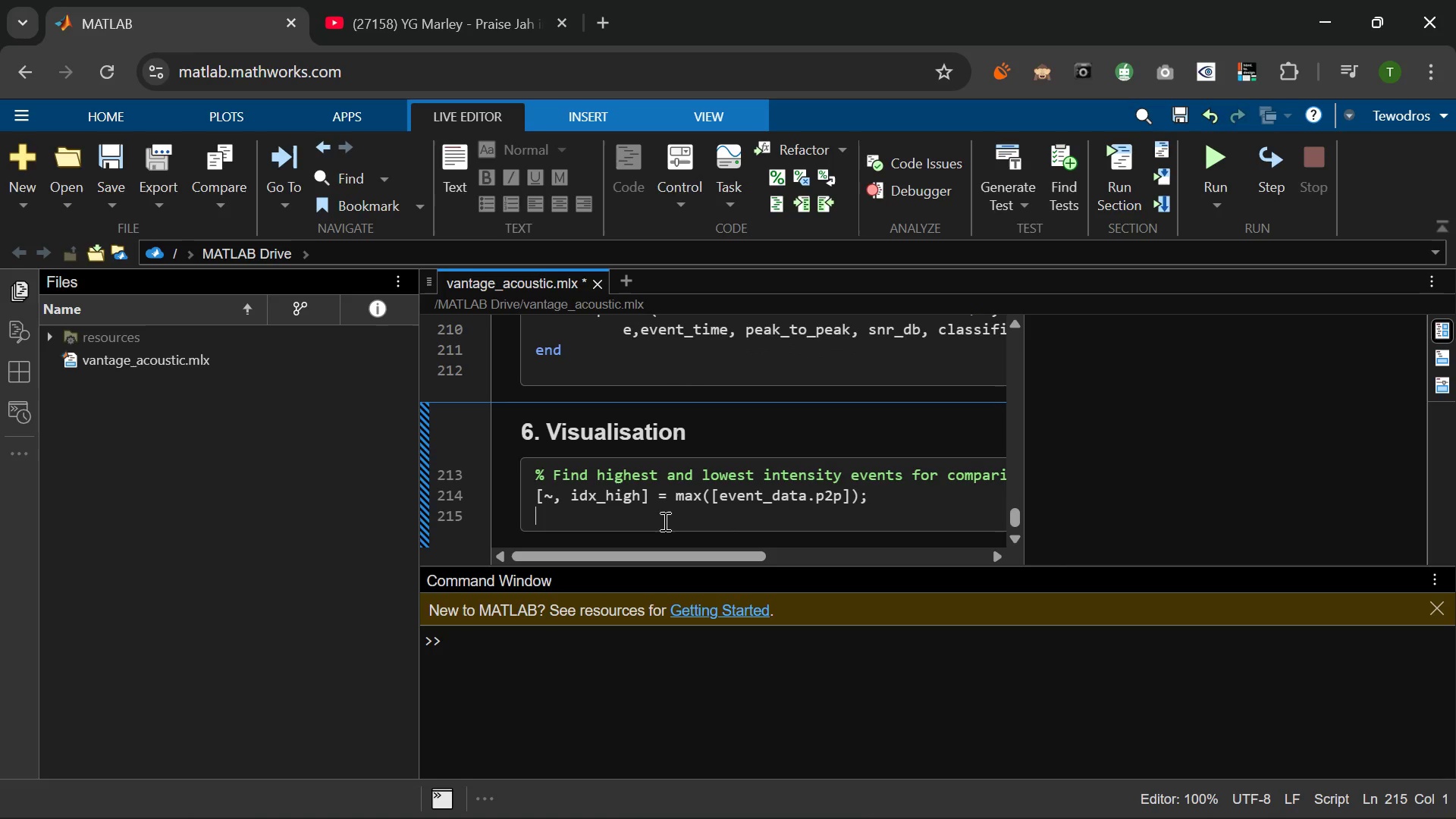 
key(BracketLeft)
 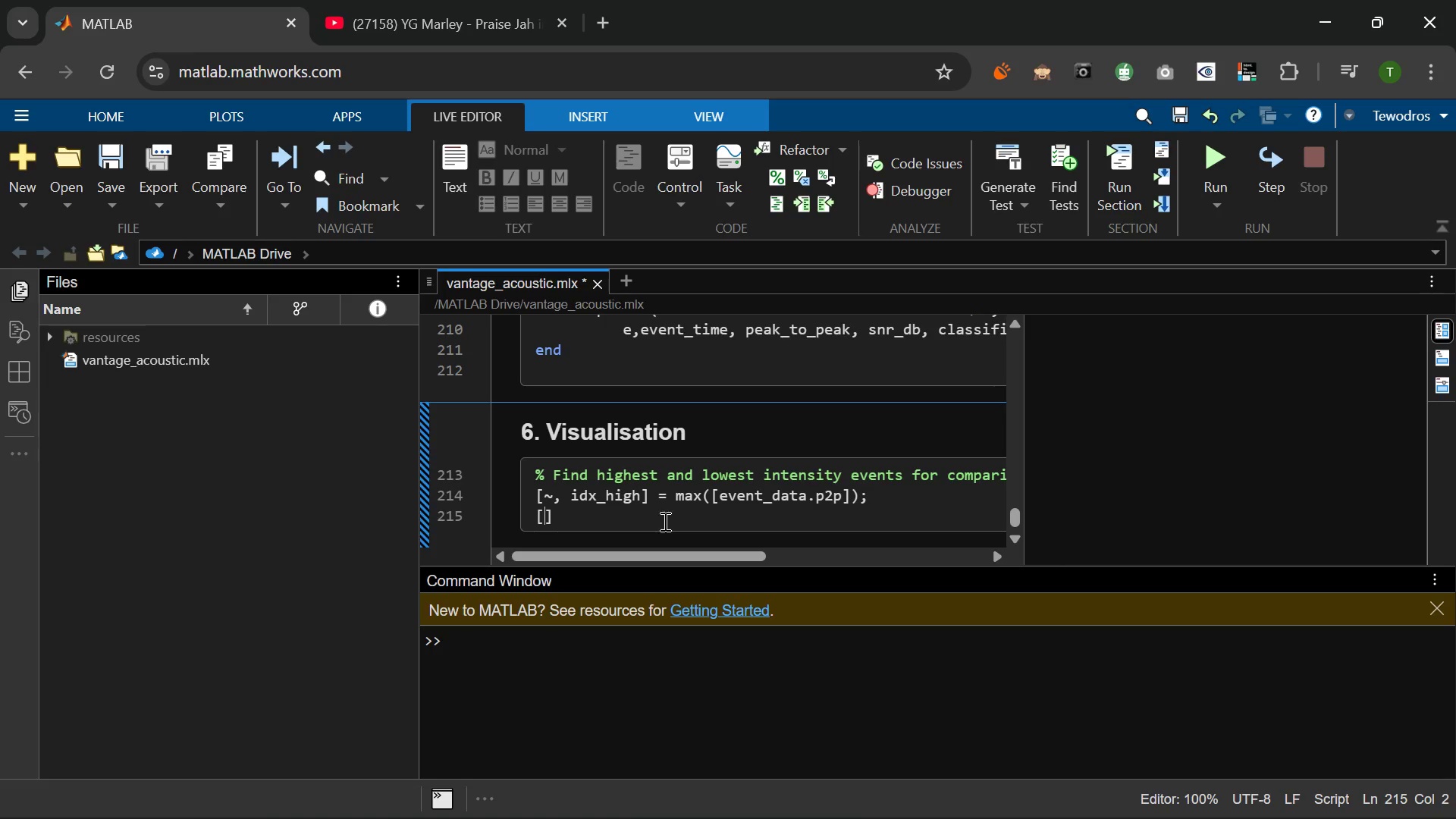 
type(~, idx_low)
 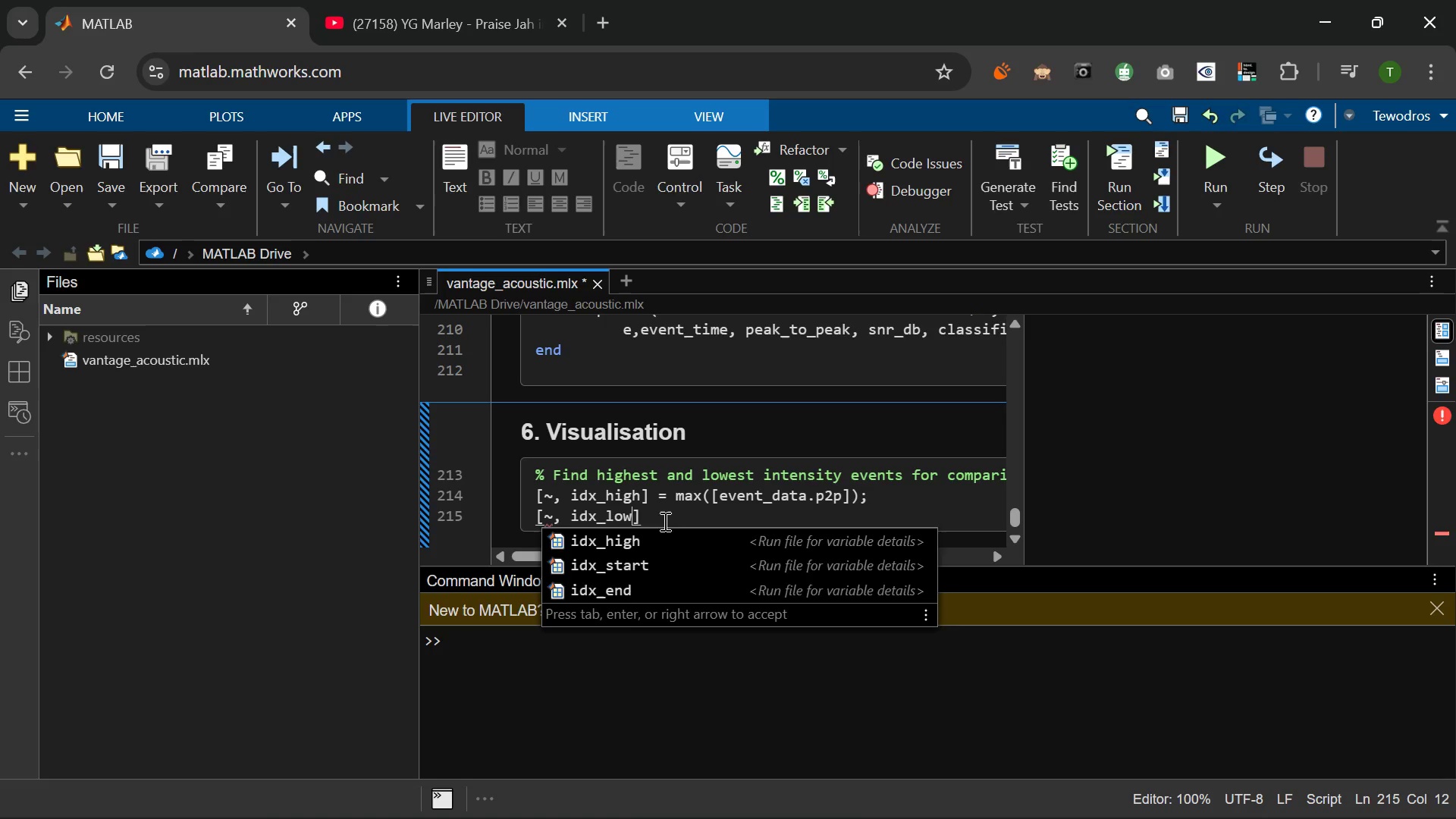 
key(ArrowRight)
 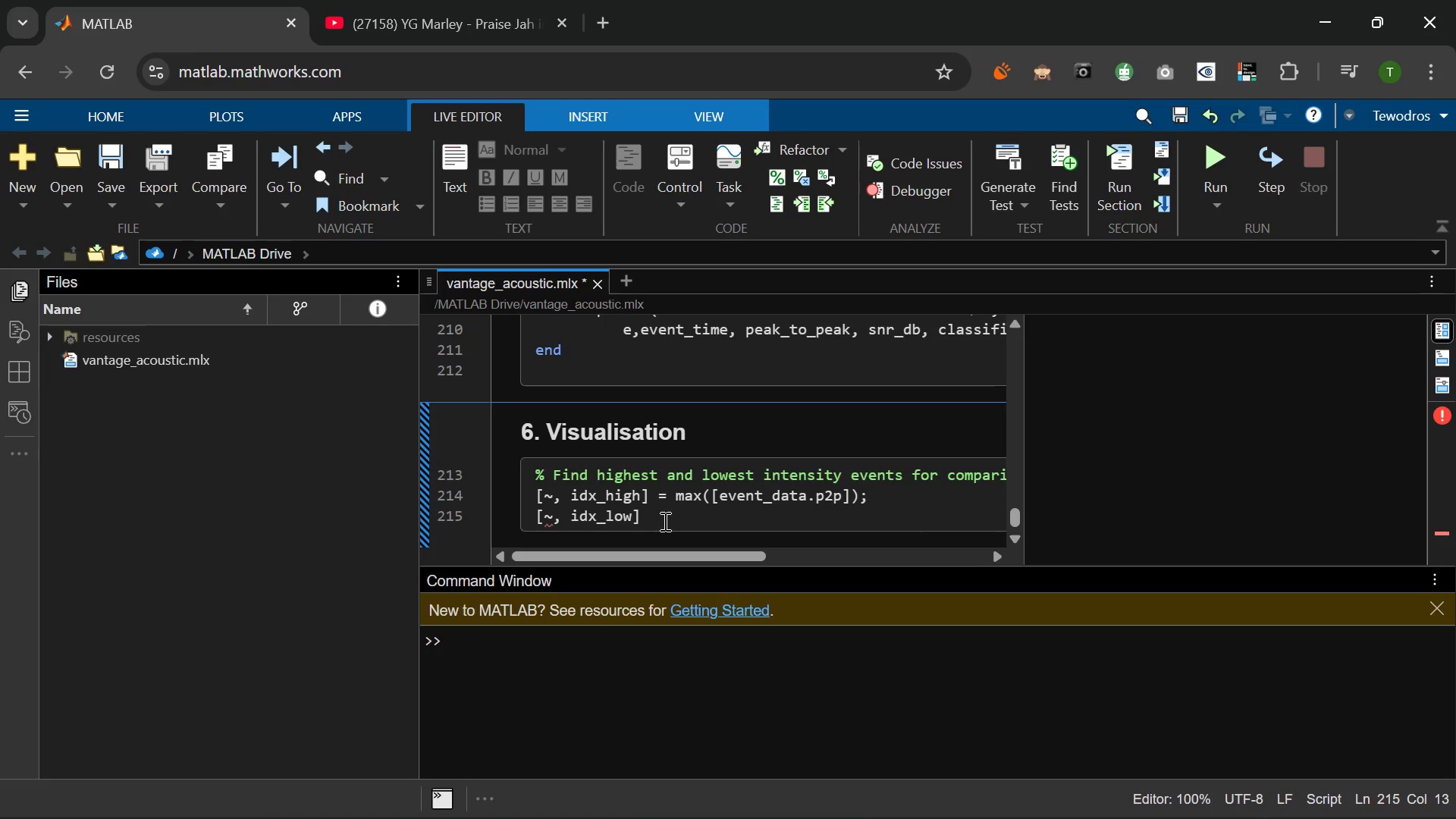 
type( mn)
 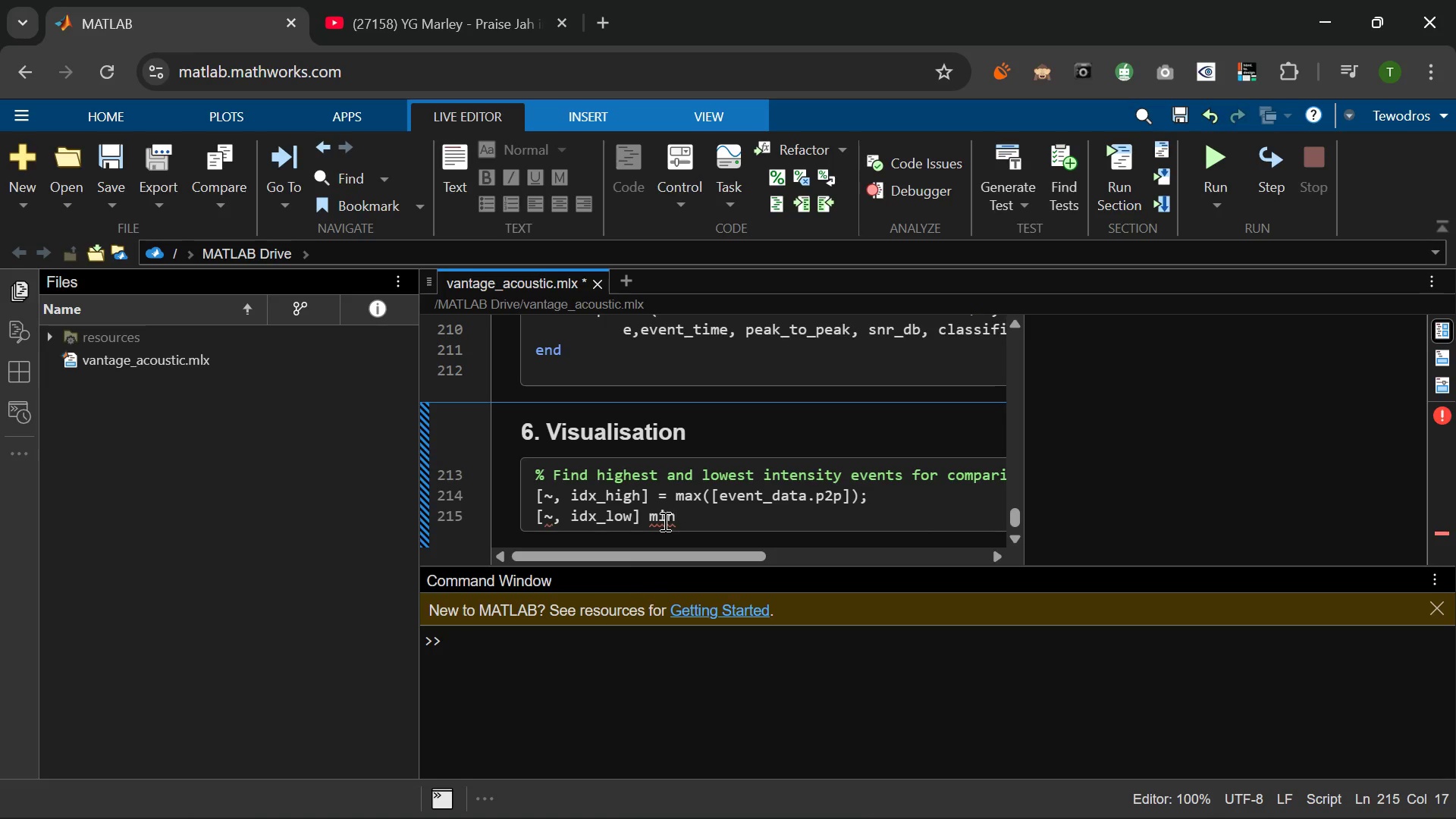 
hold_key(key=I, duration=0.38)
 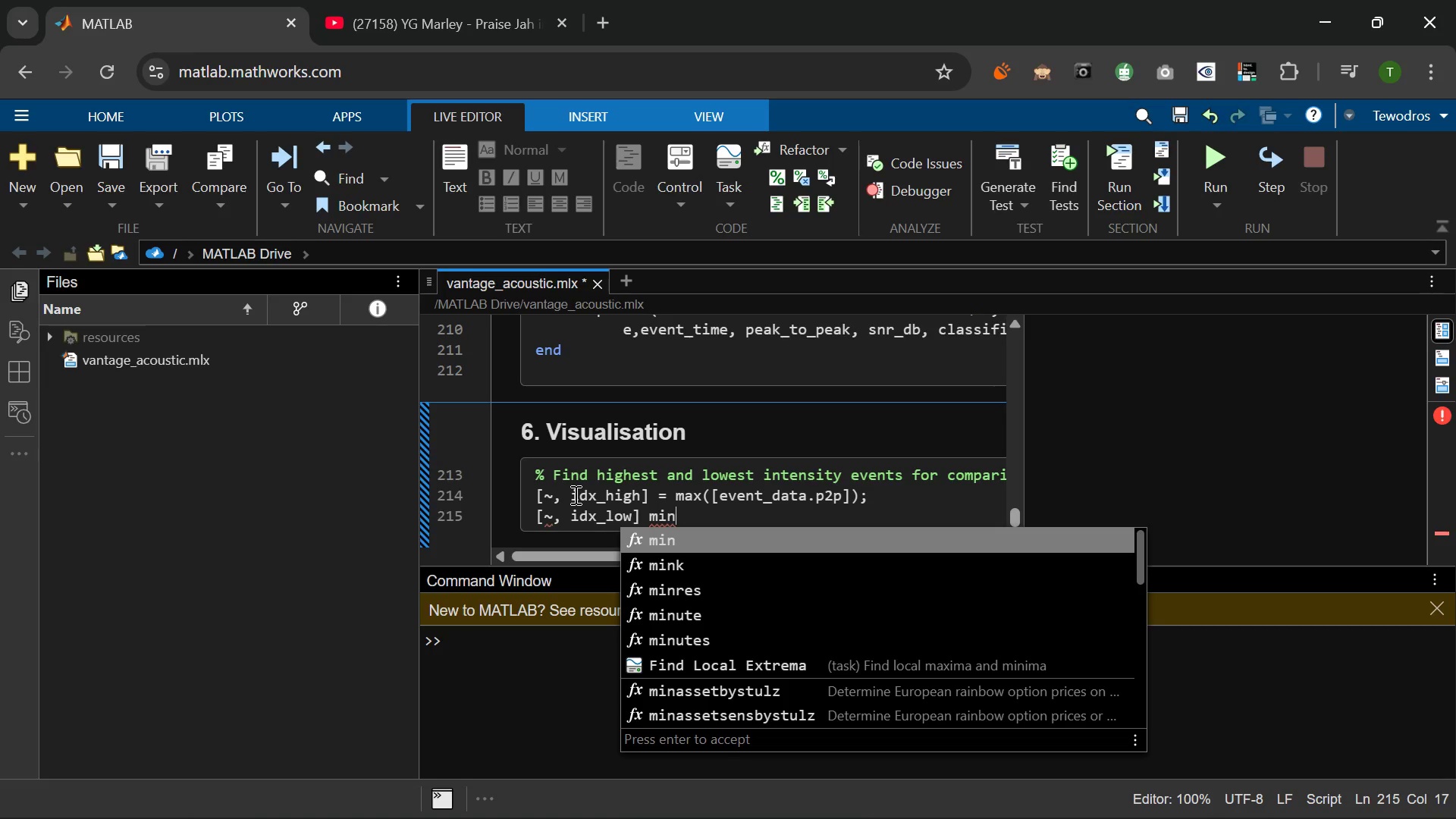 
wait(5.38)
 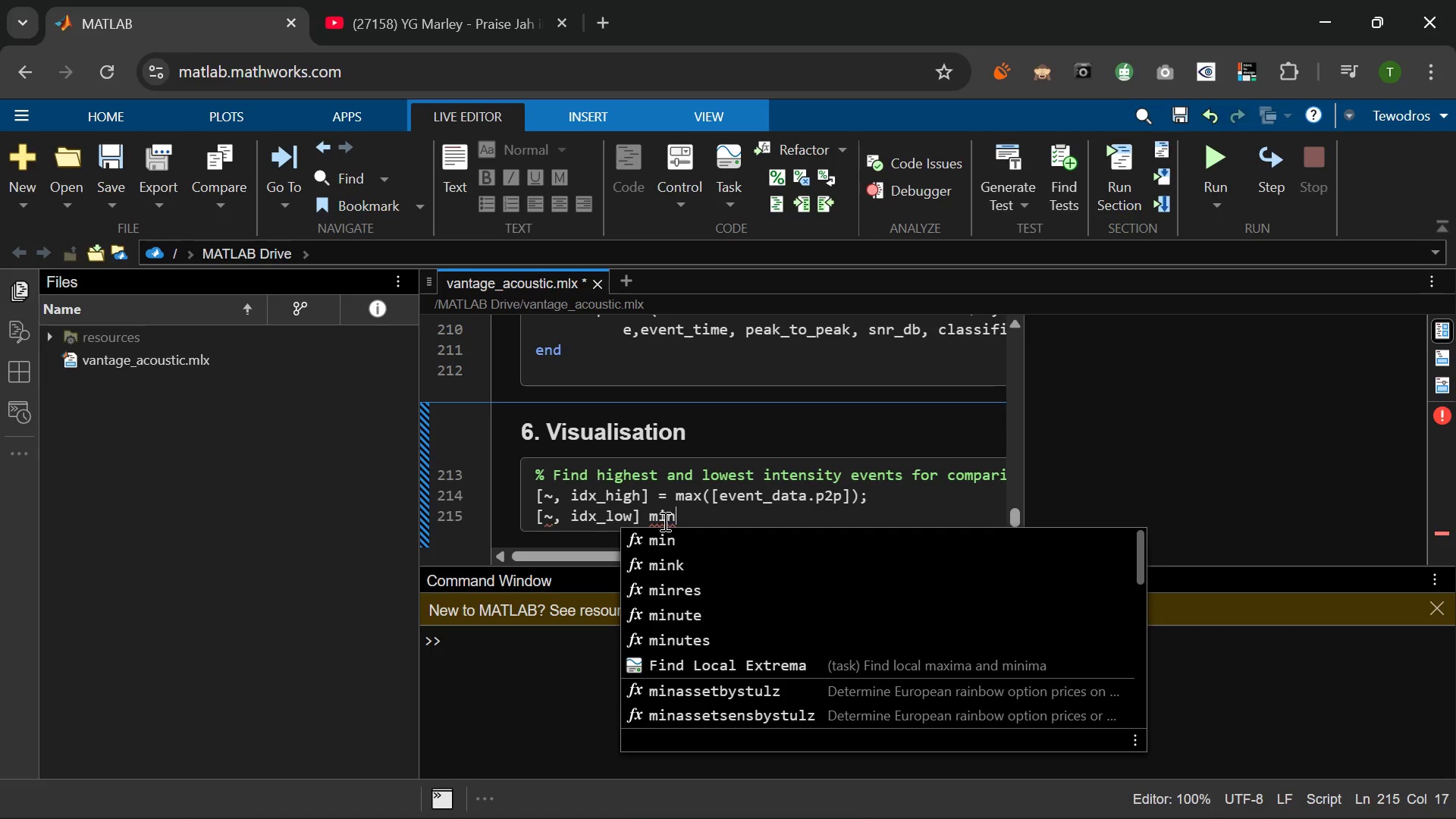 
key(Shift+9)
 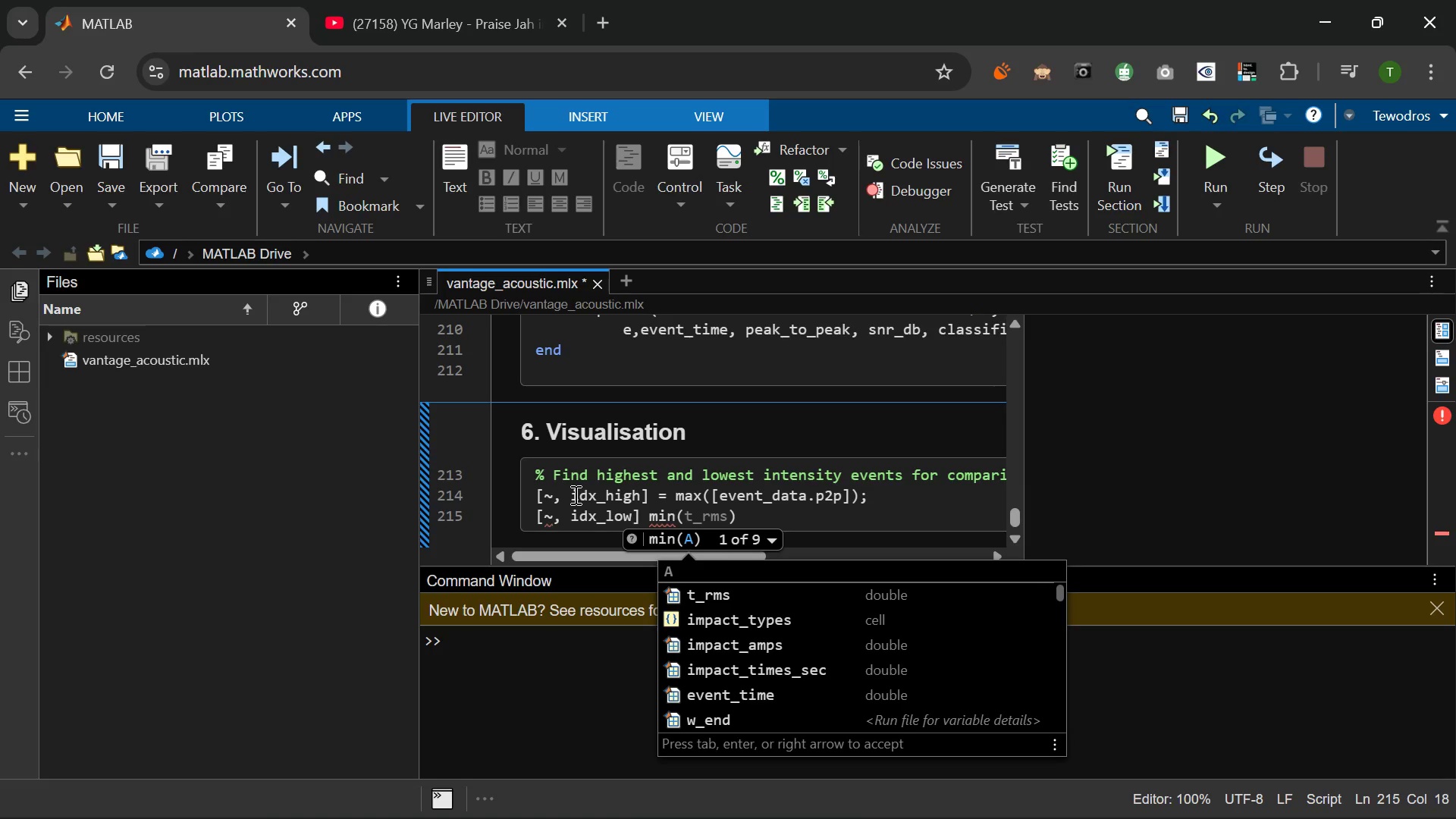 
key(BracketLeft)
 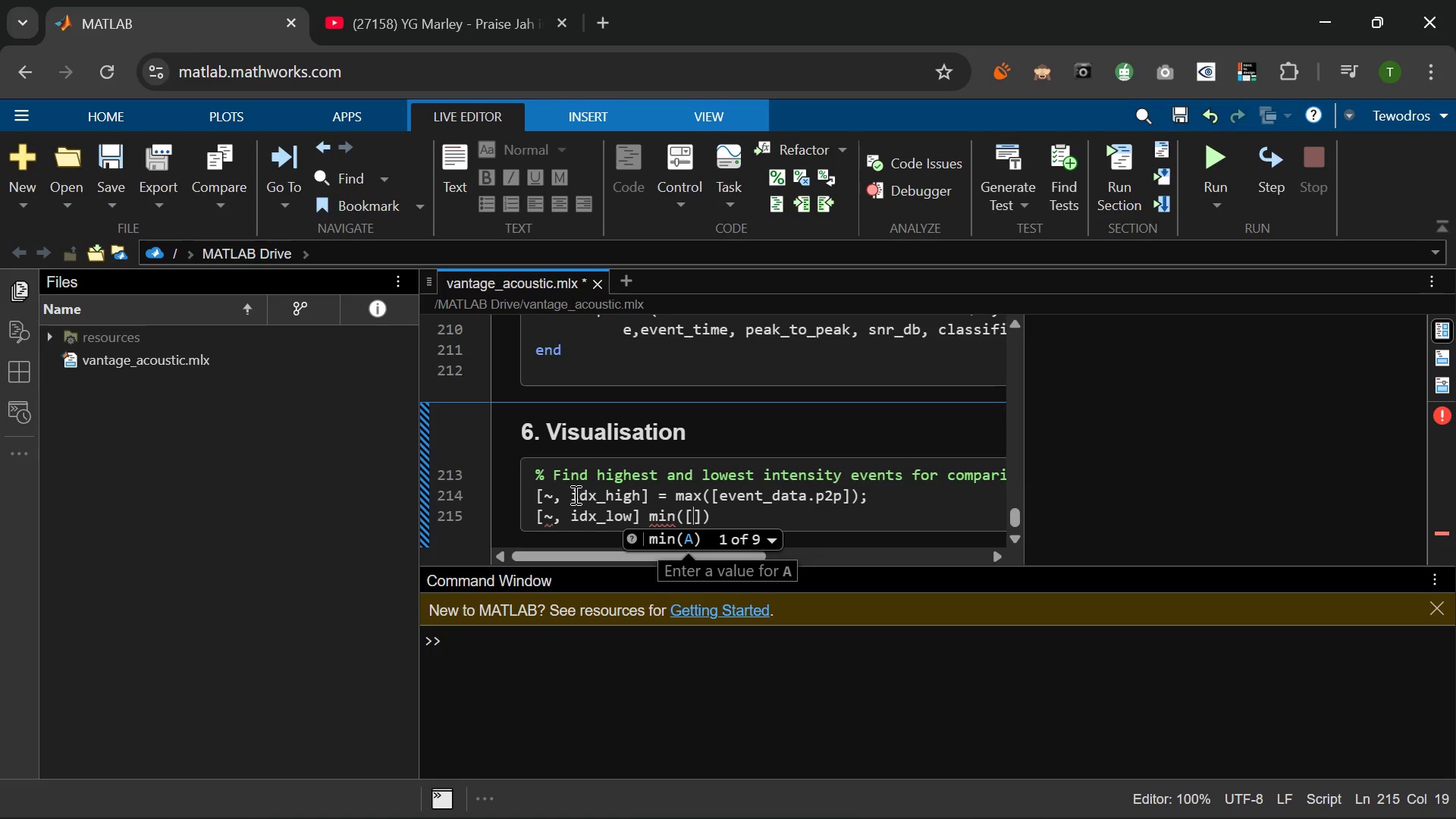 
wait(5.14)
 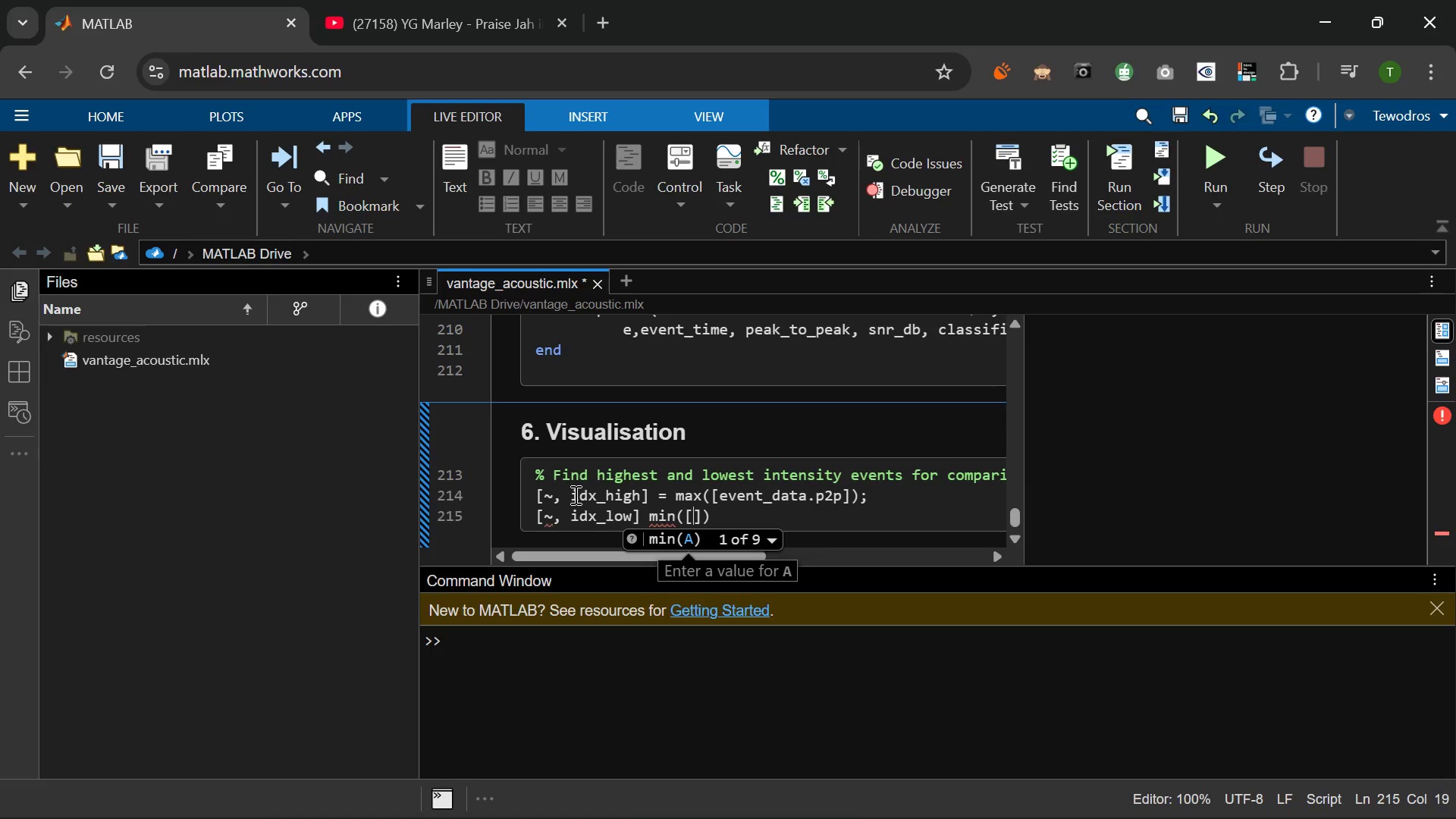 
type(event)
 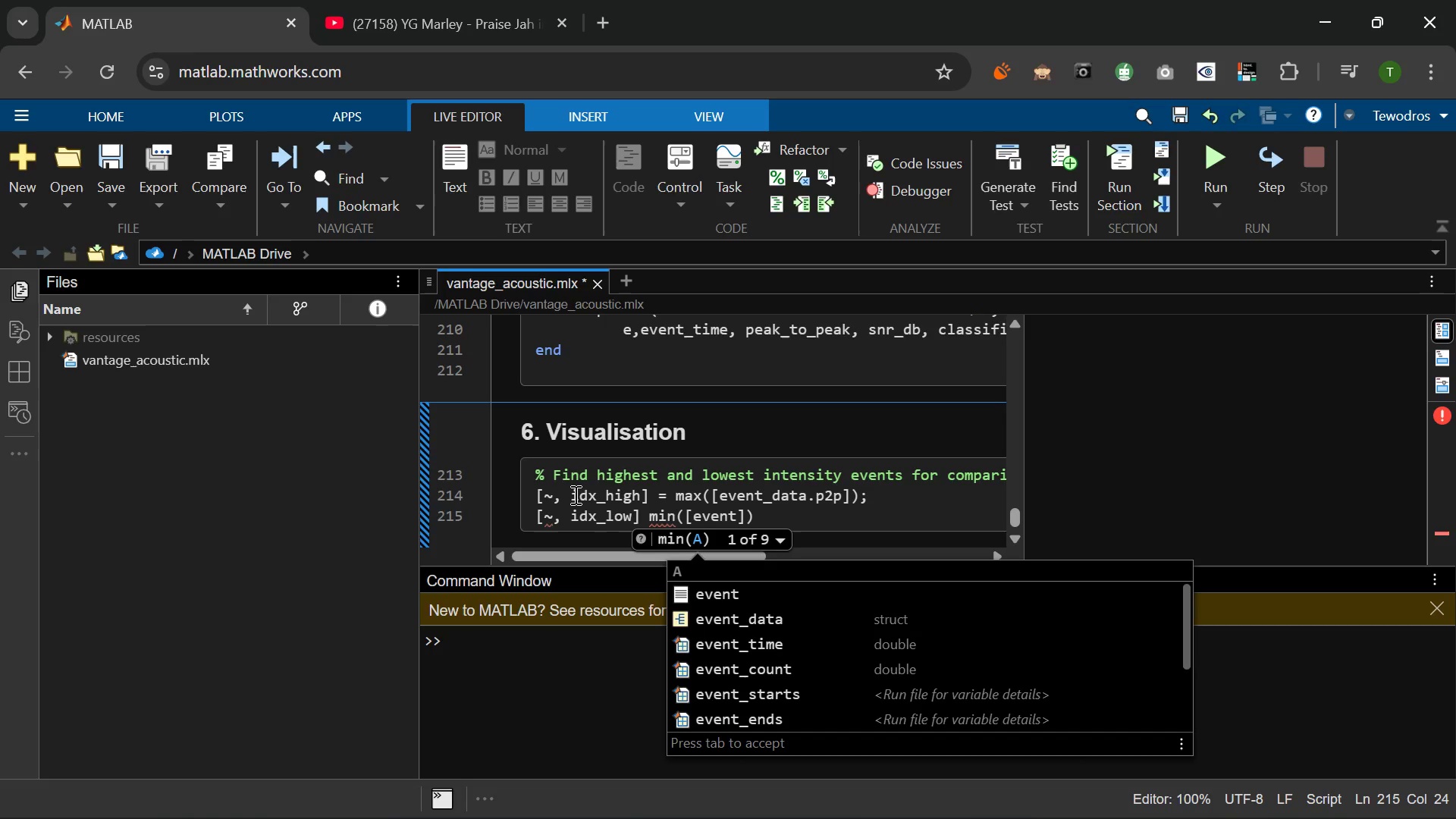 
type(_data)
 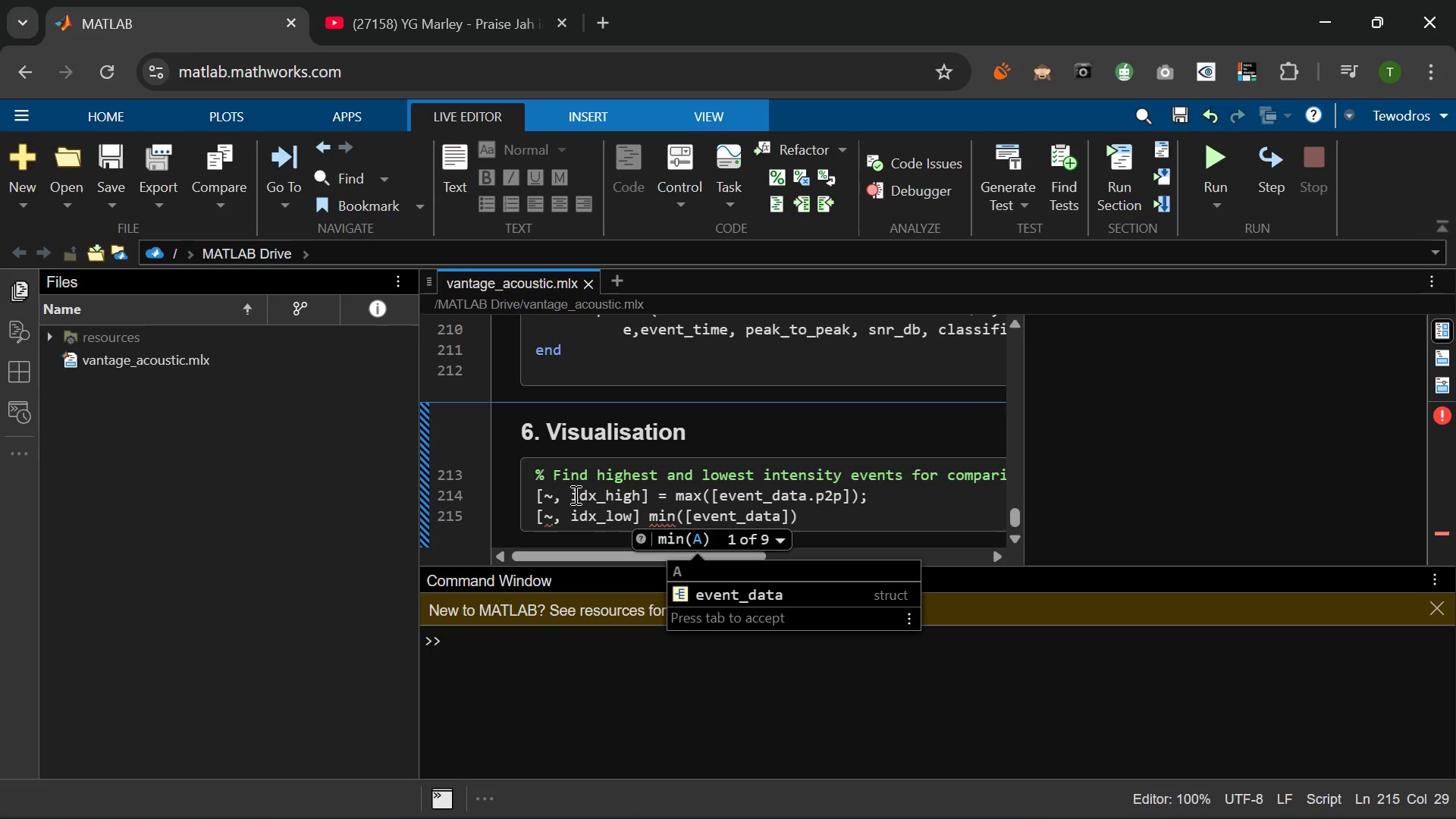 
key(ArrowRight)
 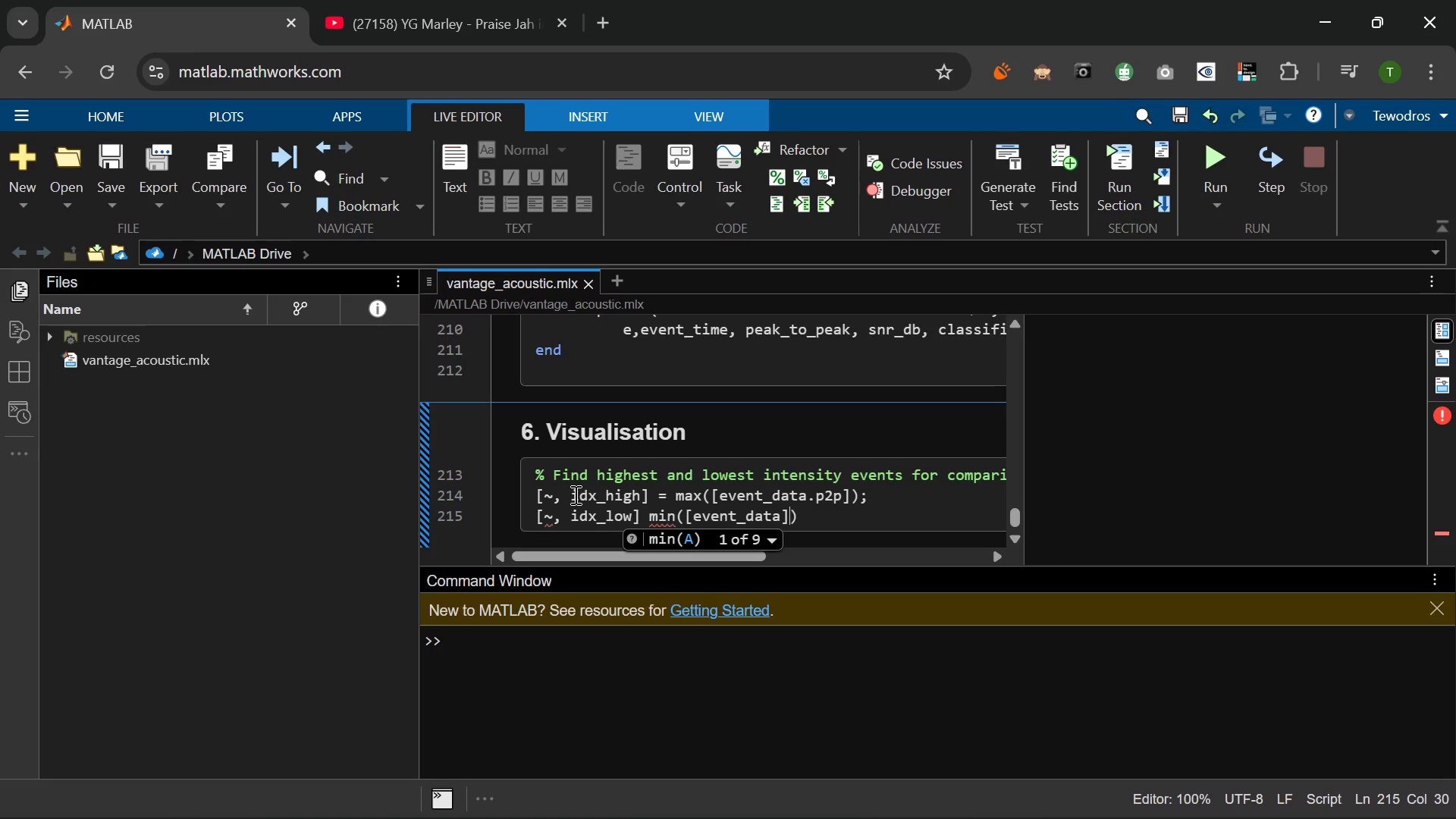 
left_click([574, 494])
 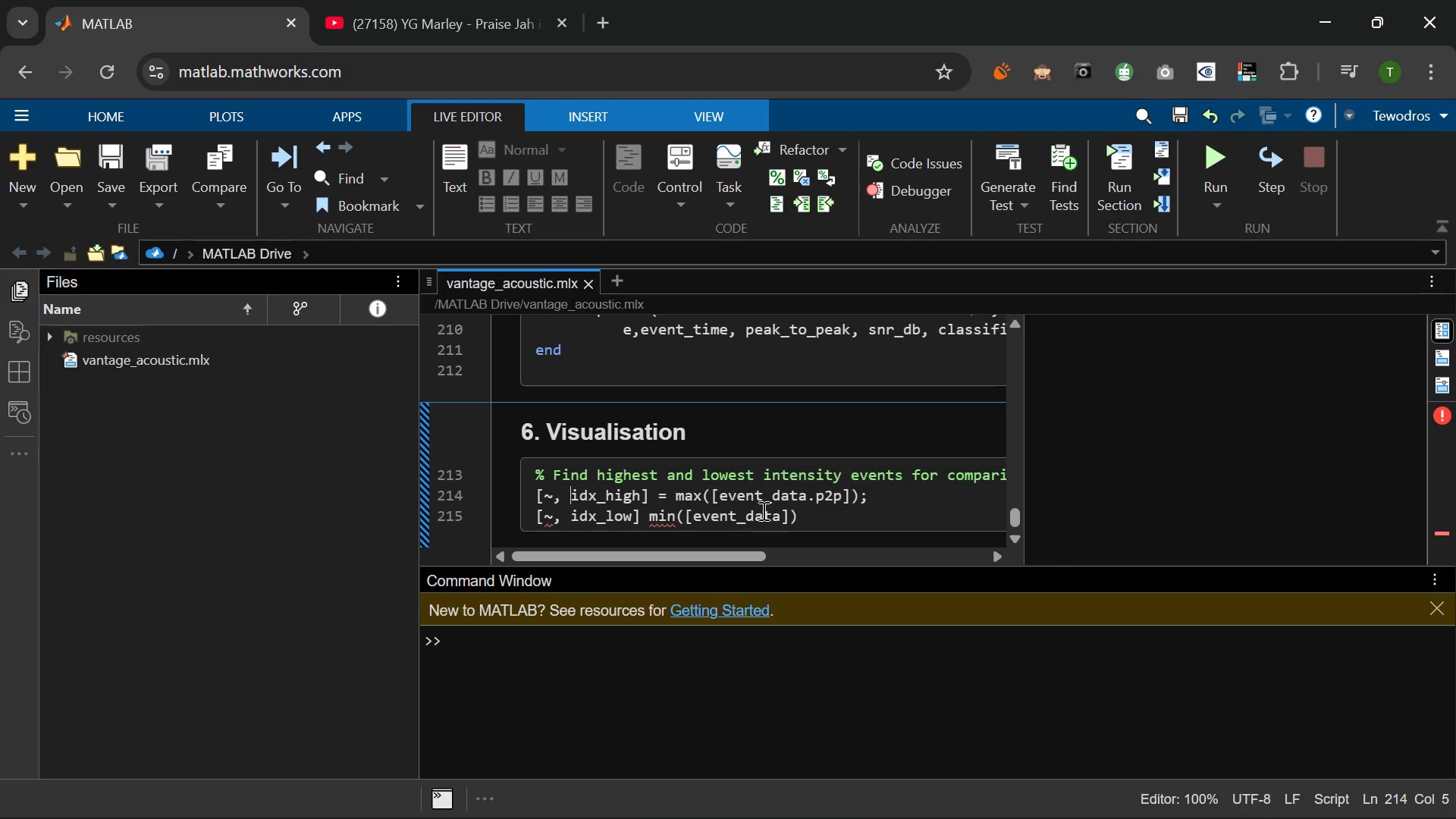 
key(ArrowRight)
 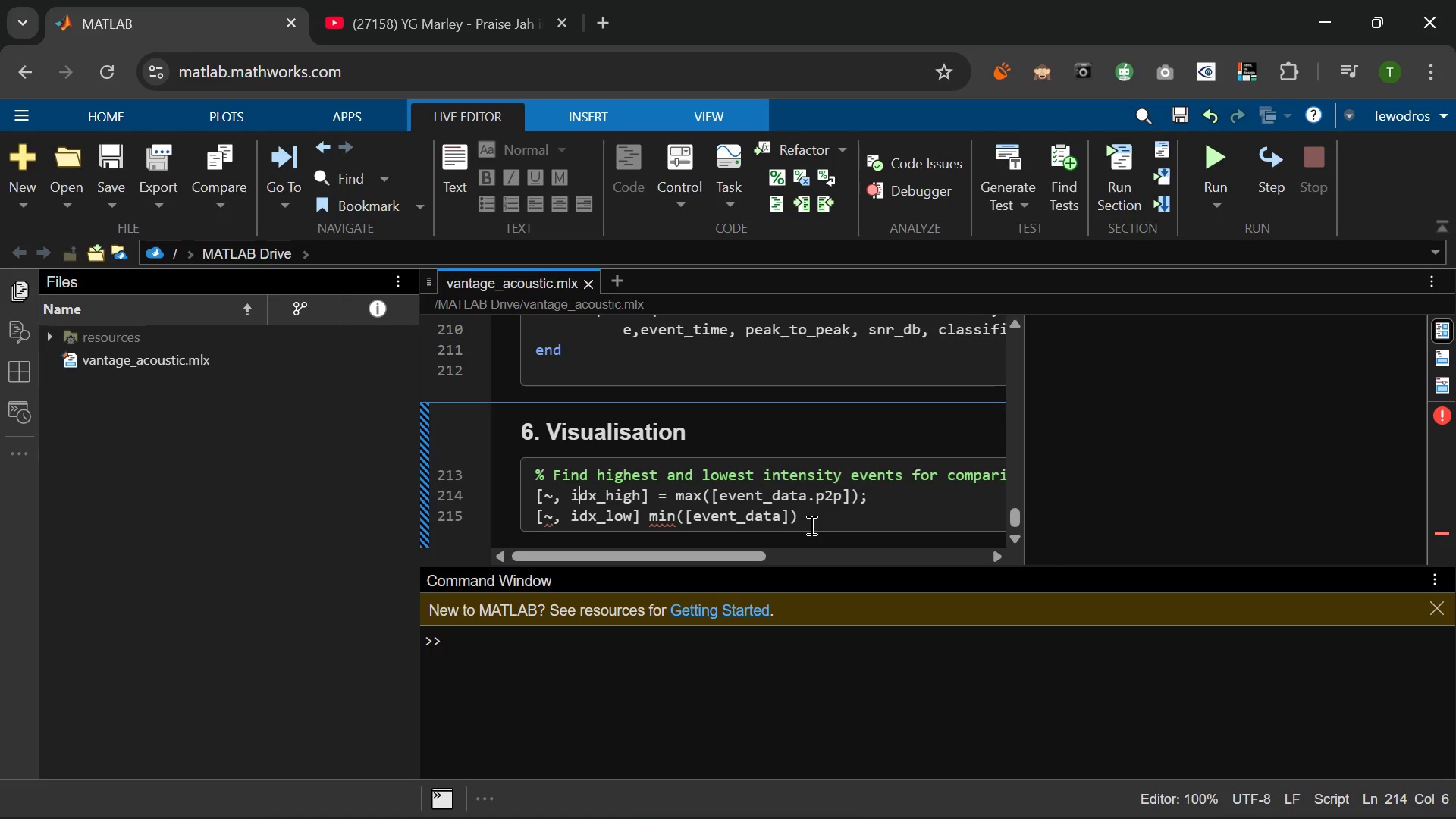 
left_click([806, 519])
 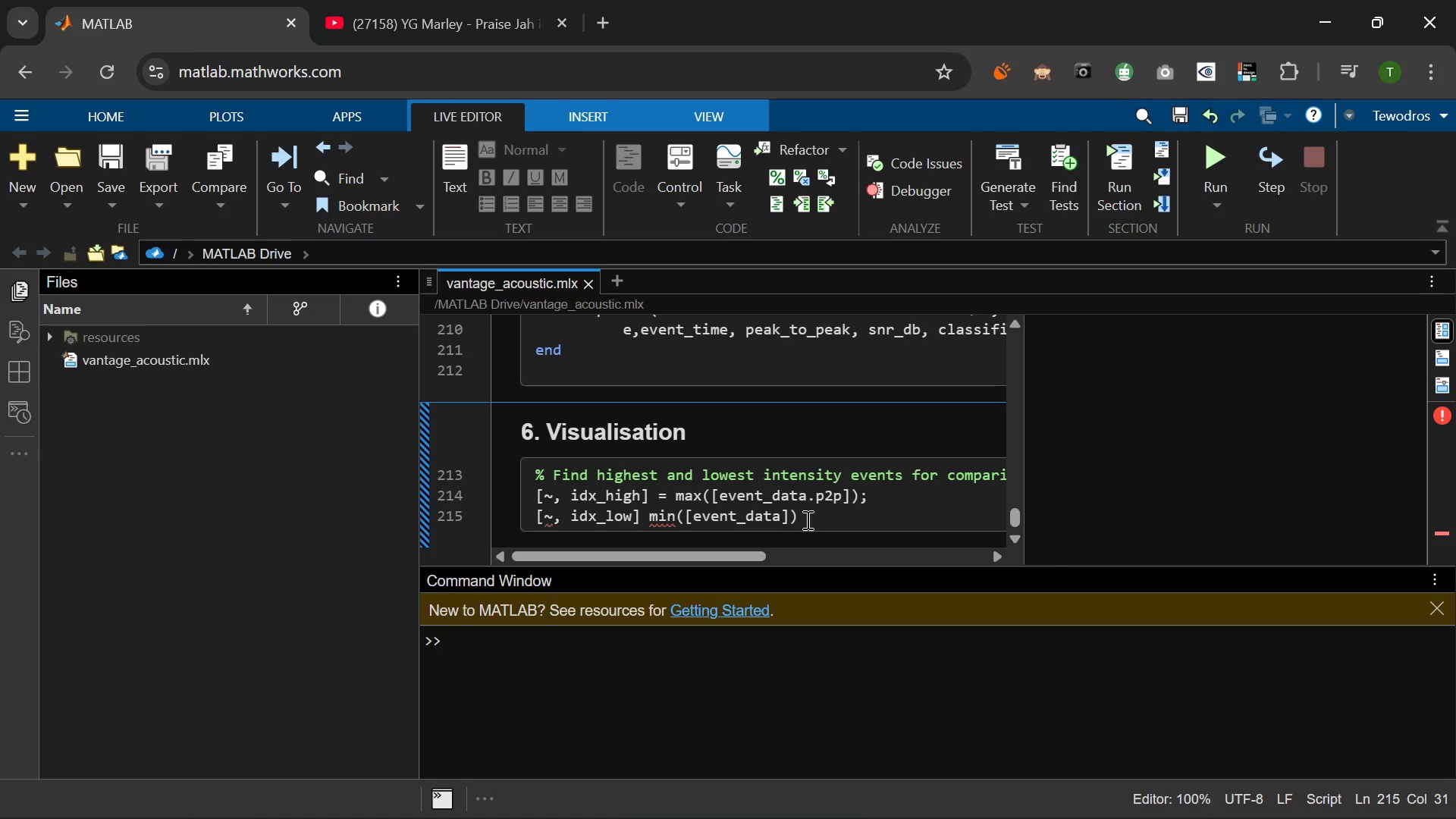 
key(Semicolon)
 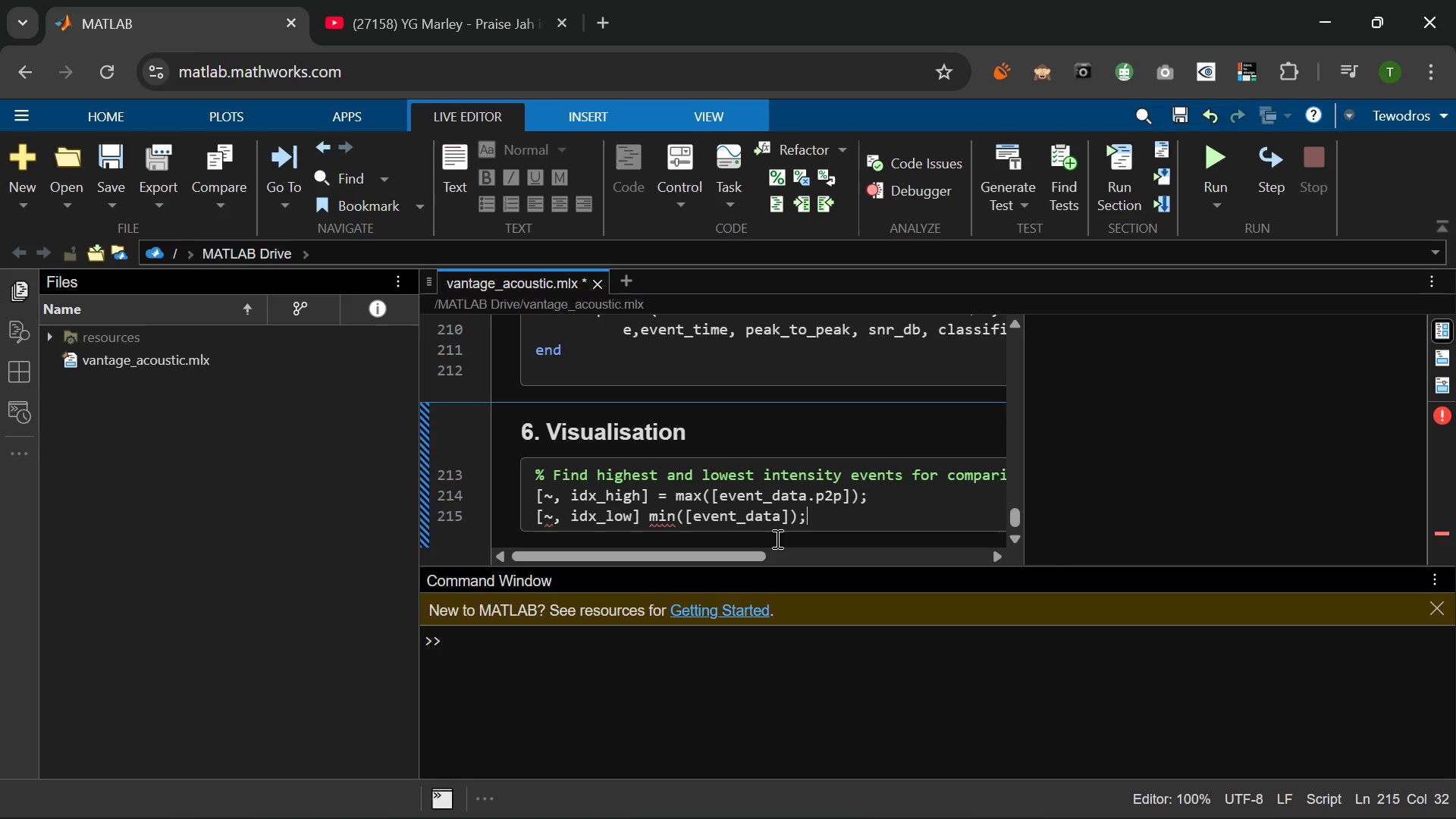 
left_click([780, 518])
 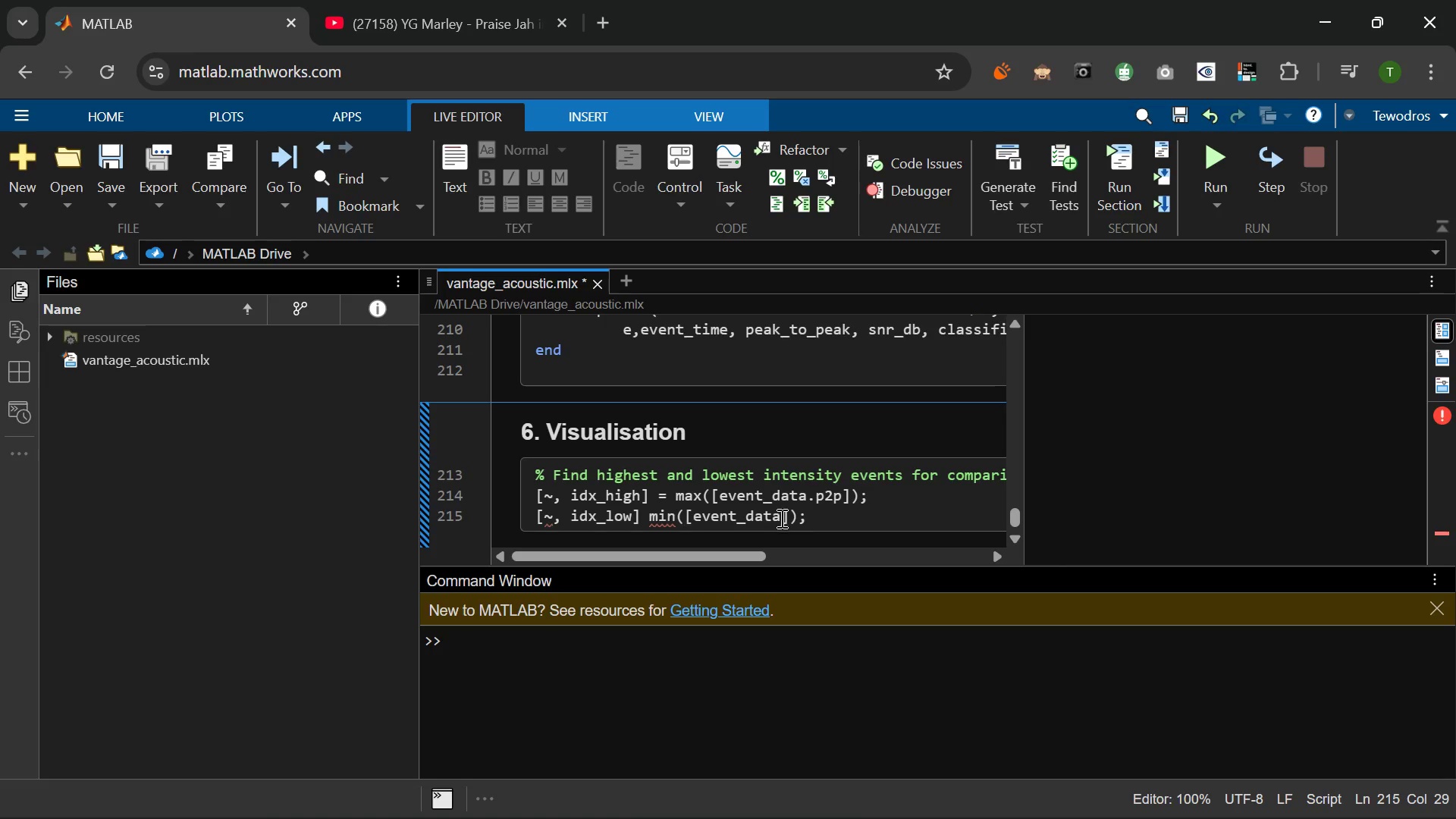 
type(.p2p)
 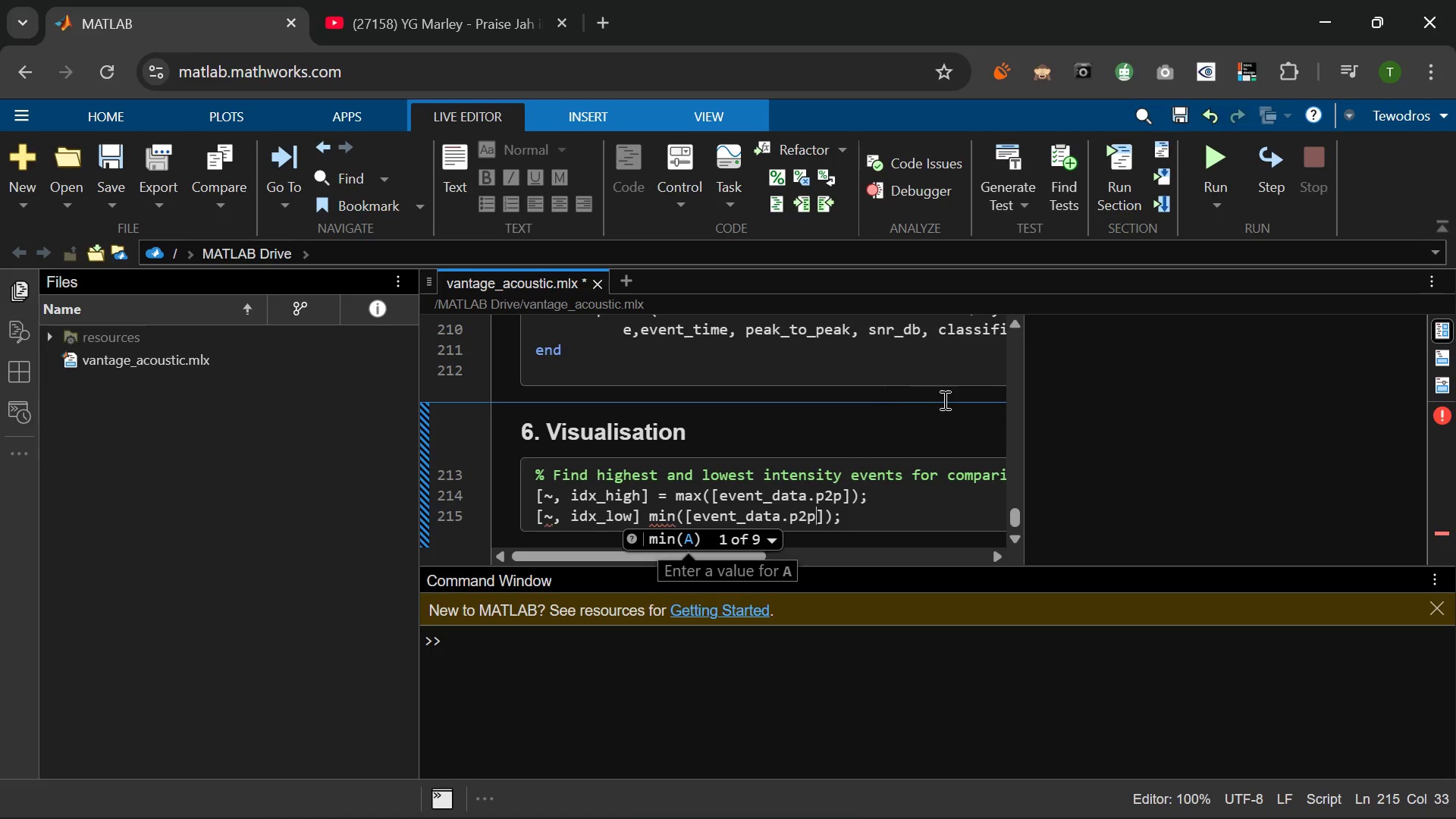 
left_click([857, 525])
 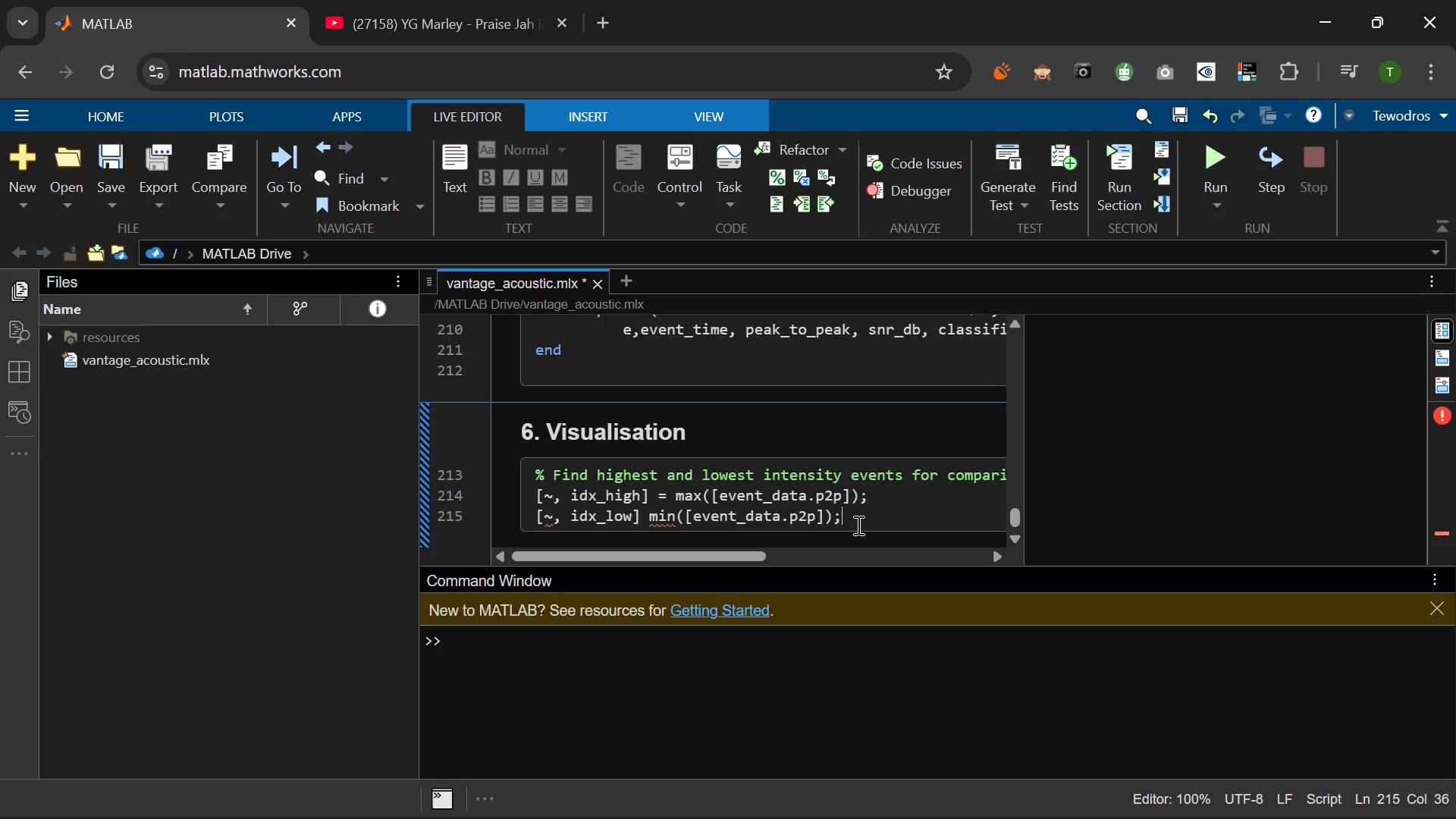 
key(Enter)
 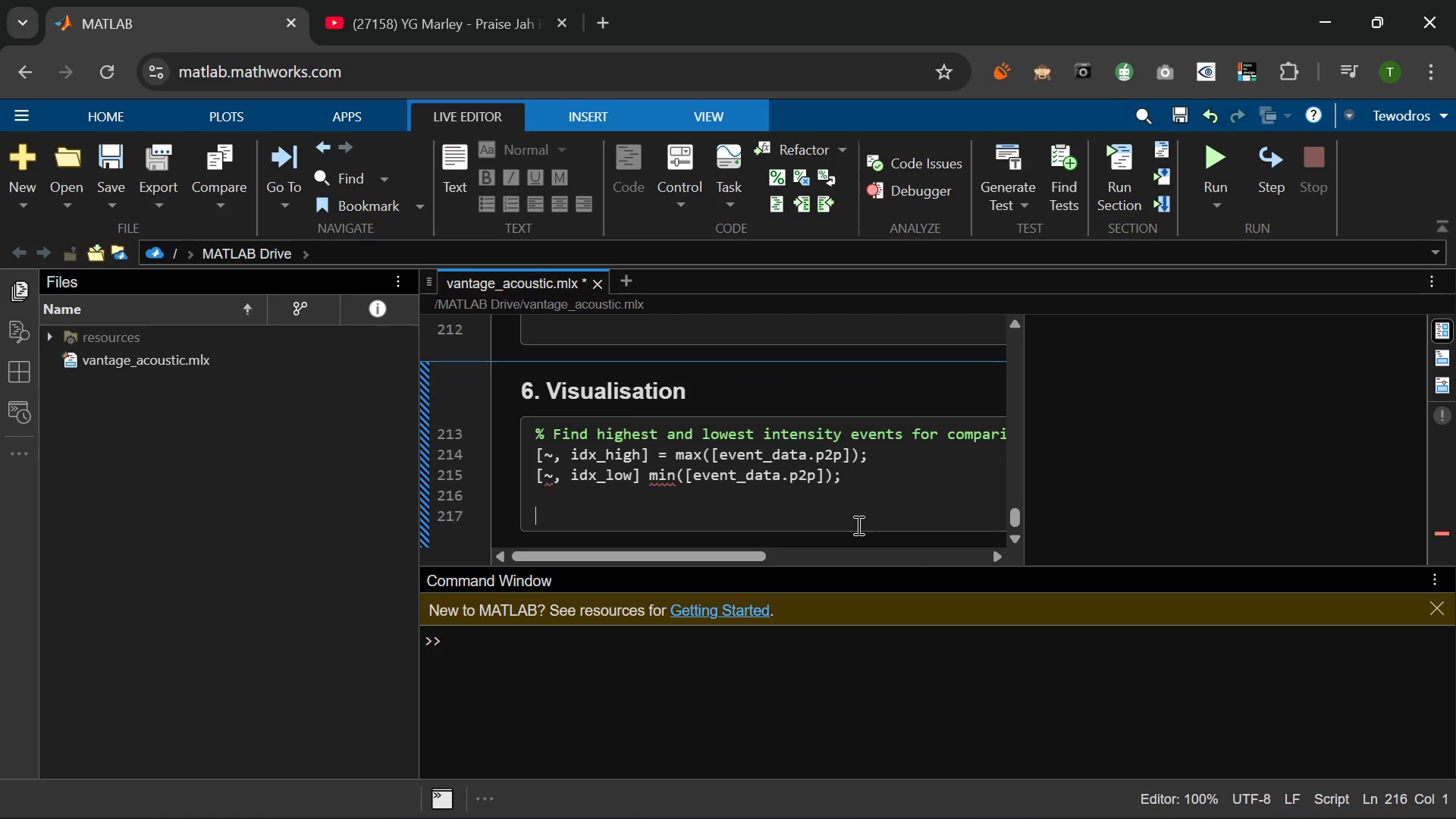 
key(Enter)
 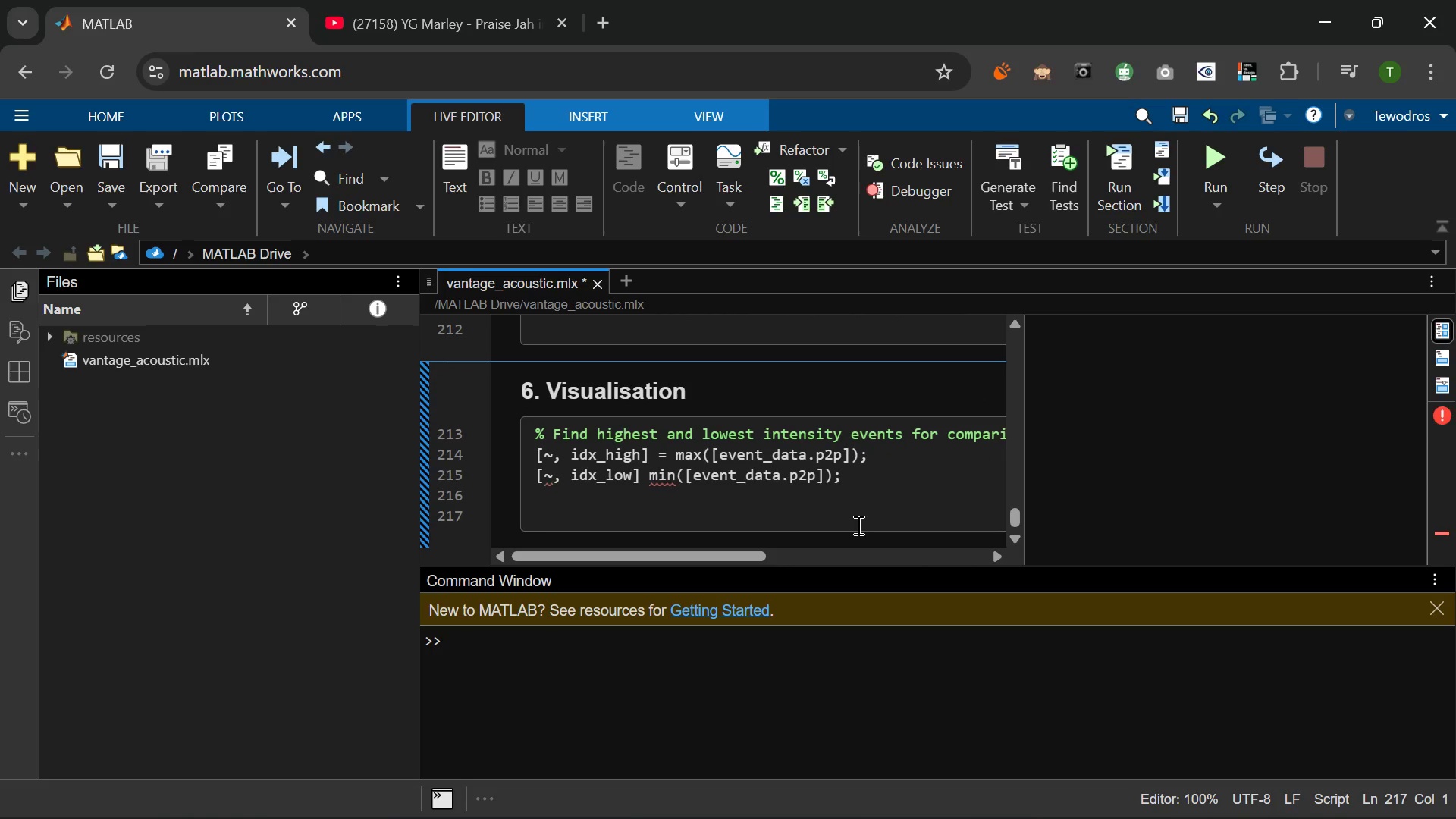 
type(figure('Name)
 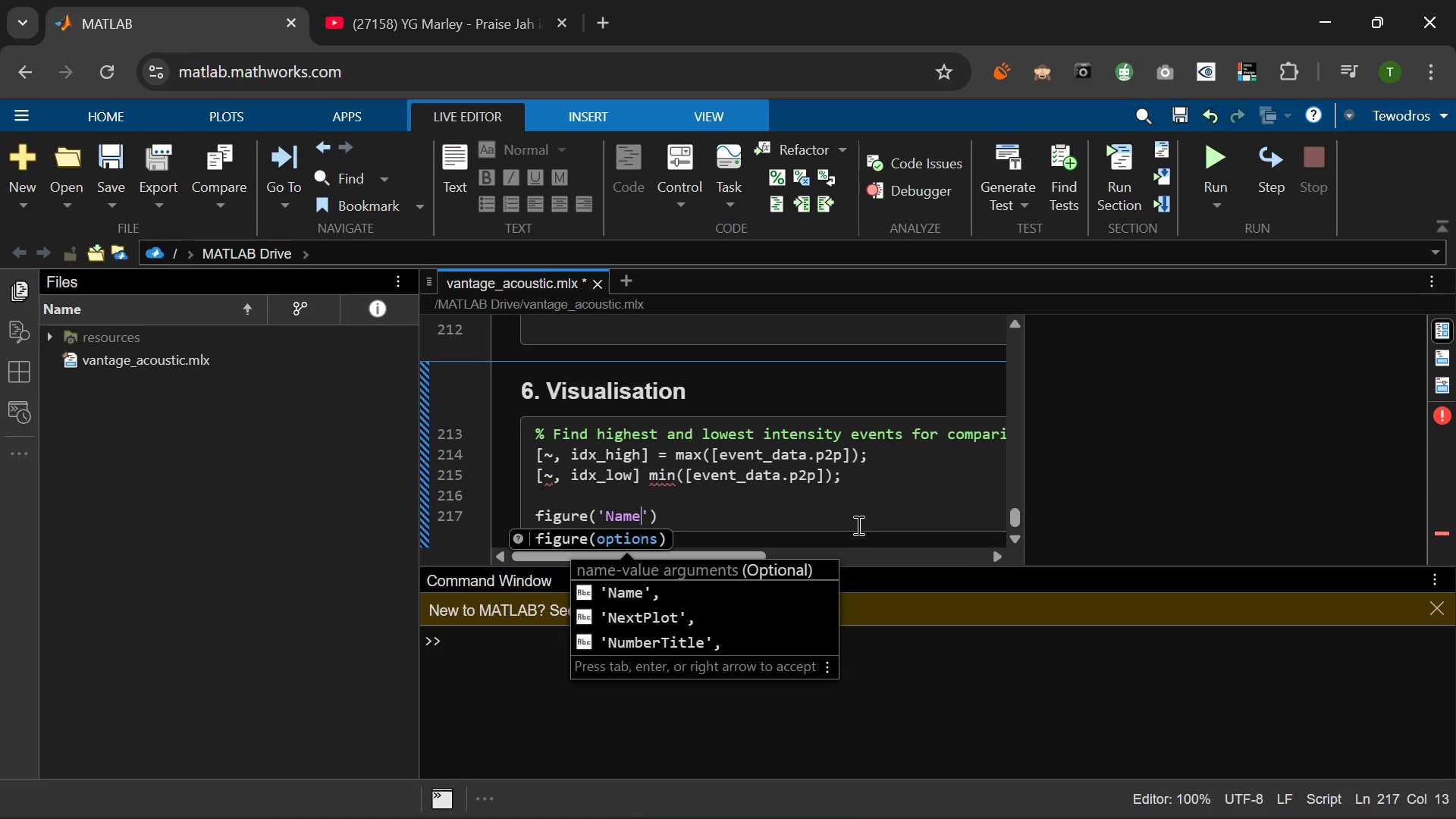 
key(ArrowRight)
 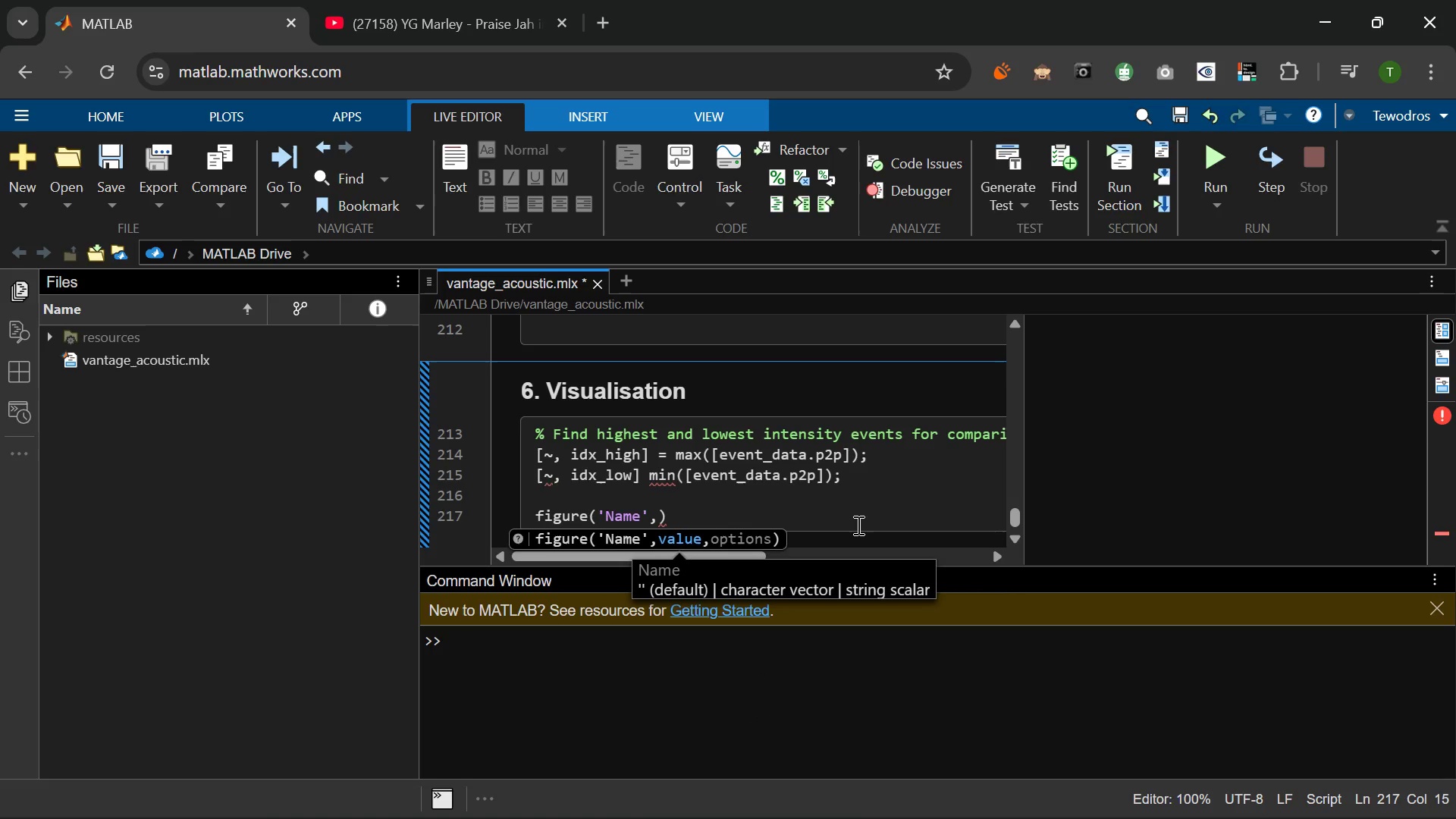 
type('A)
key(Backspace)
type(antage Strength - Acoustic Impact )
 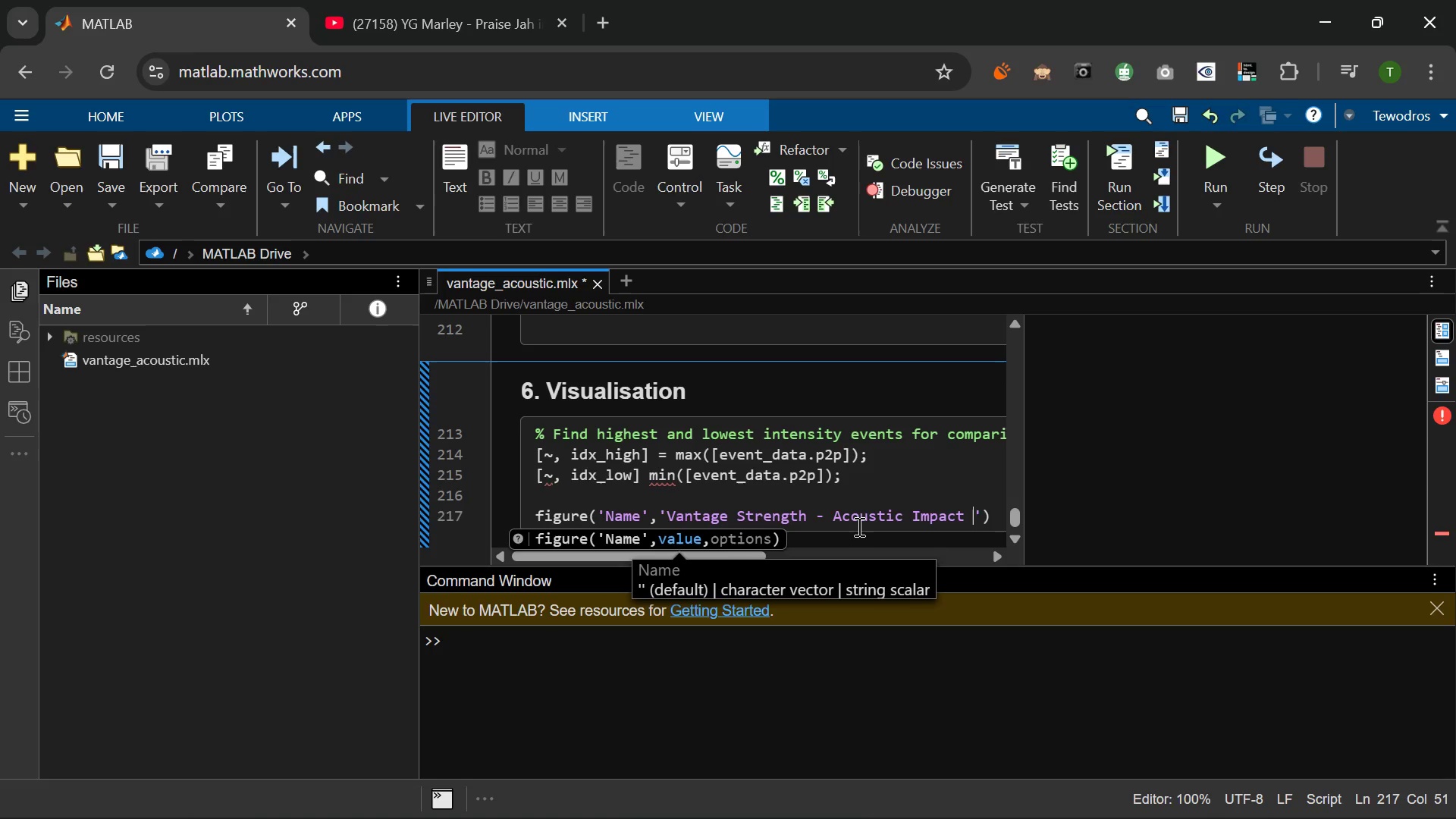 
hold_key(key=V, duration=0.31)
 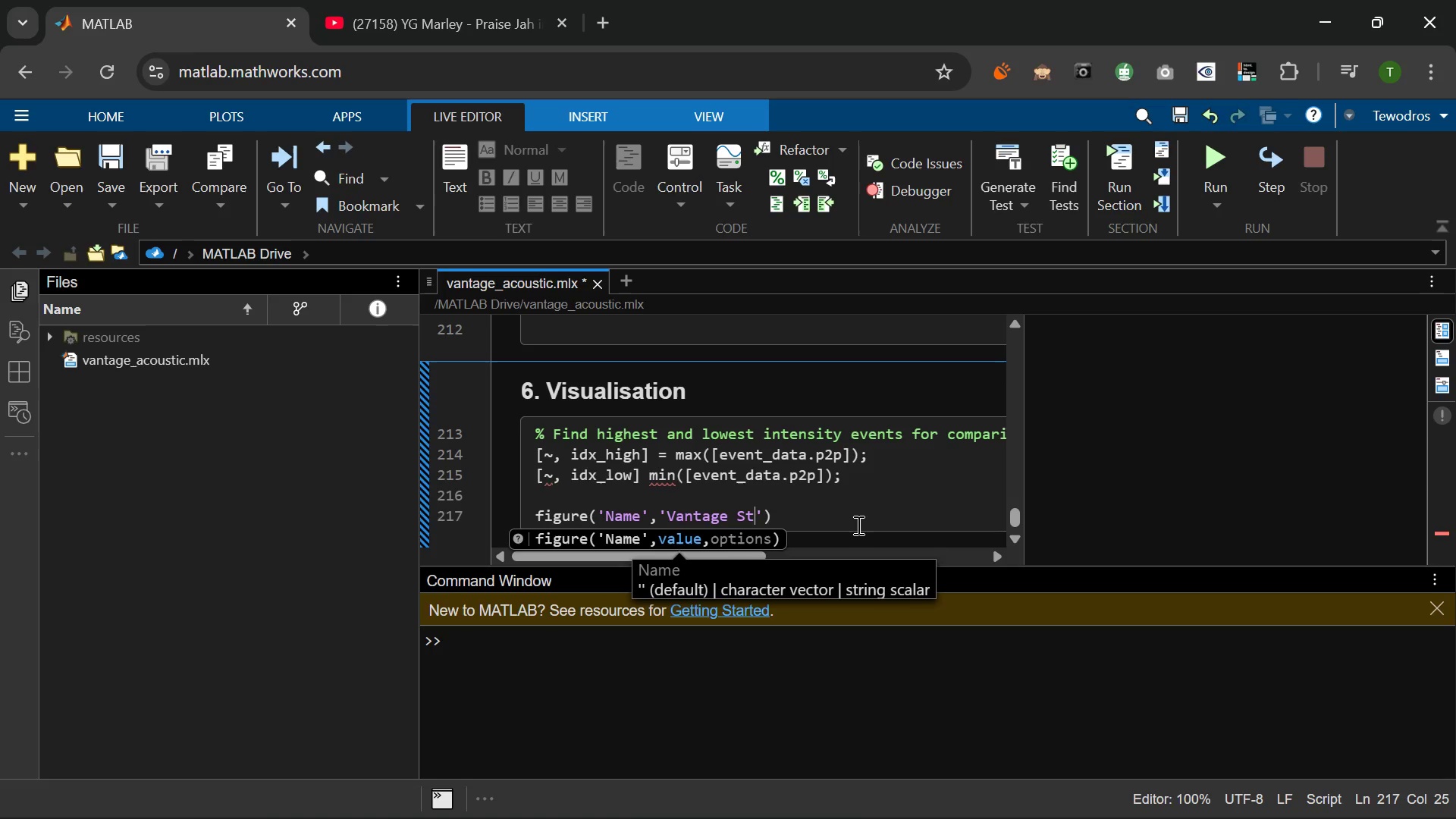 
wait(5.91)
 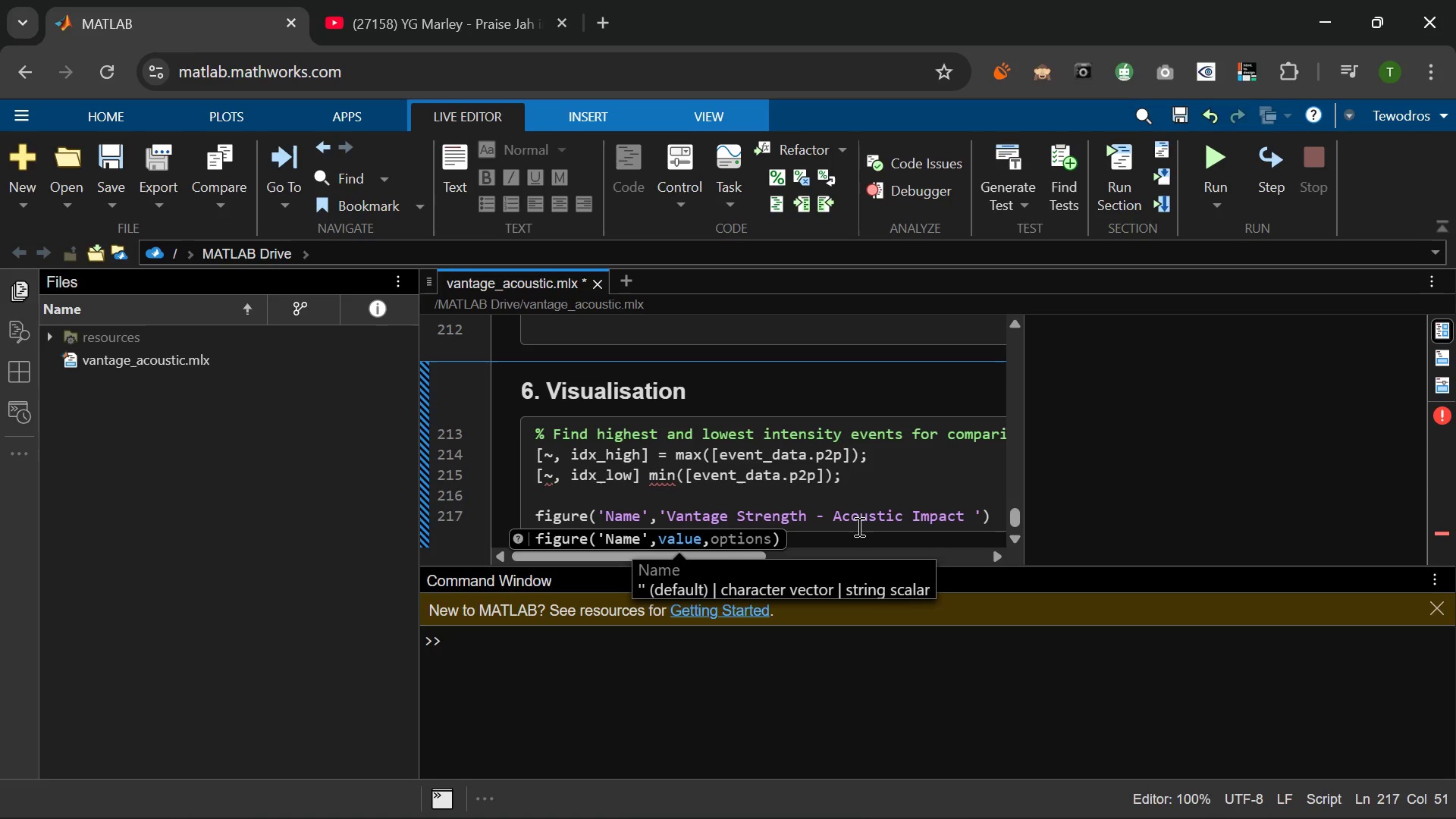 
hold_key(key=ShiftRight, duration=0.81)
 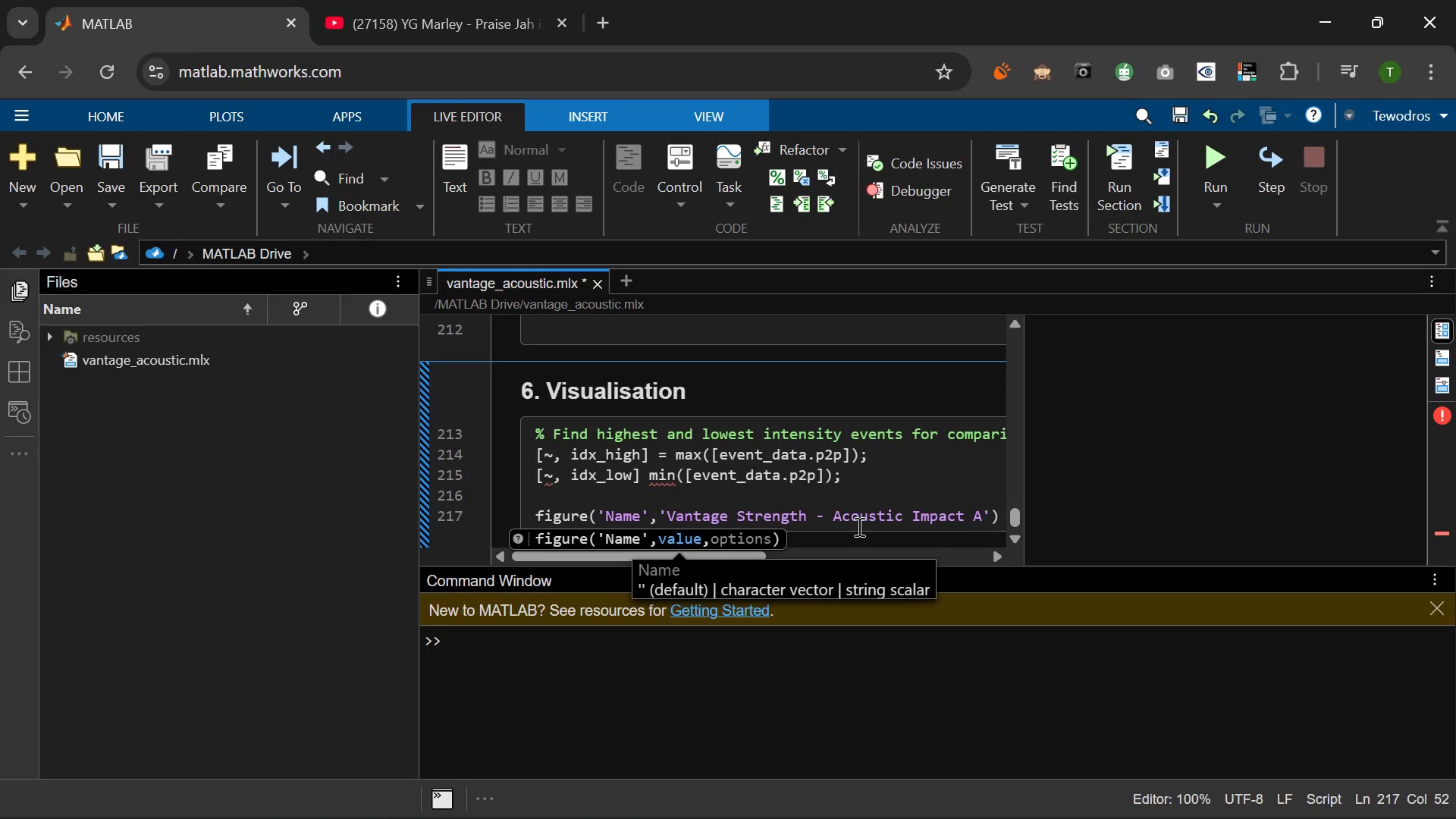 
hold_key(key=A, duration=0.31)
 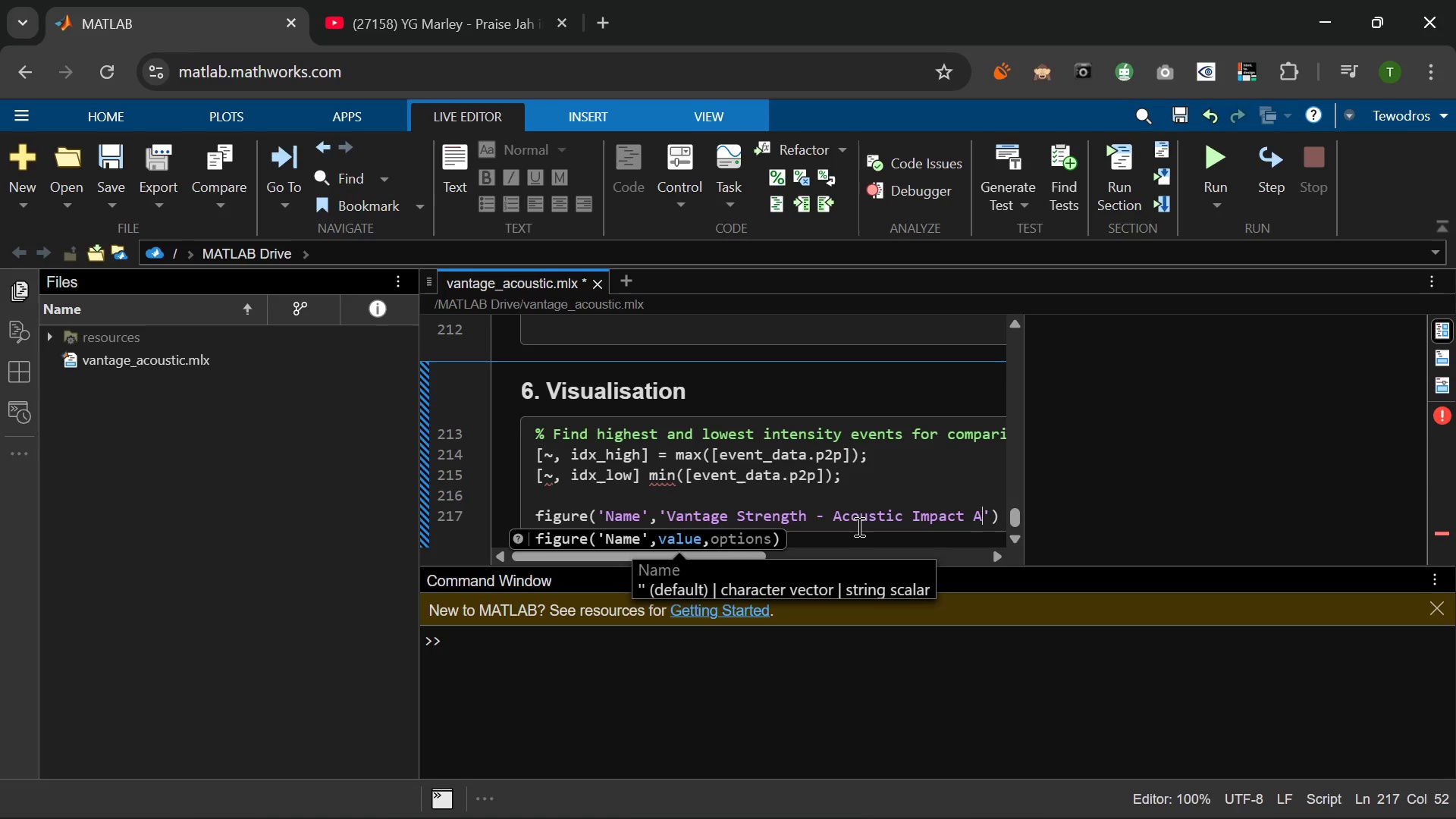 
type(nalysis)
 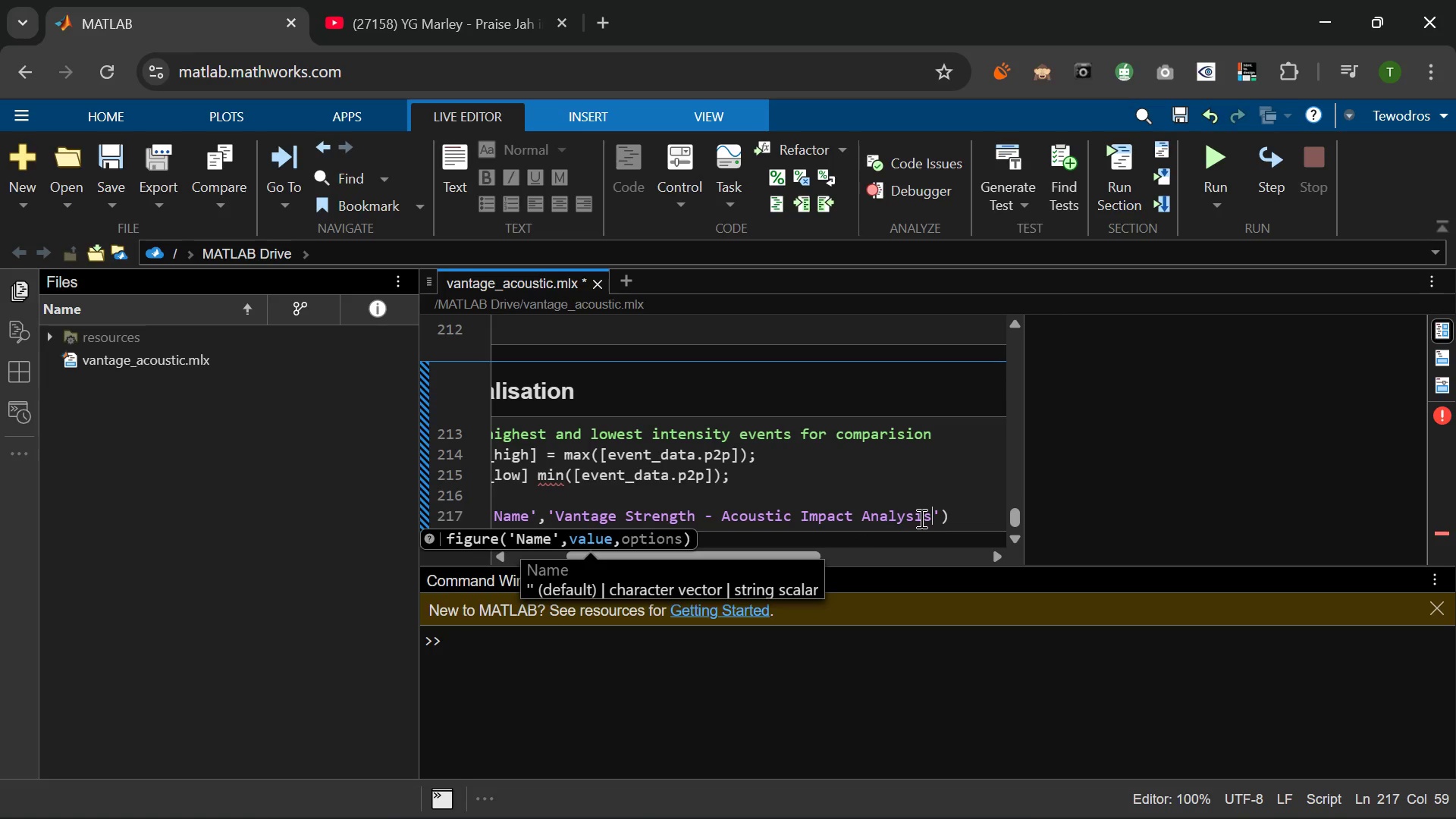 
wait(6.47)
 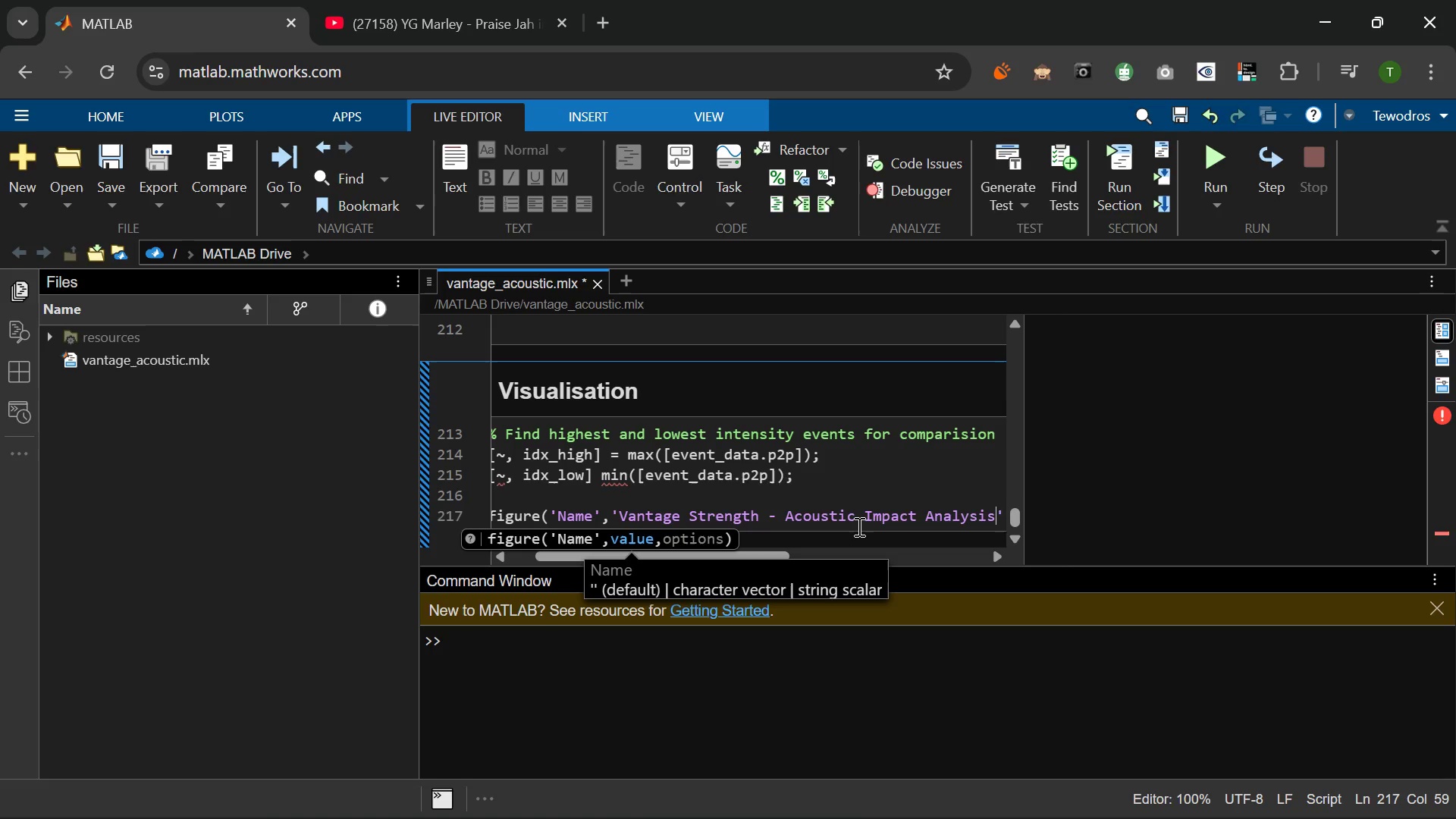 
key(ArrowRight)
 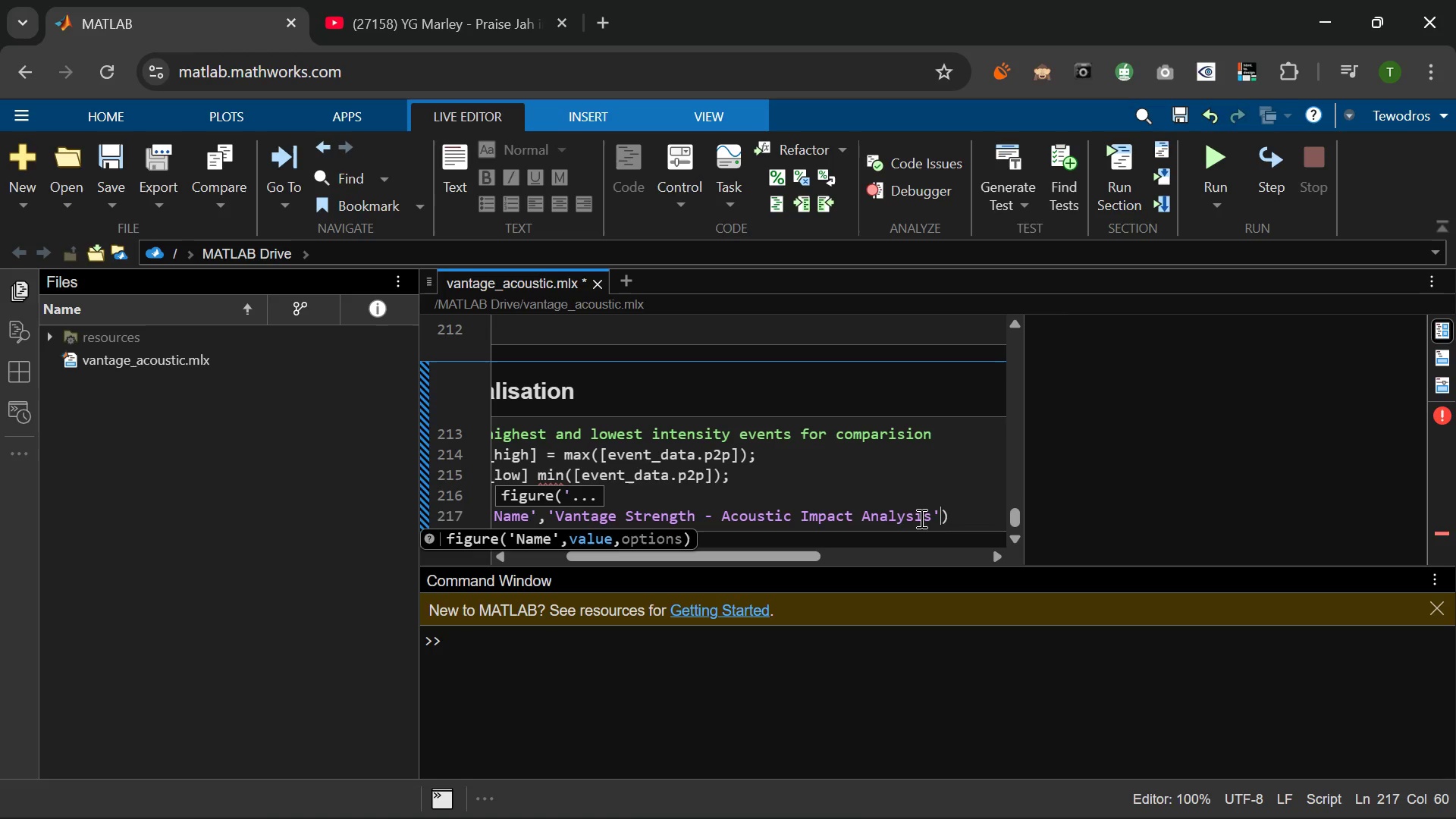 
key(Space)
 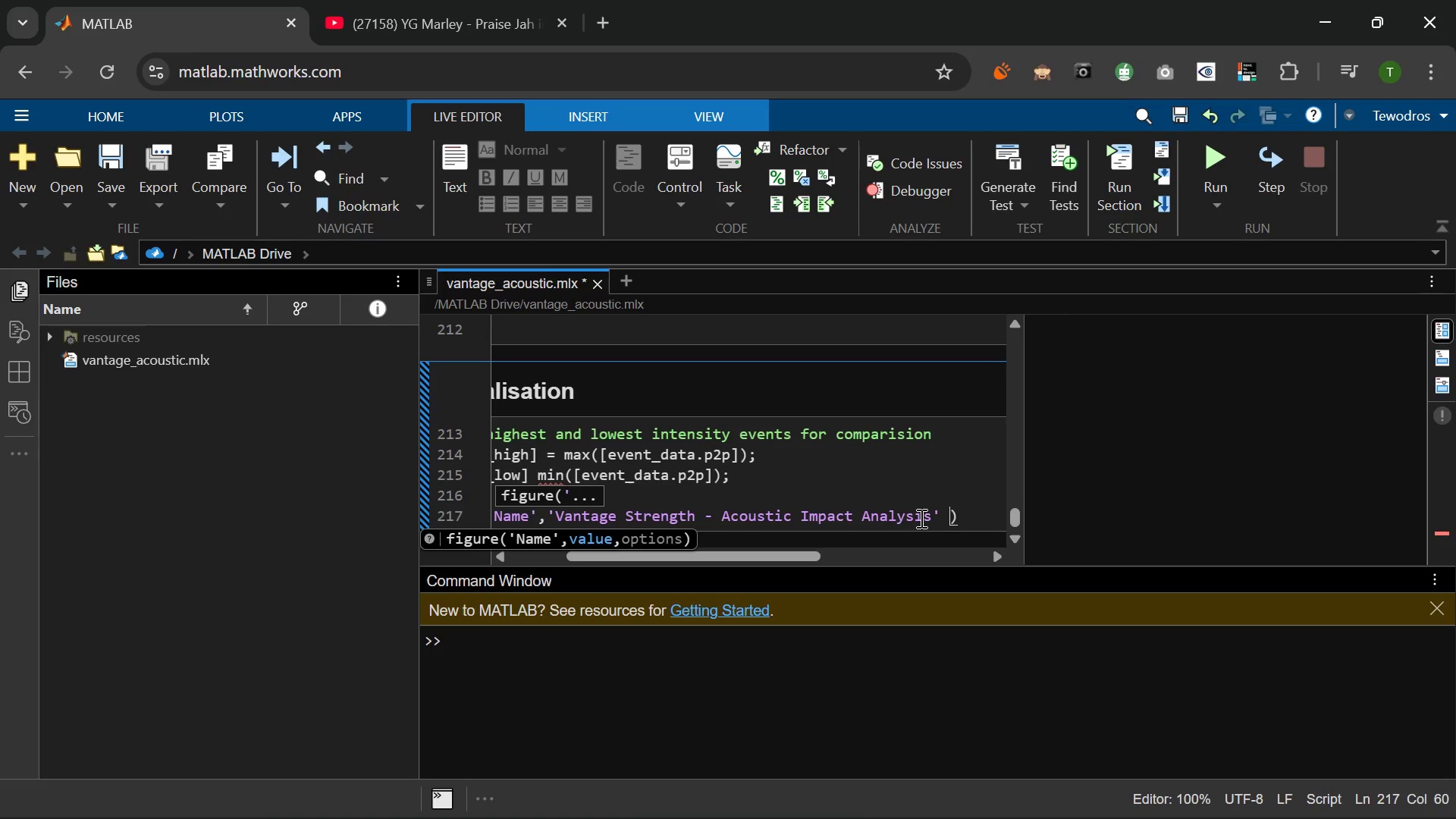 
key(Period)
 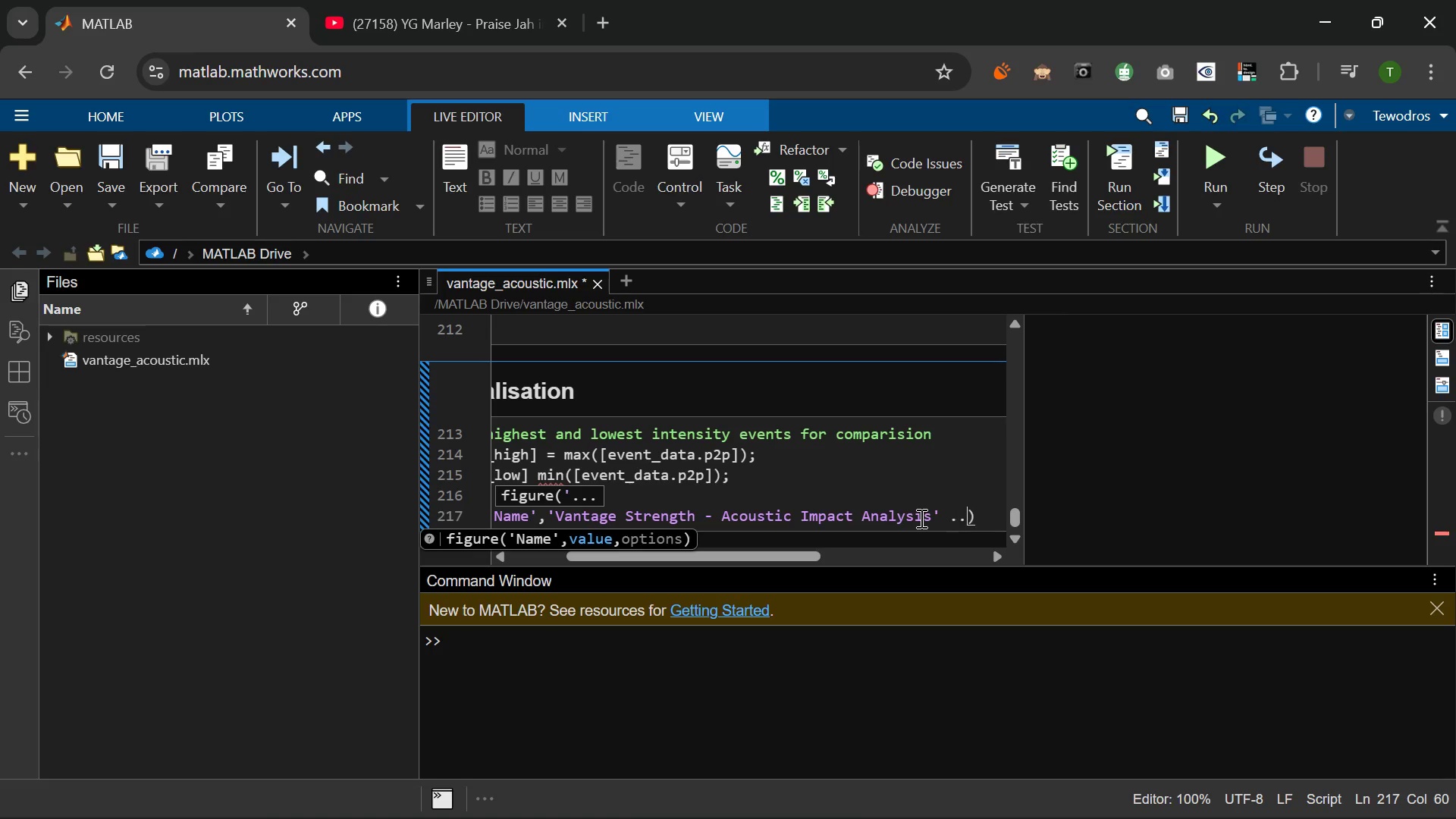 
key(Period)
 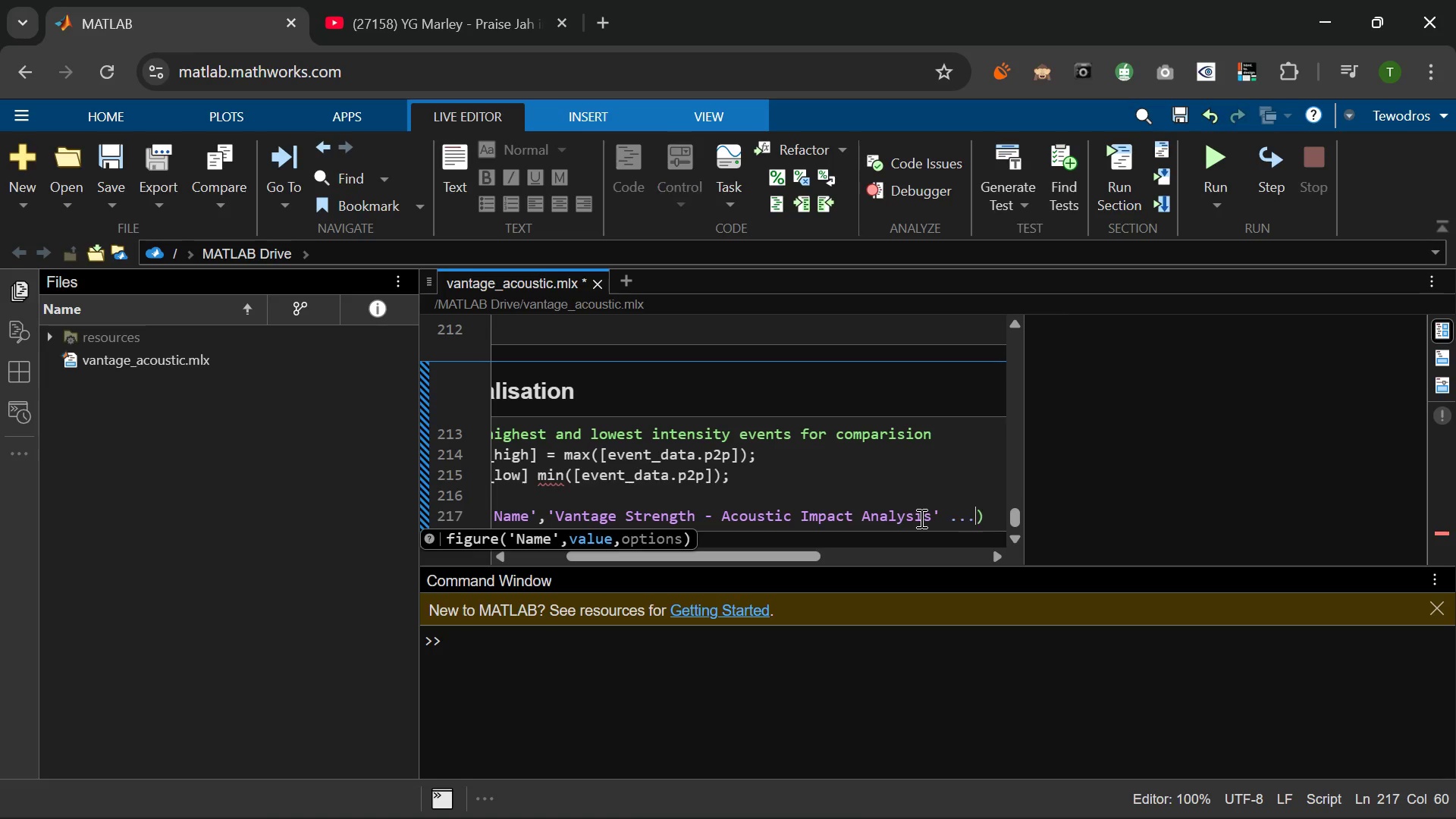 
key(Period)
 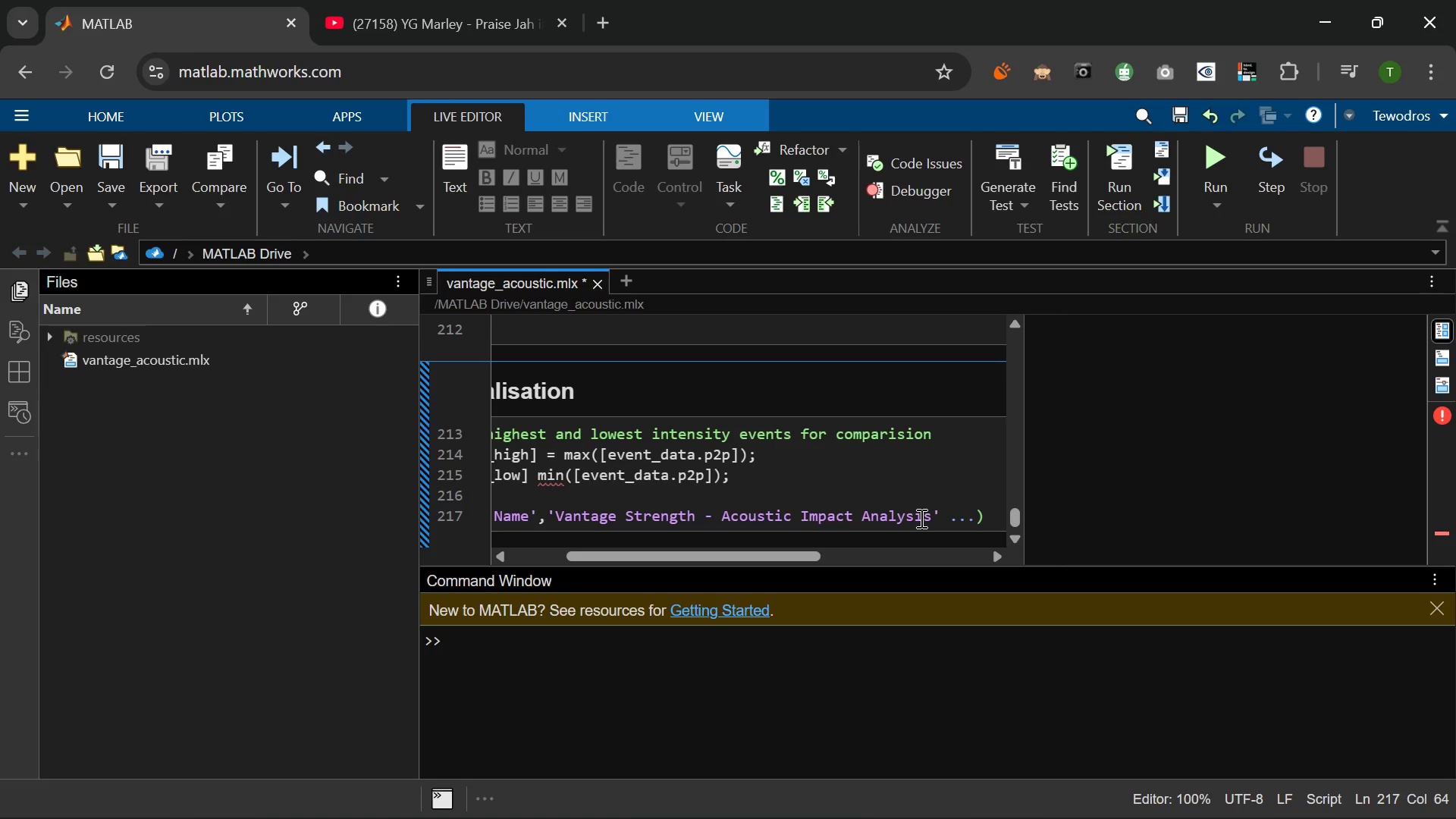 
key(Enter)
 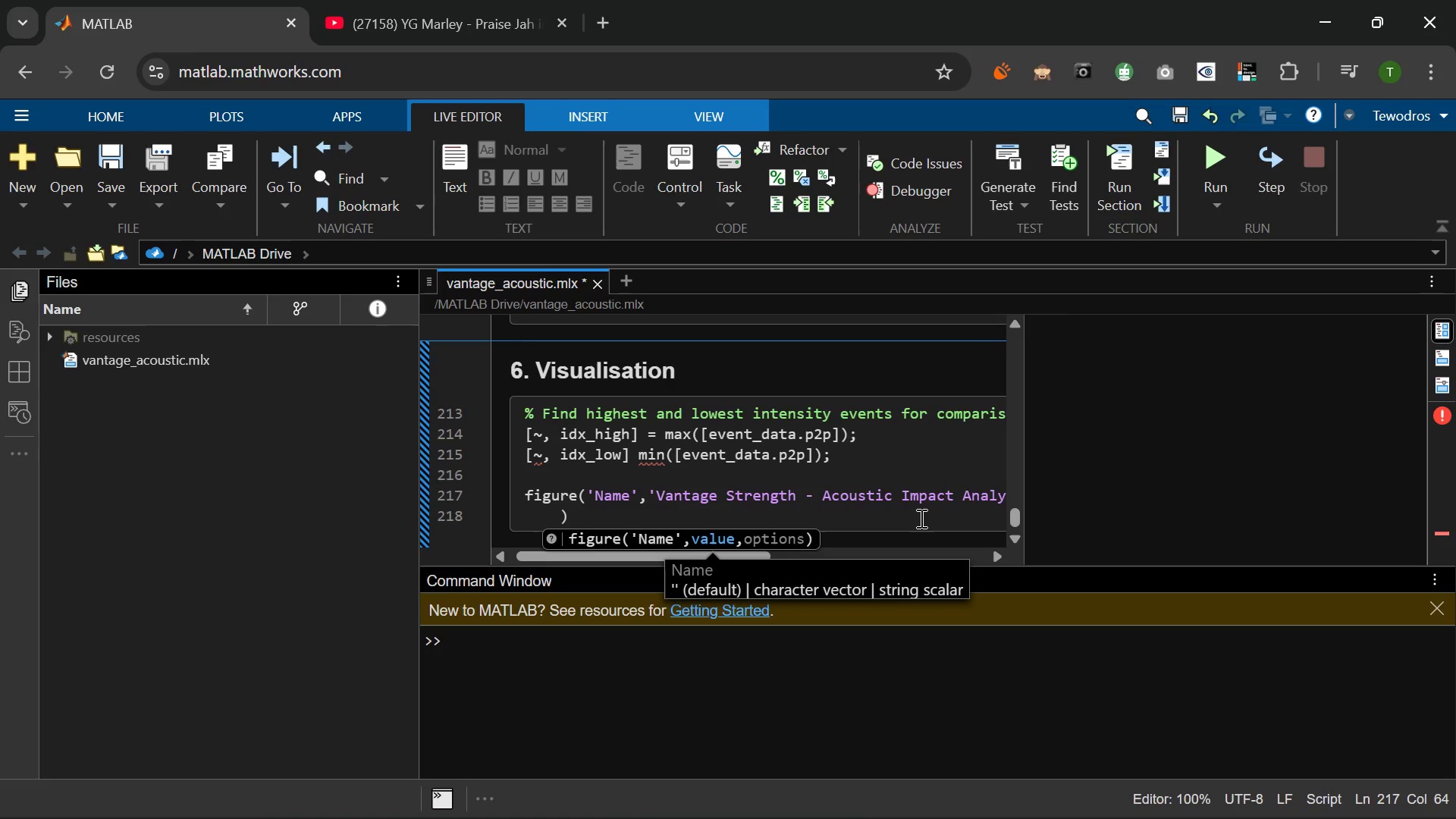 
type('Pro)
key(Backspace)
key(Backspace)
type(osti)
 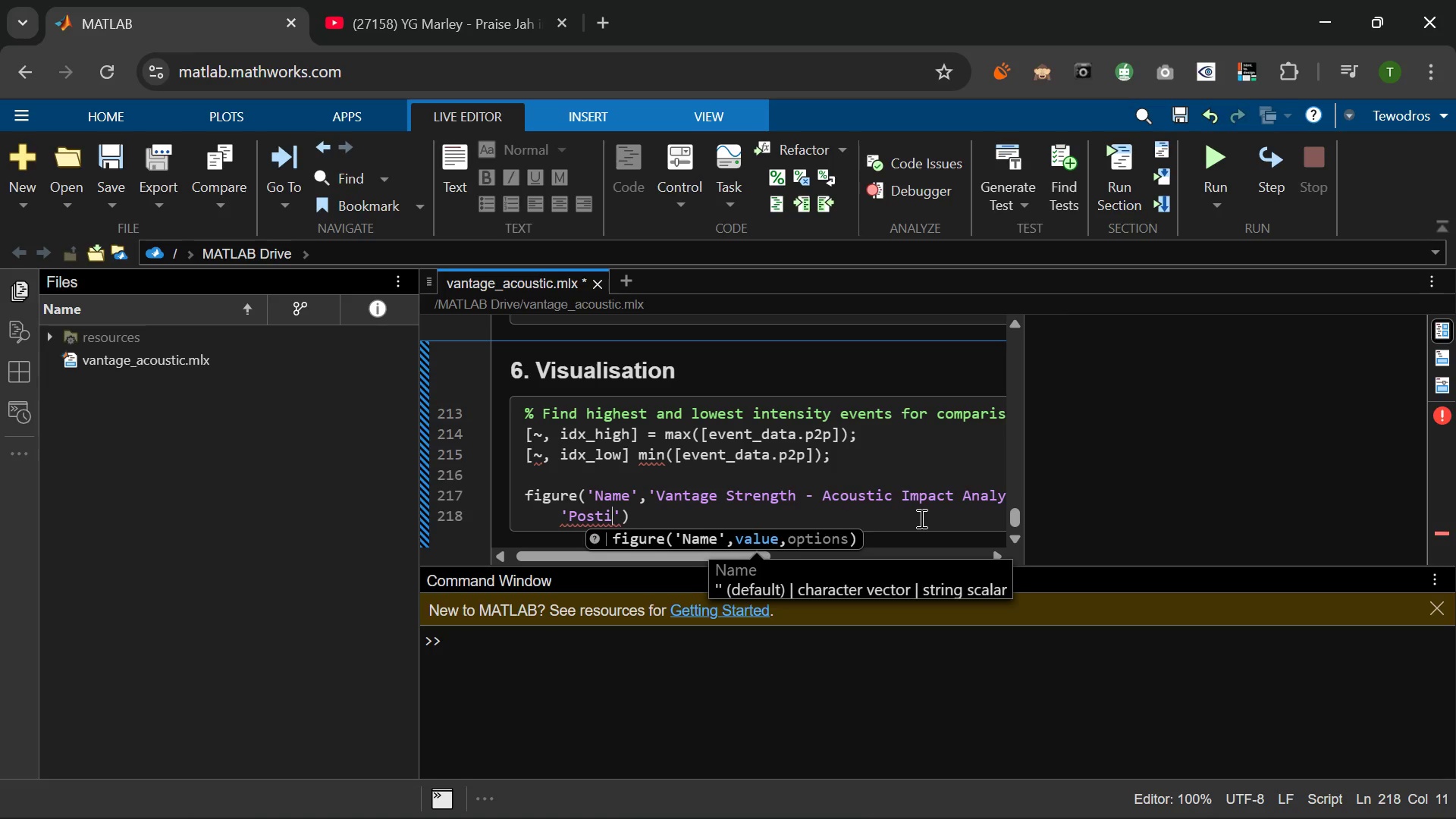 
wait(7.73)
 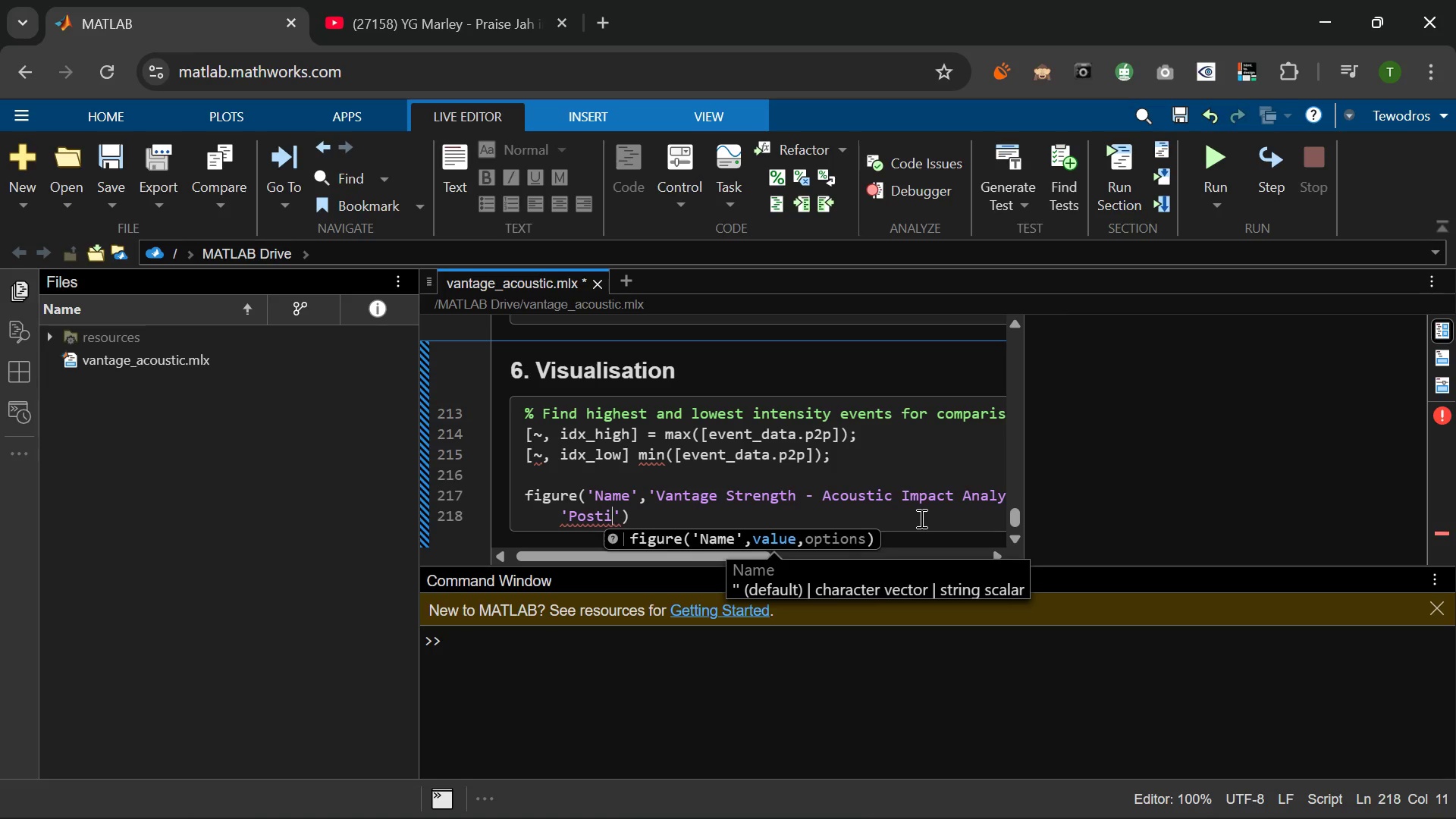 
key(Backspace)
key(Backspace)
type(itin)
 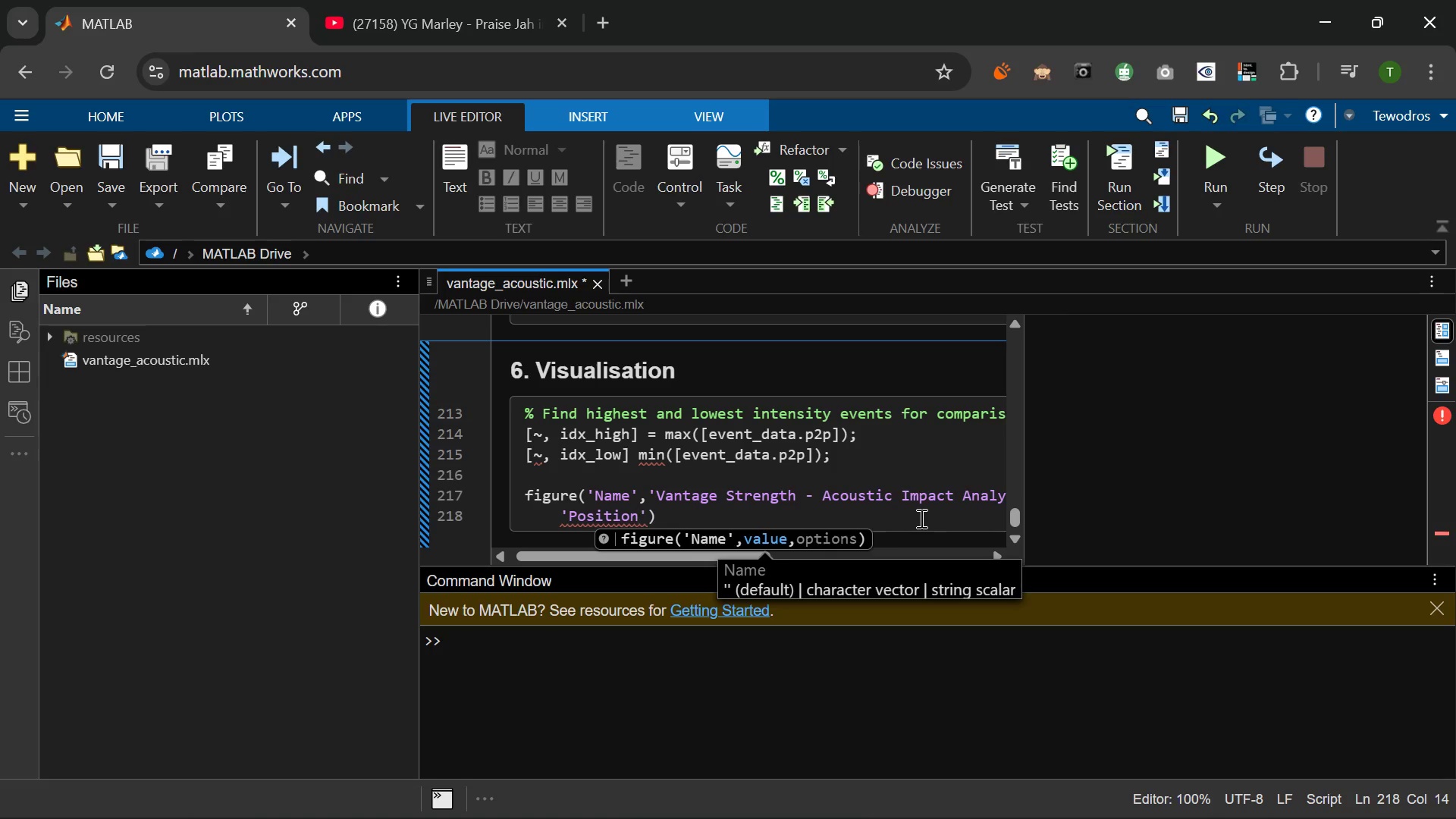 
hold_key(key=O, duration=0.41)
 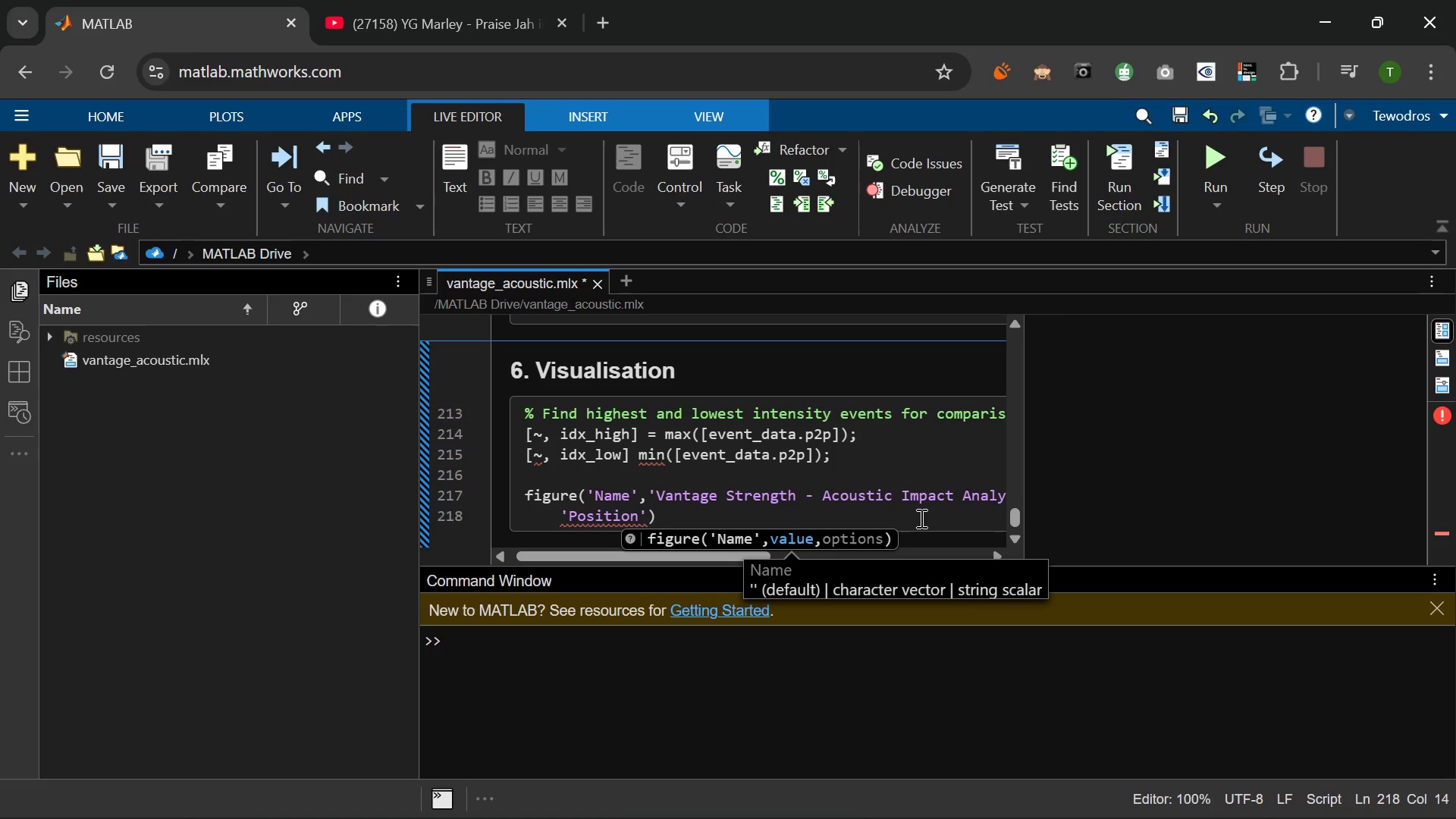 
key(ArrowRight)
 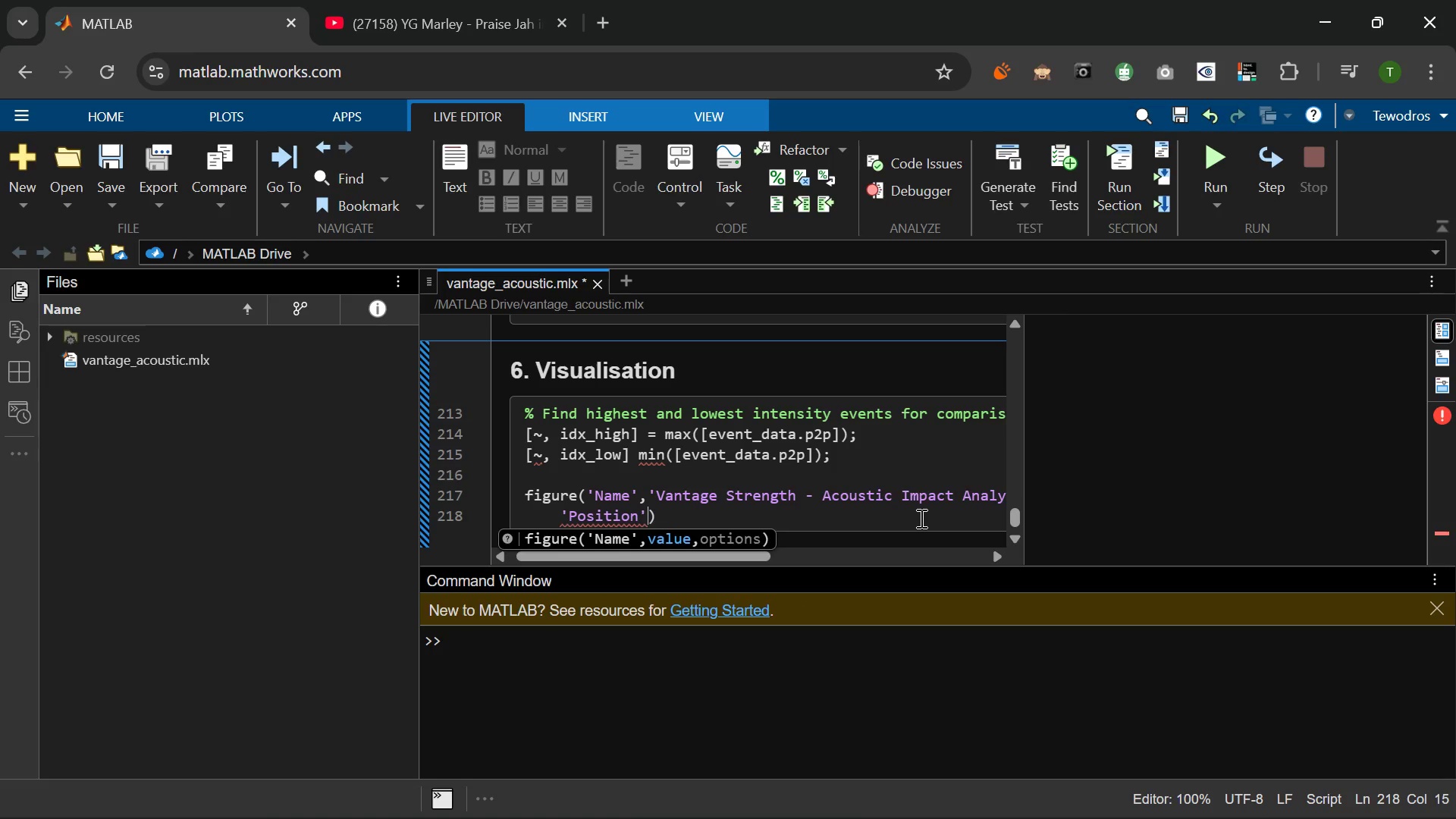 
type(, (50)
 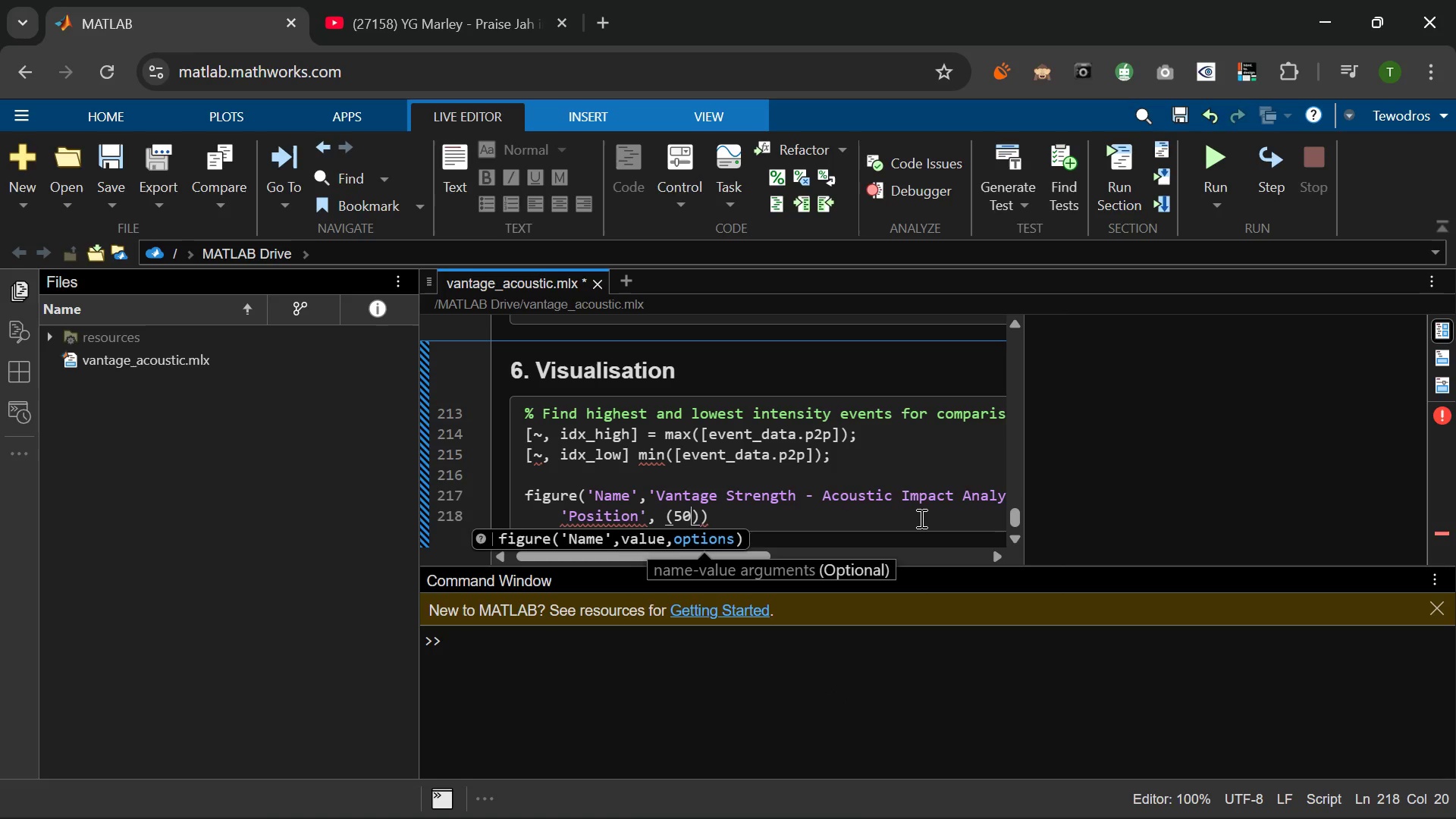 
wait(11.67)
 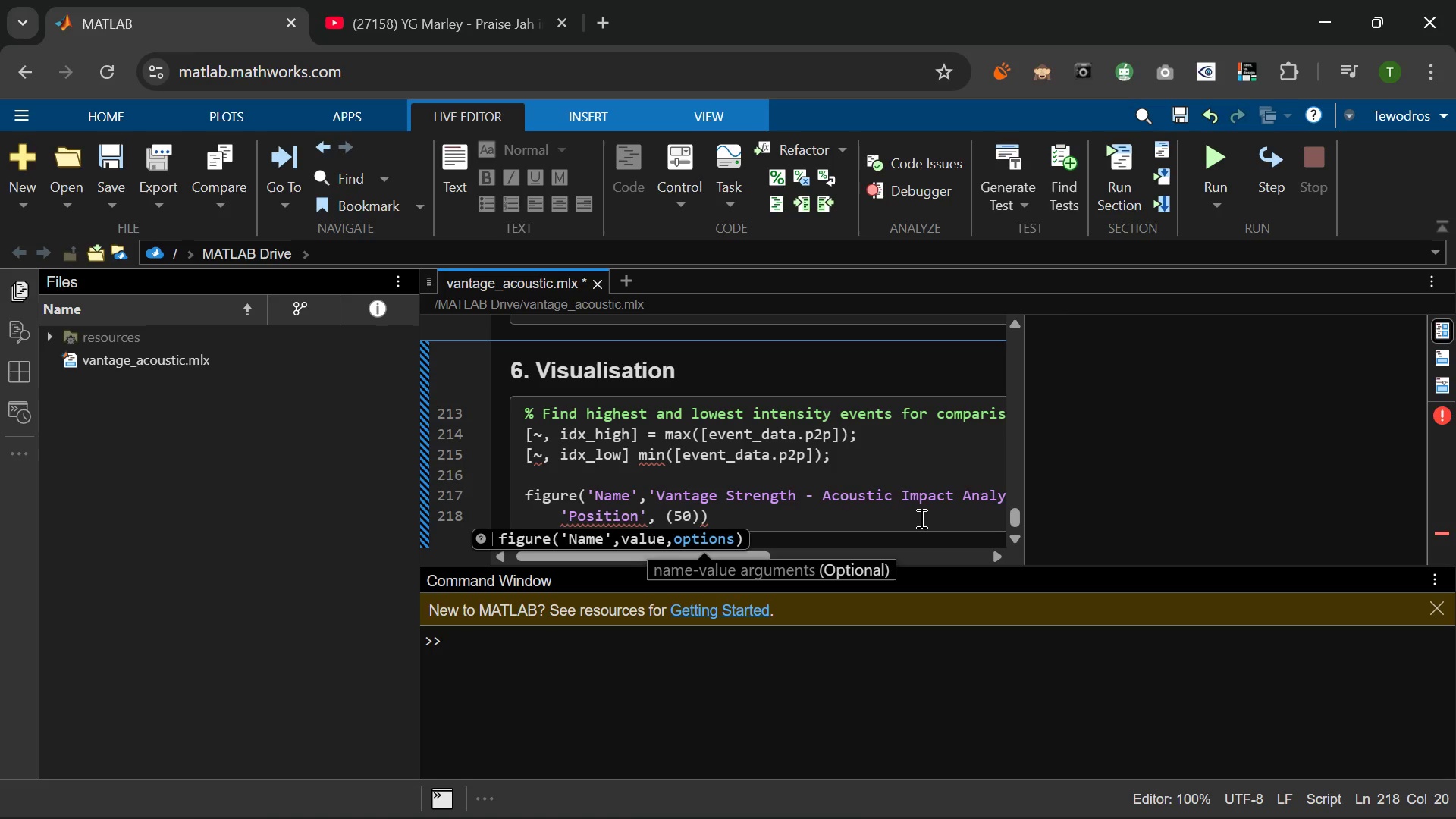 
left_click([701, 516])
 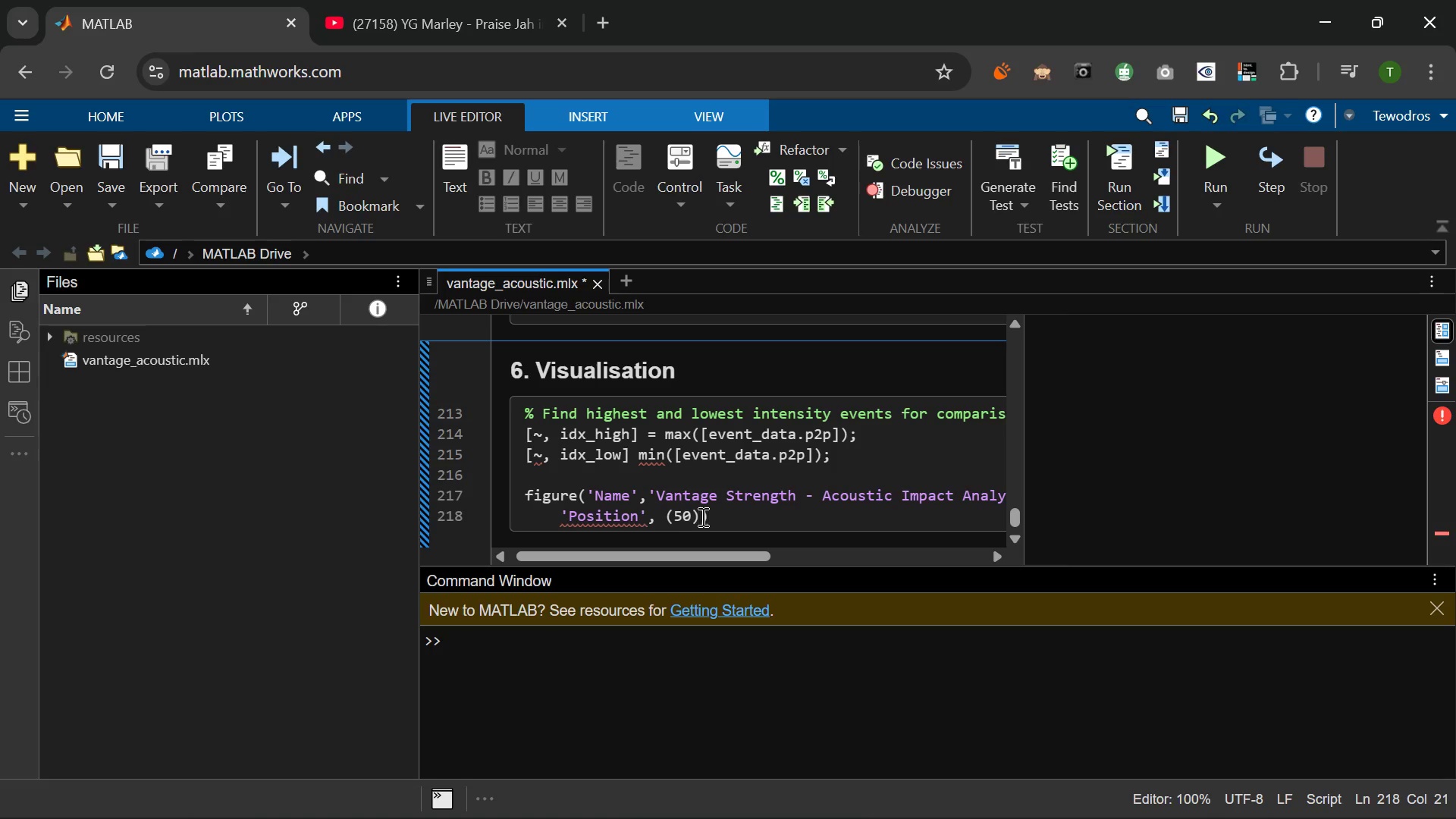 
key(Backspace)
 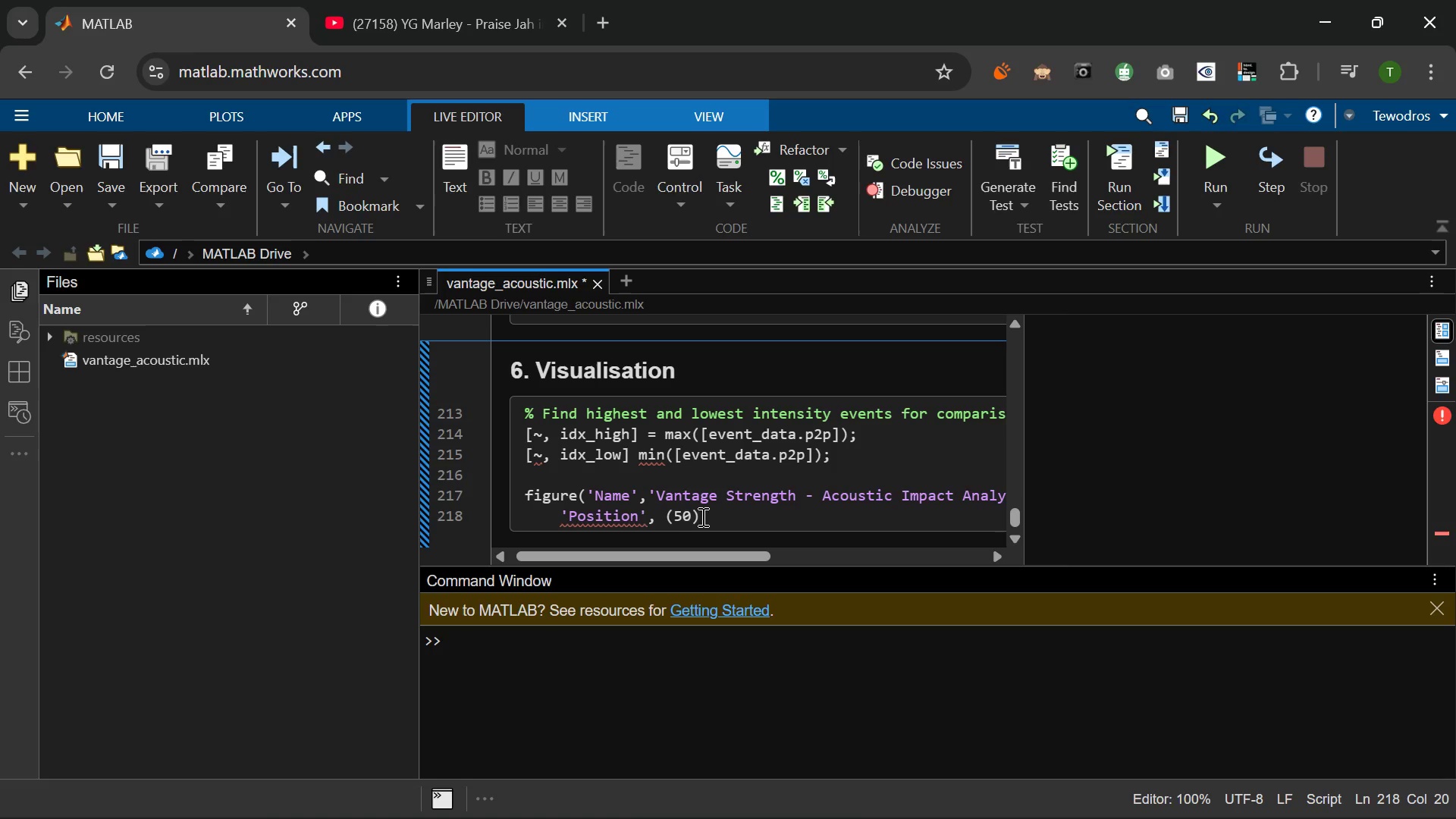 
key(ArrowLeft)
 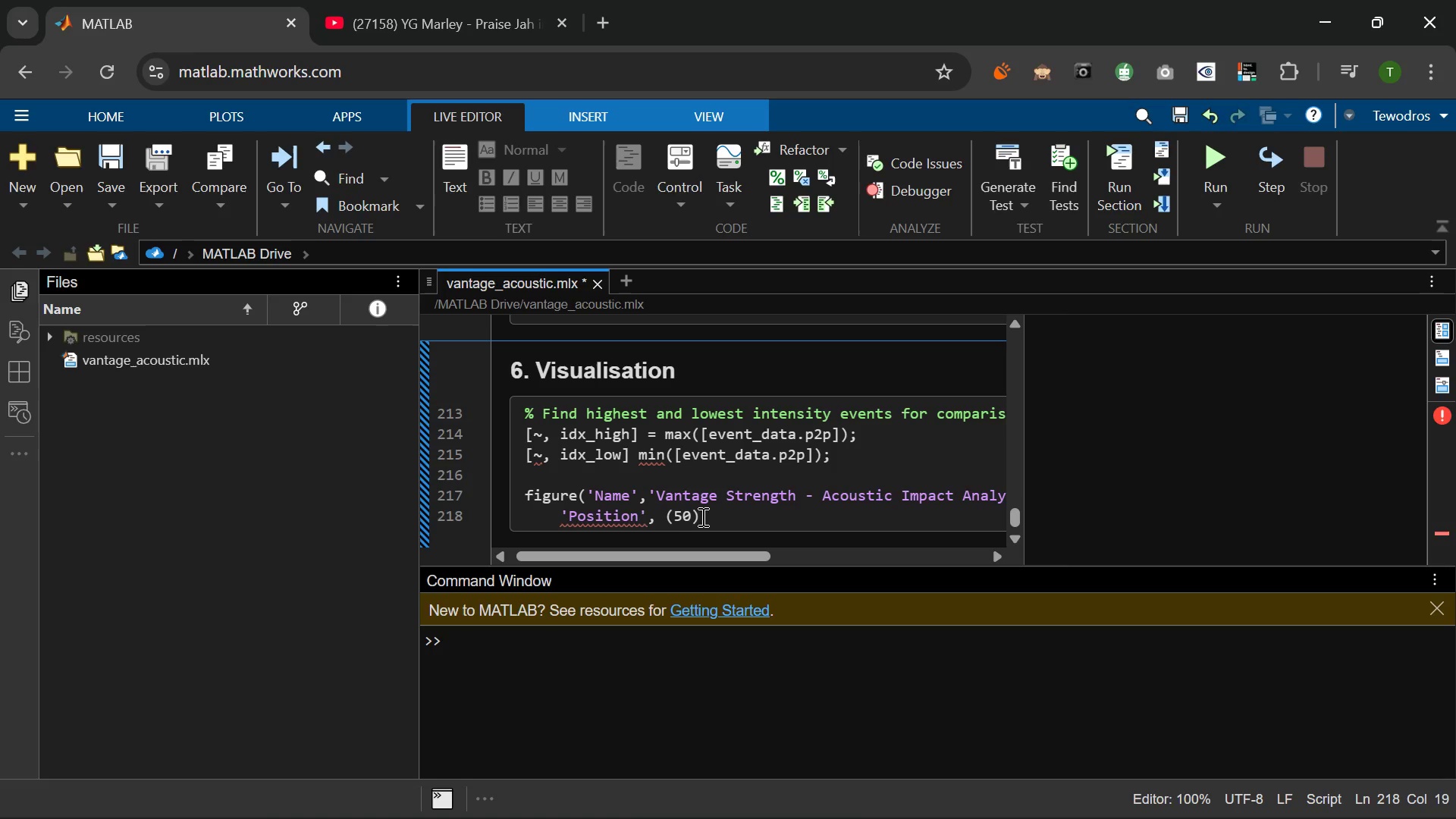 
key(ArrowLeft)
 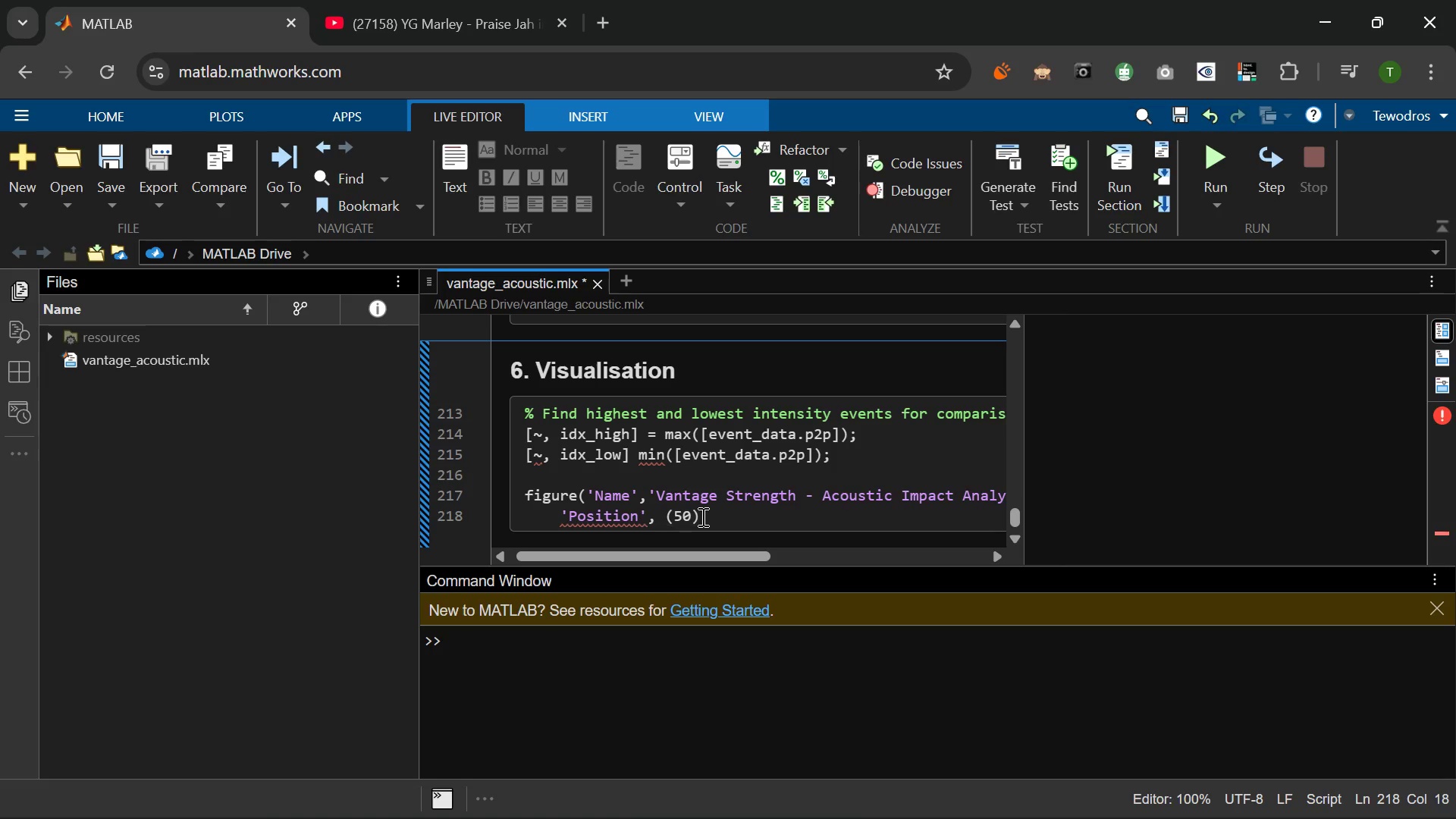 
key(Backspace)
 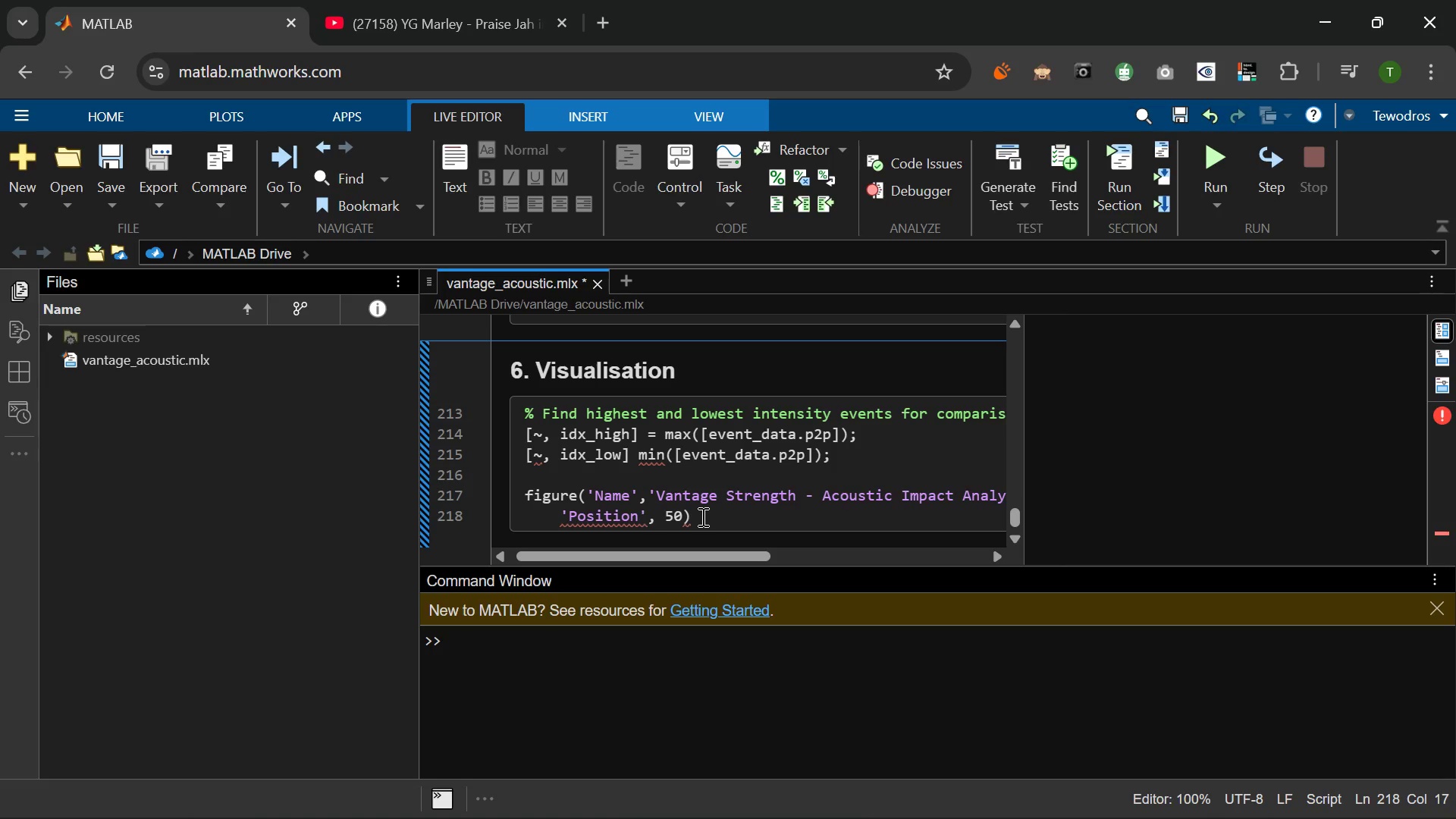 
key(BracketLeft)
 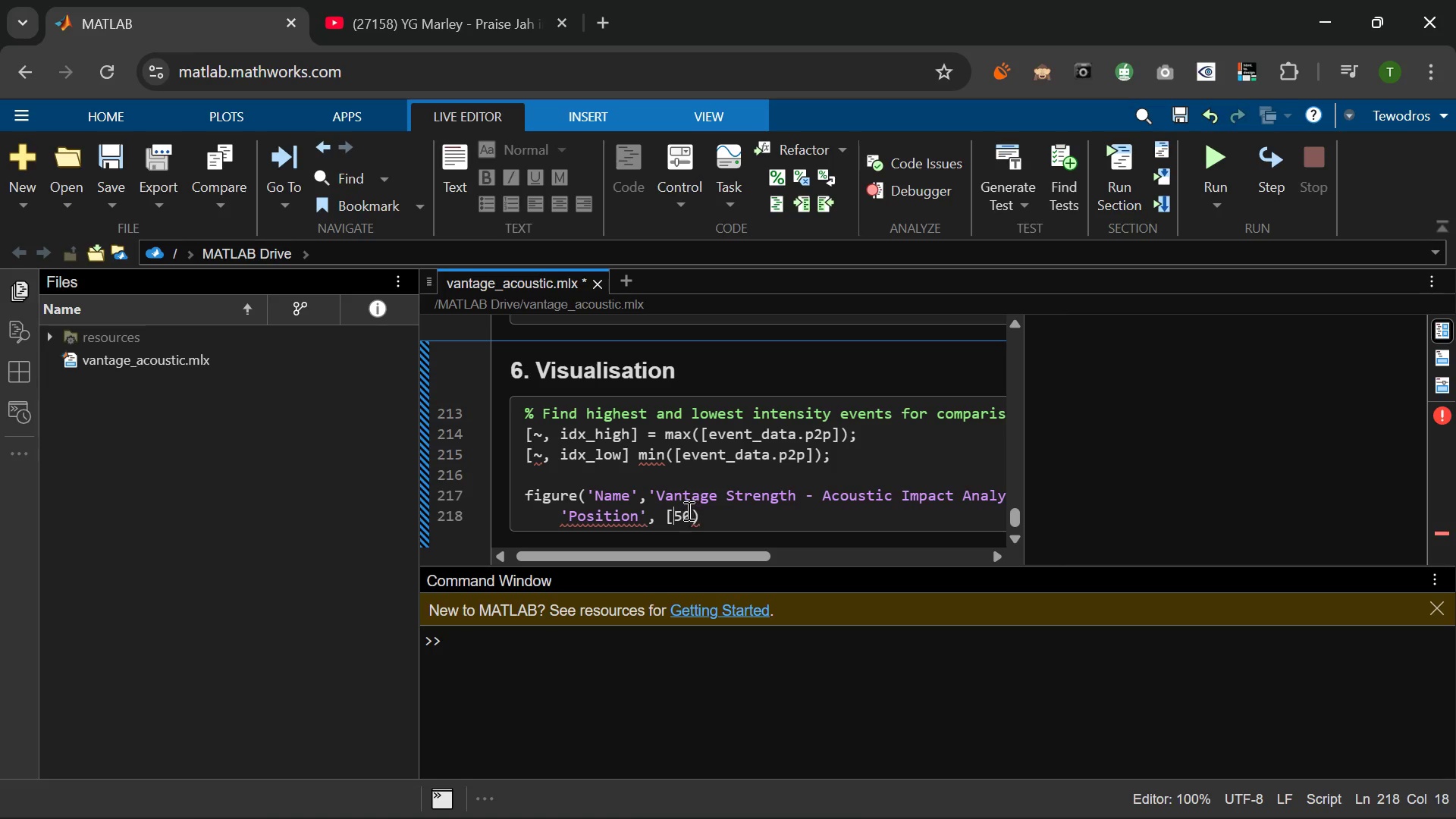 
left_click([686, 510])
 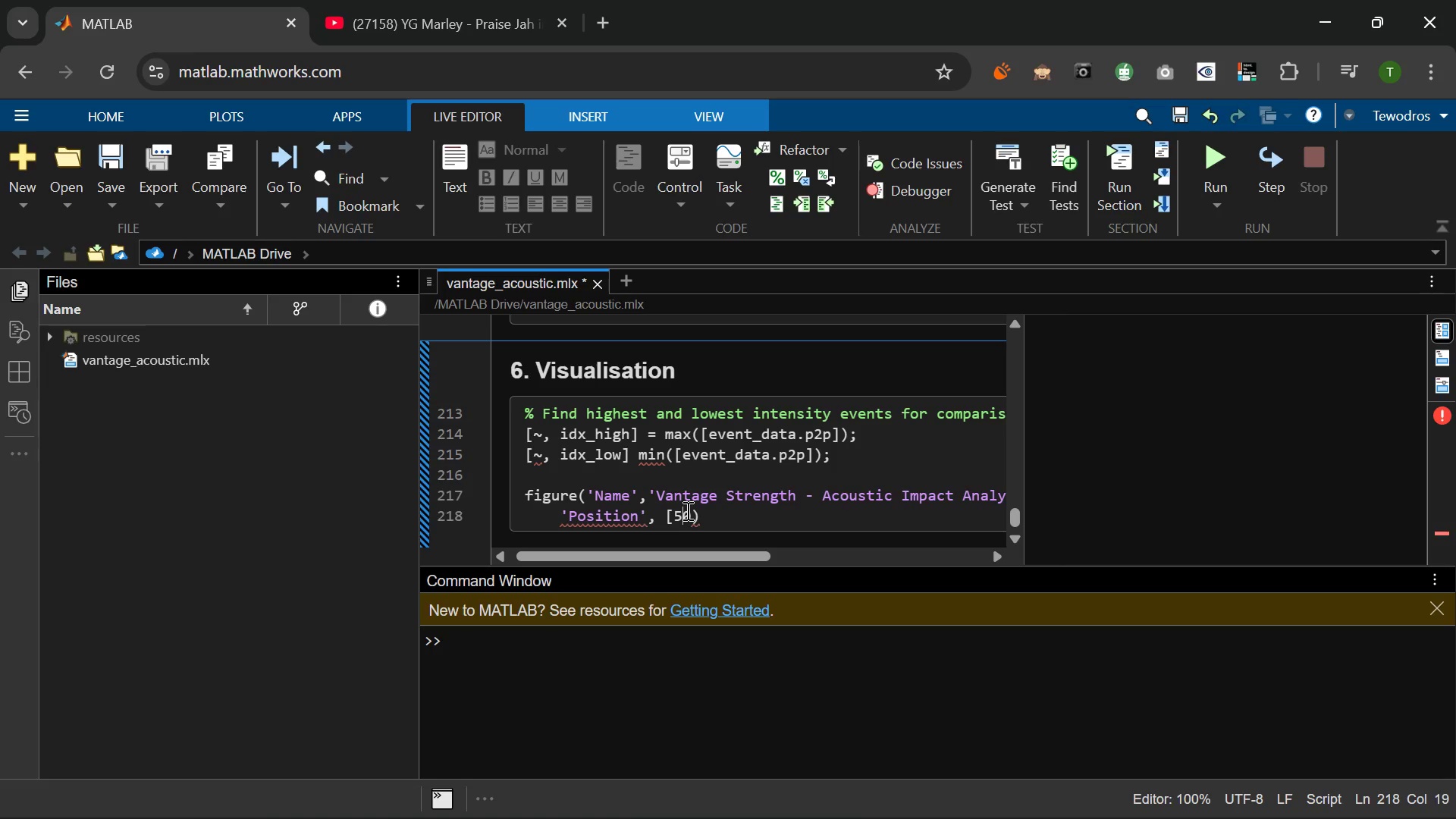 
key(ArrowRight)
 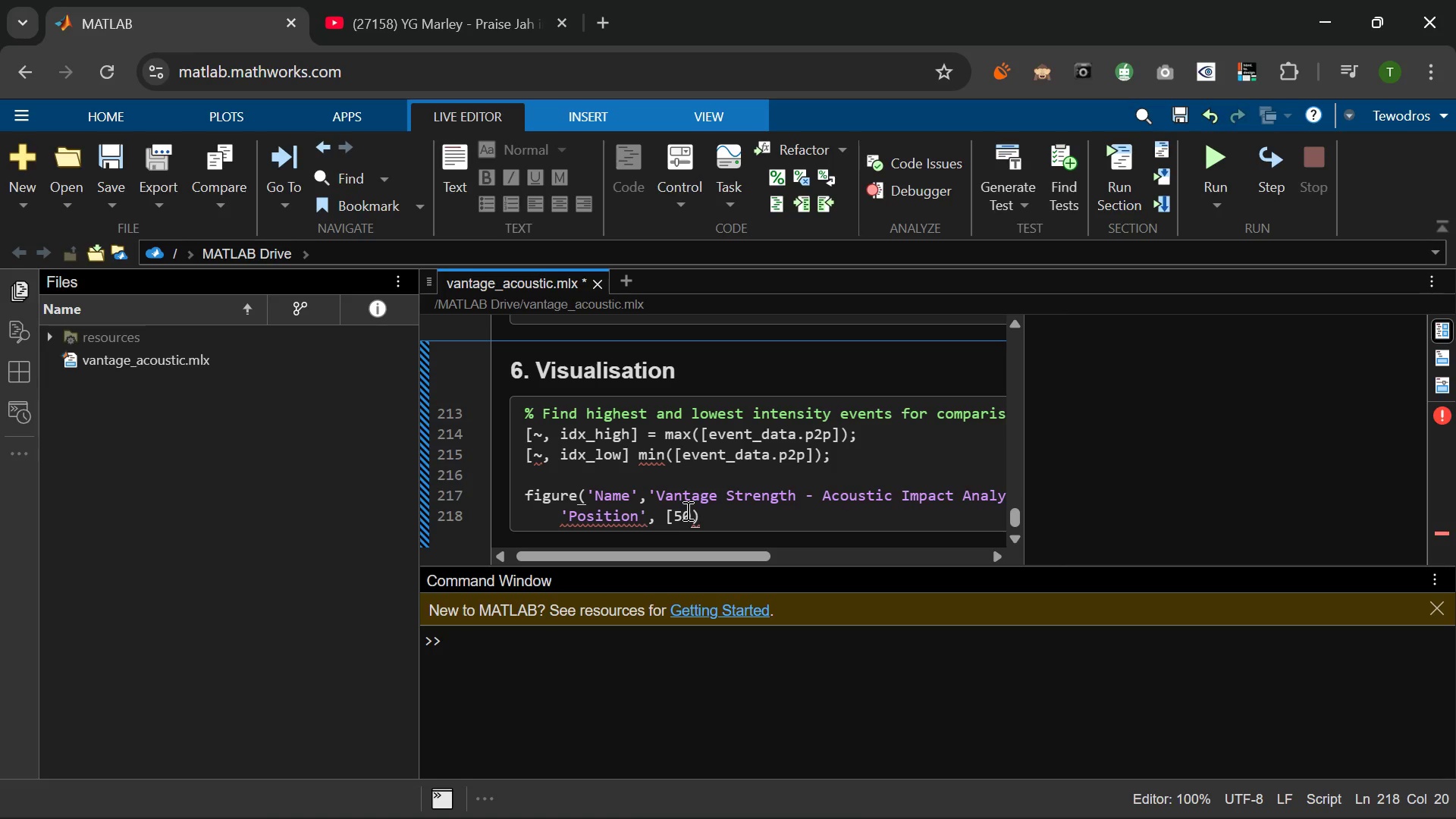 
key(BracketRight)
 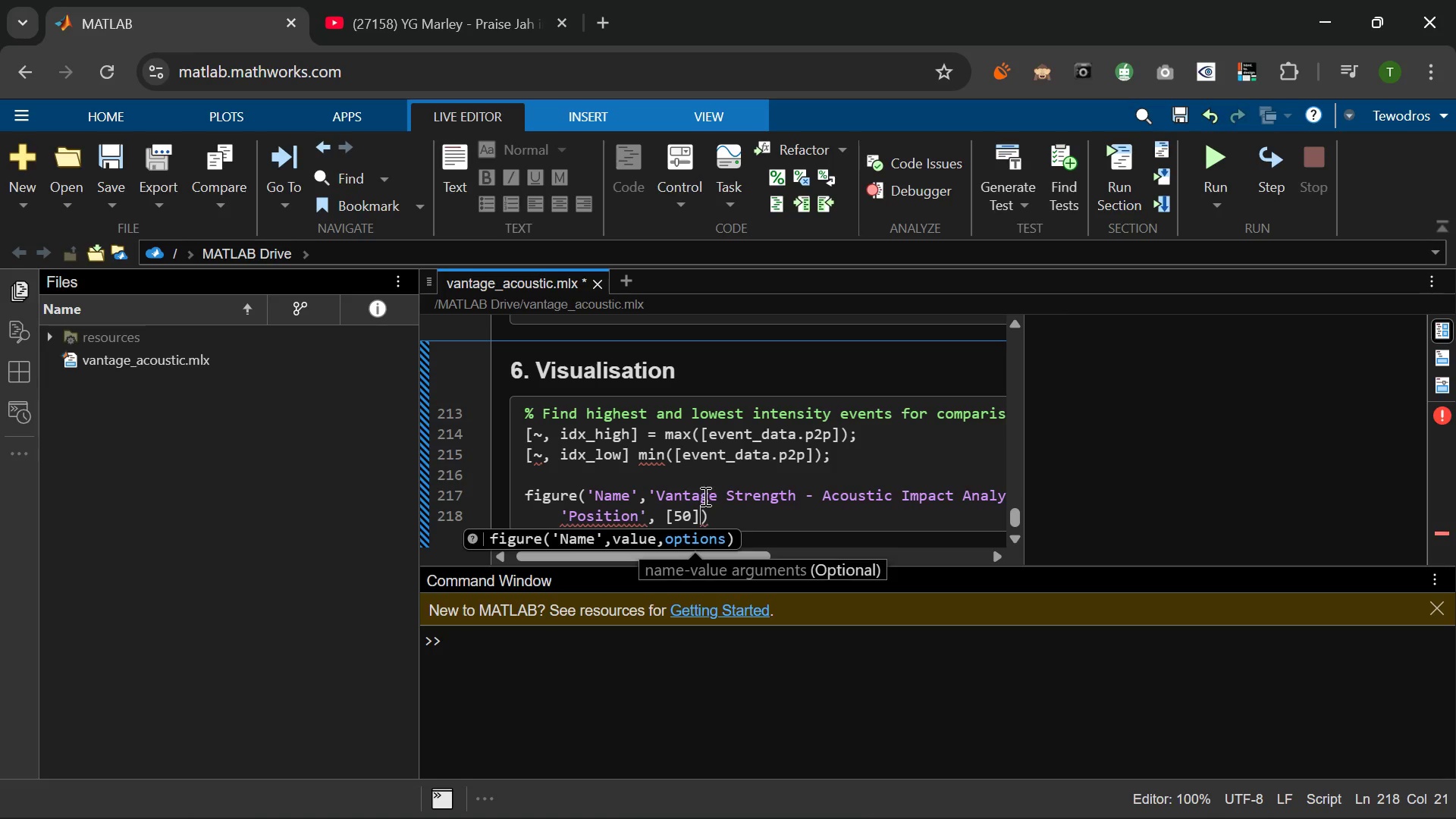 
left_click([692, 514])
 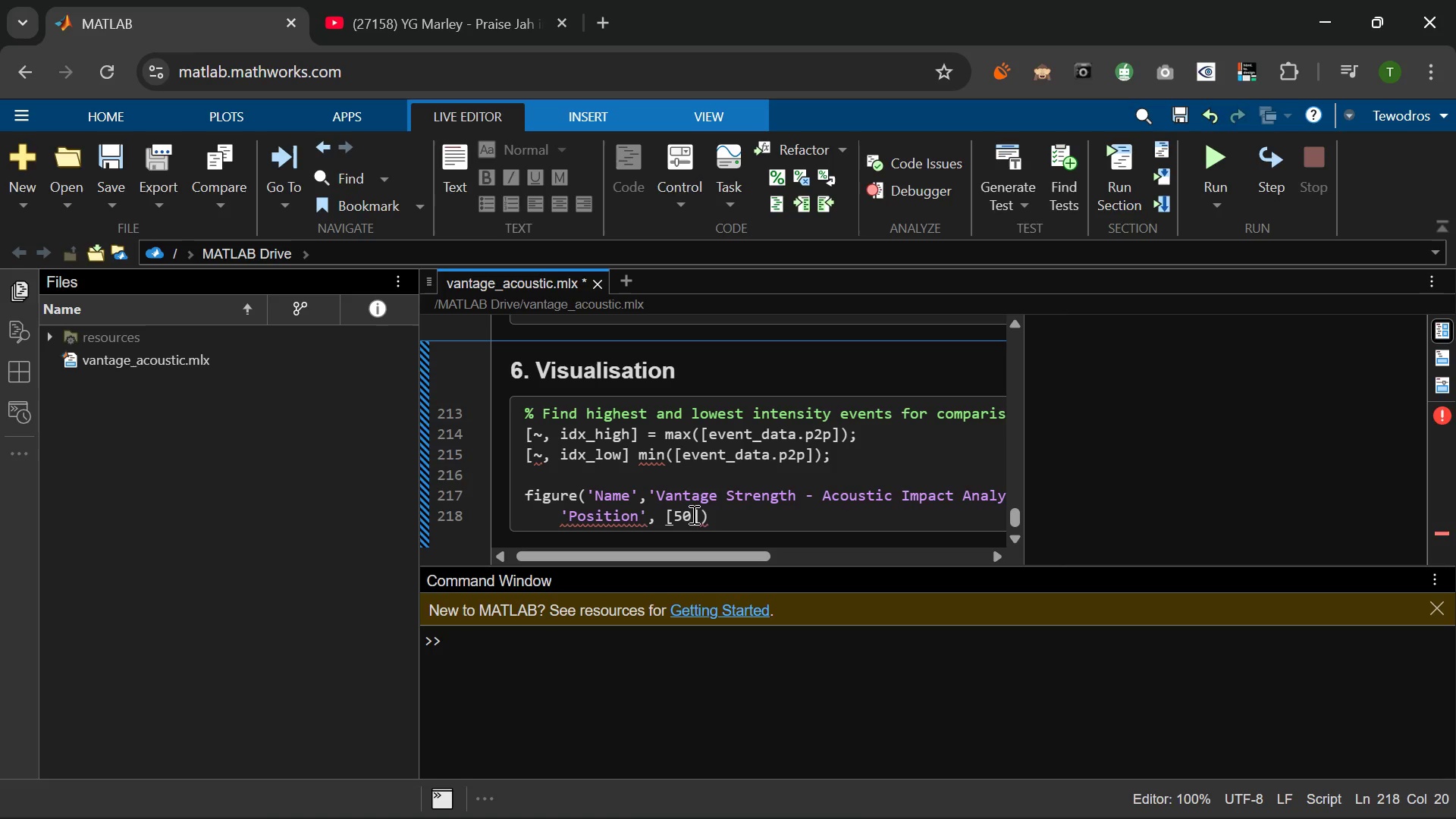 
type( 50 )
 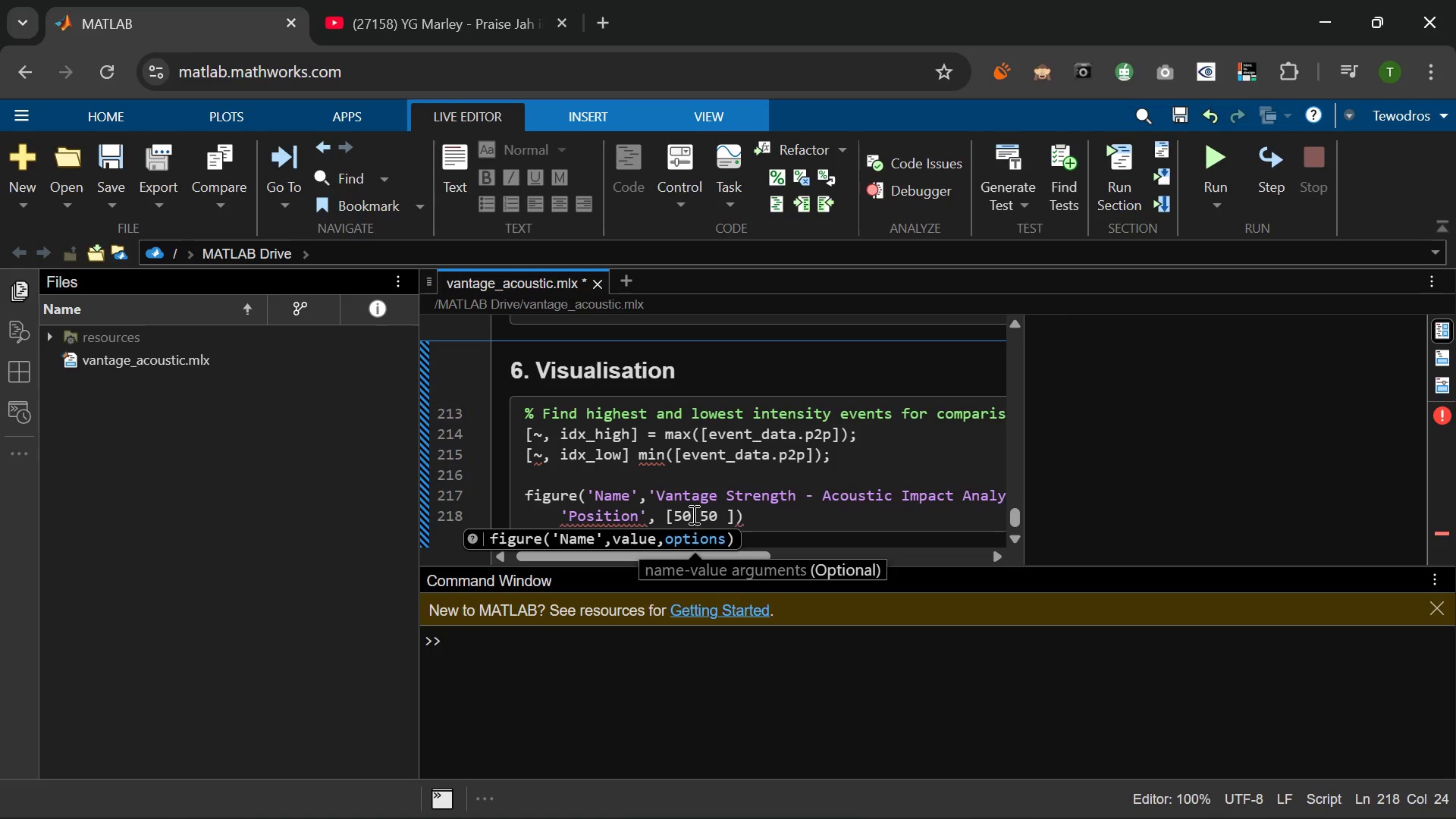 
wait(5.56)
 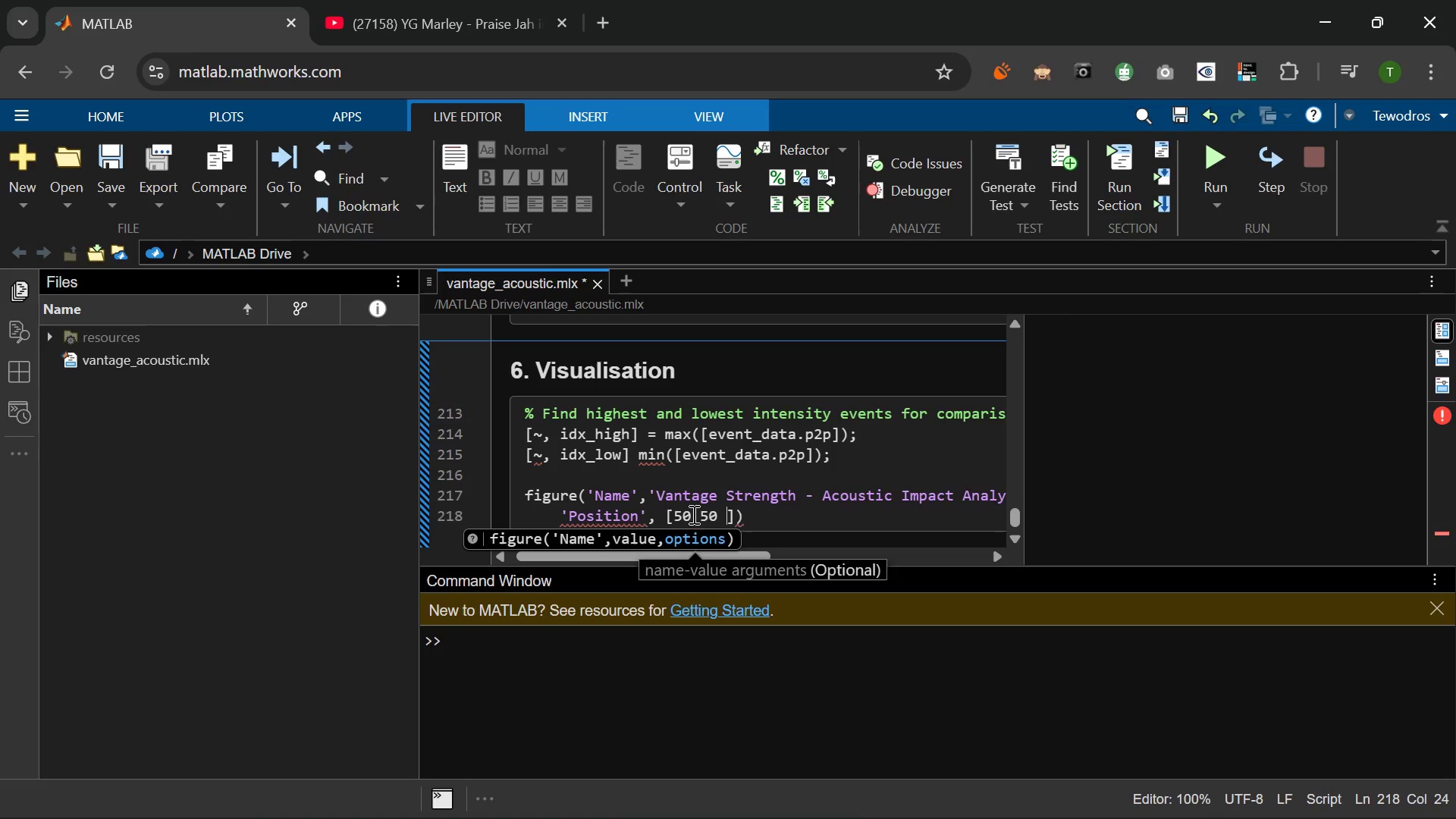 
type(1200 750)
 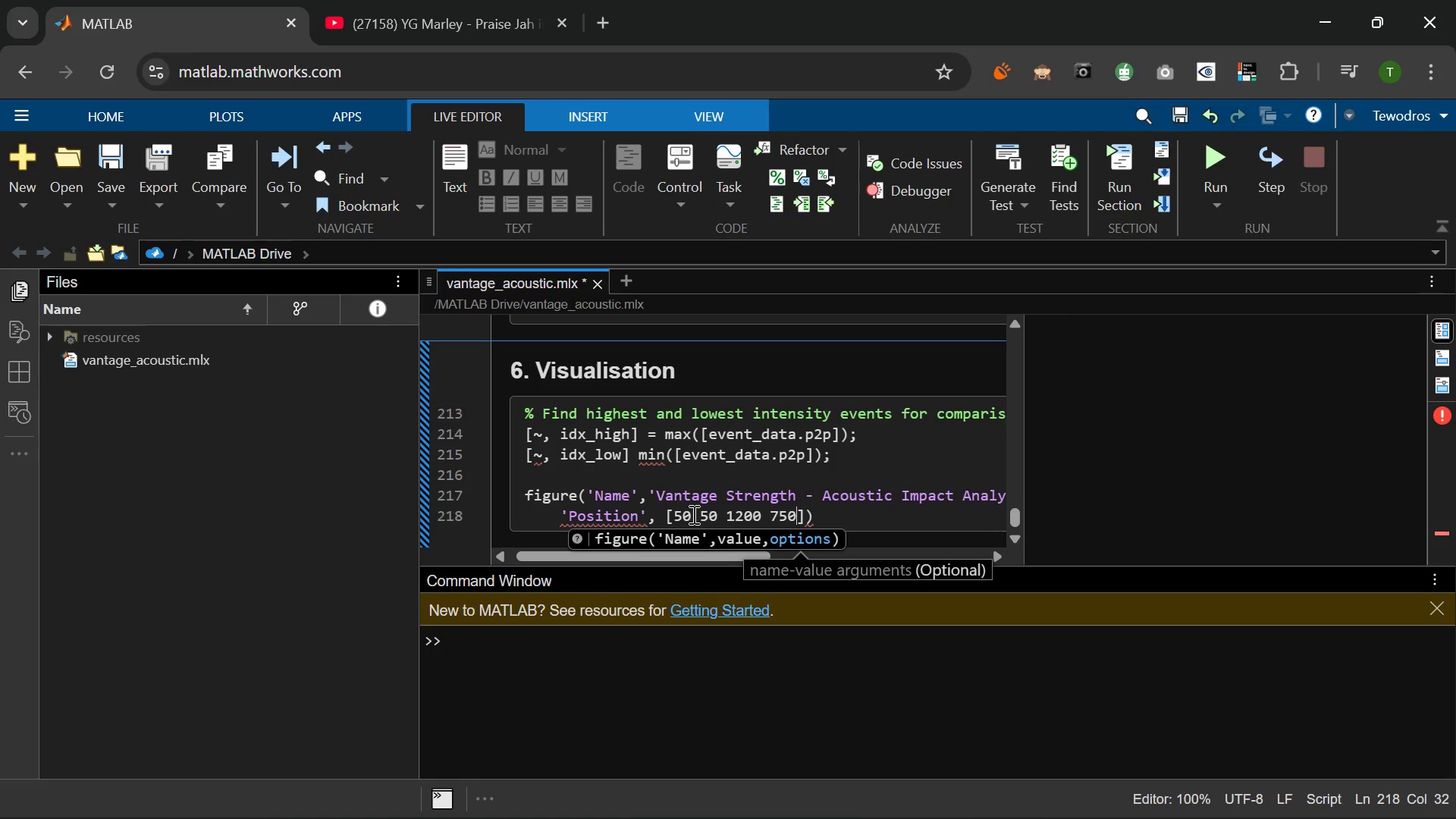 
wait(5.28)
 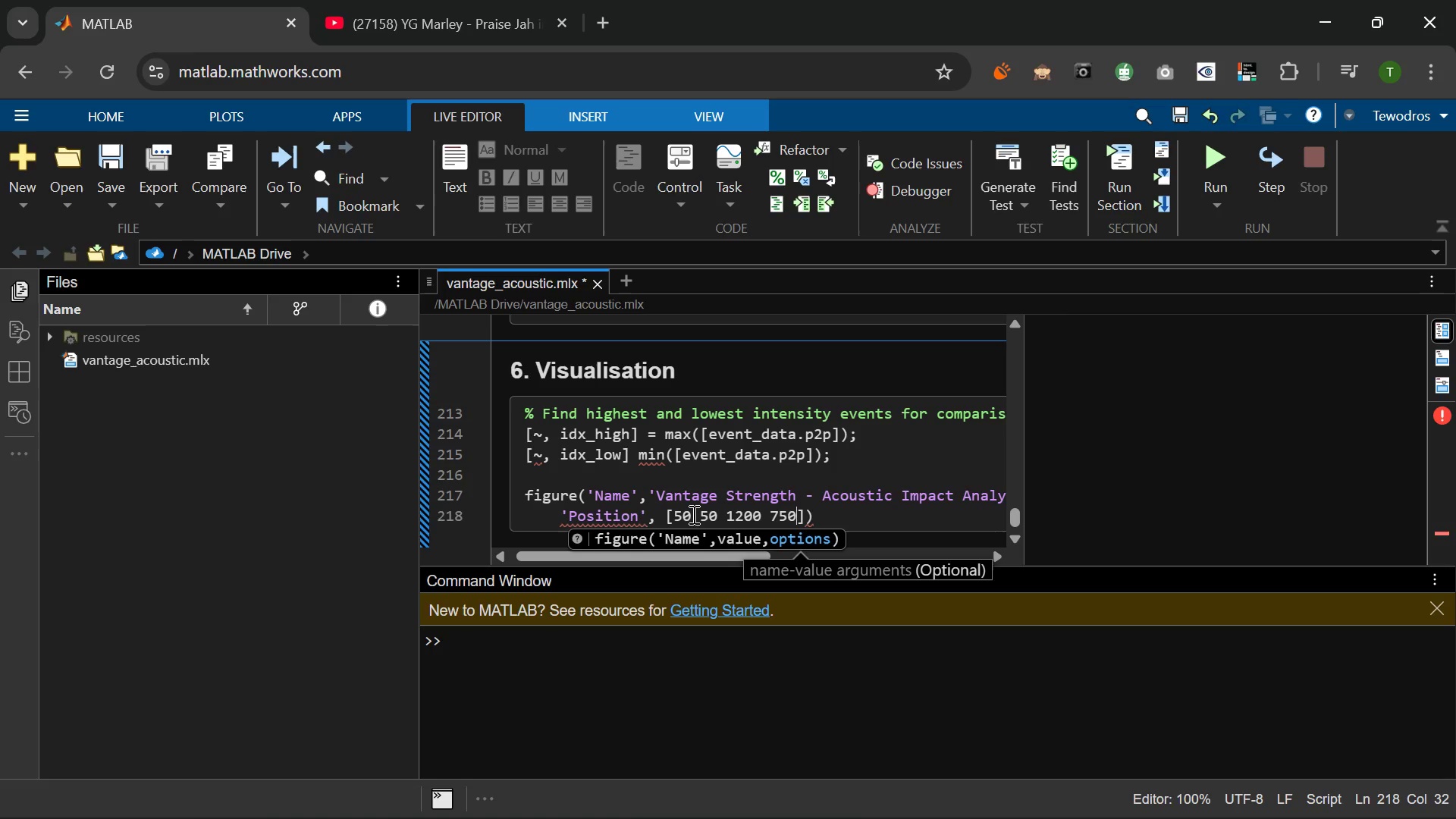 
key(ArrowRight)
 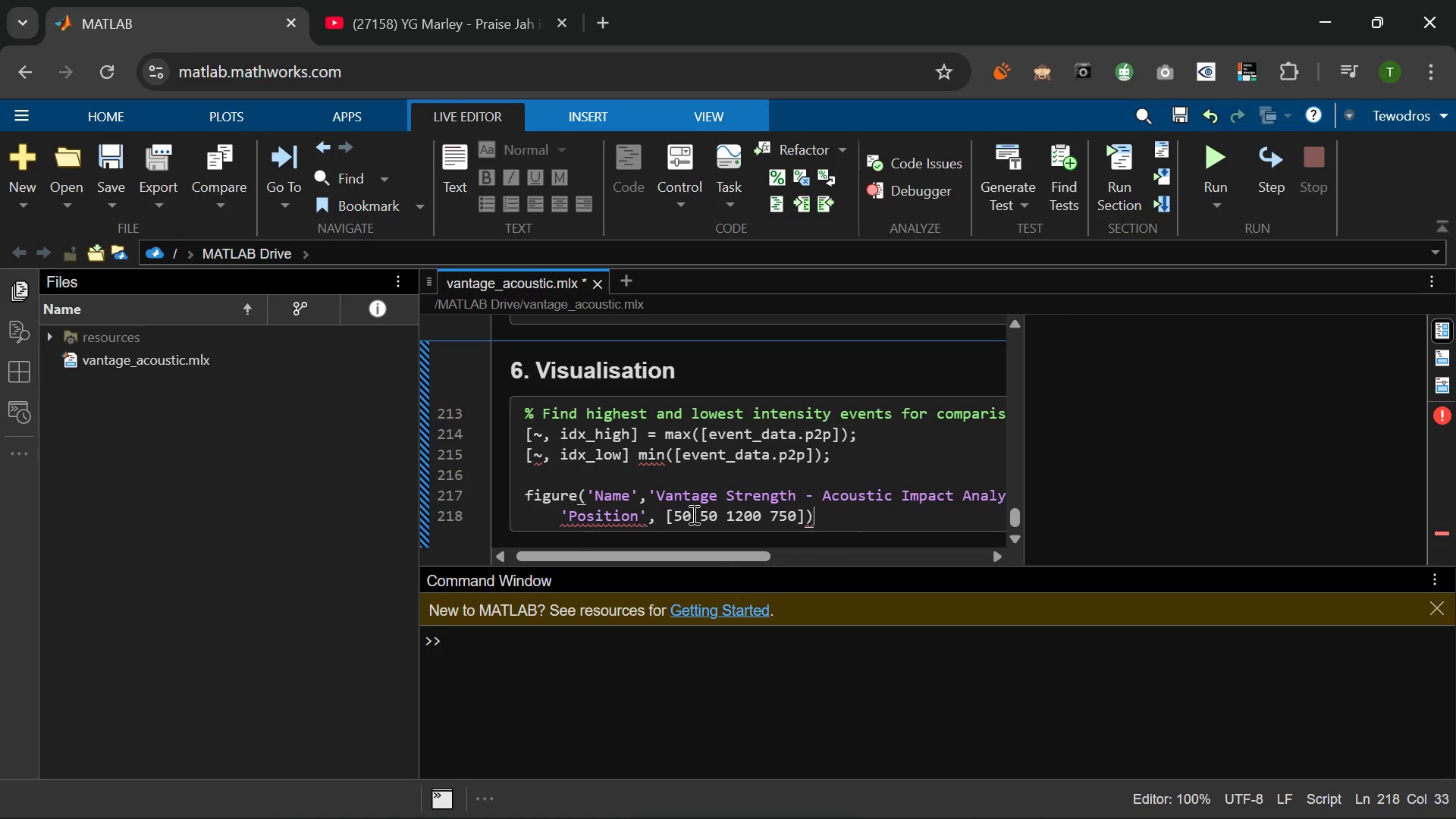 
key(ArrowRight)
 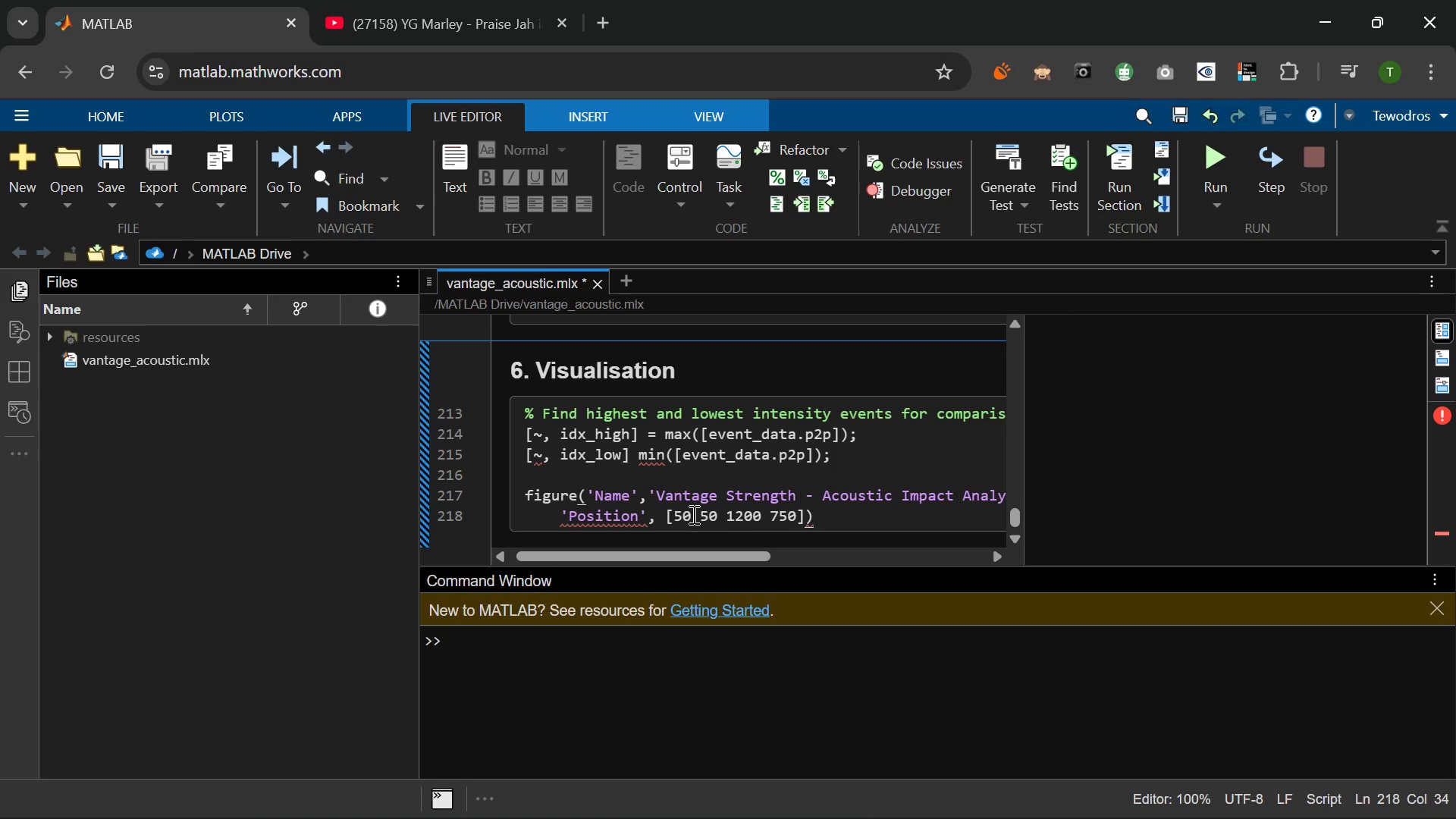 
key(Semicolon)
 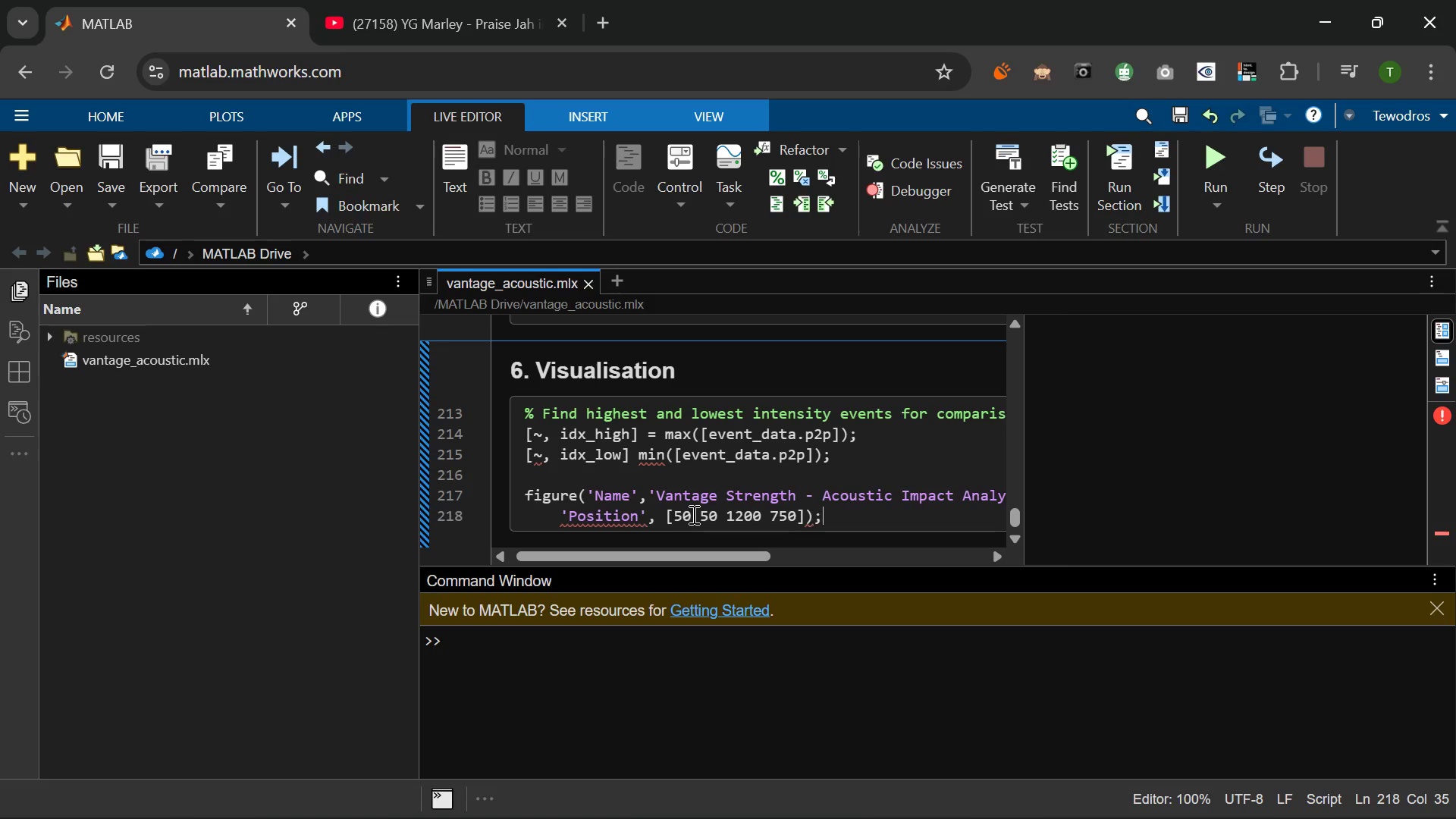 
wait(15.86)
 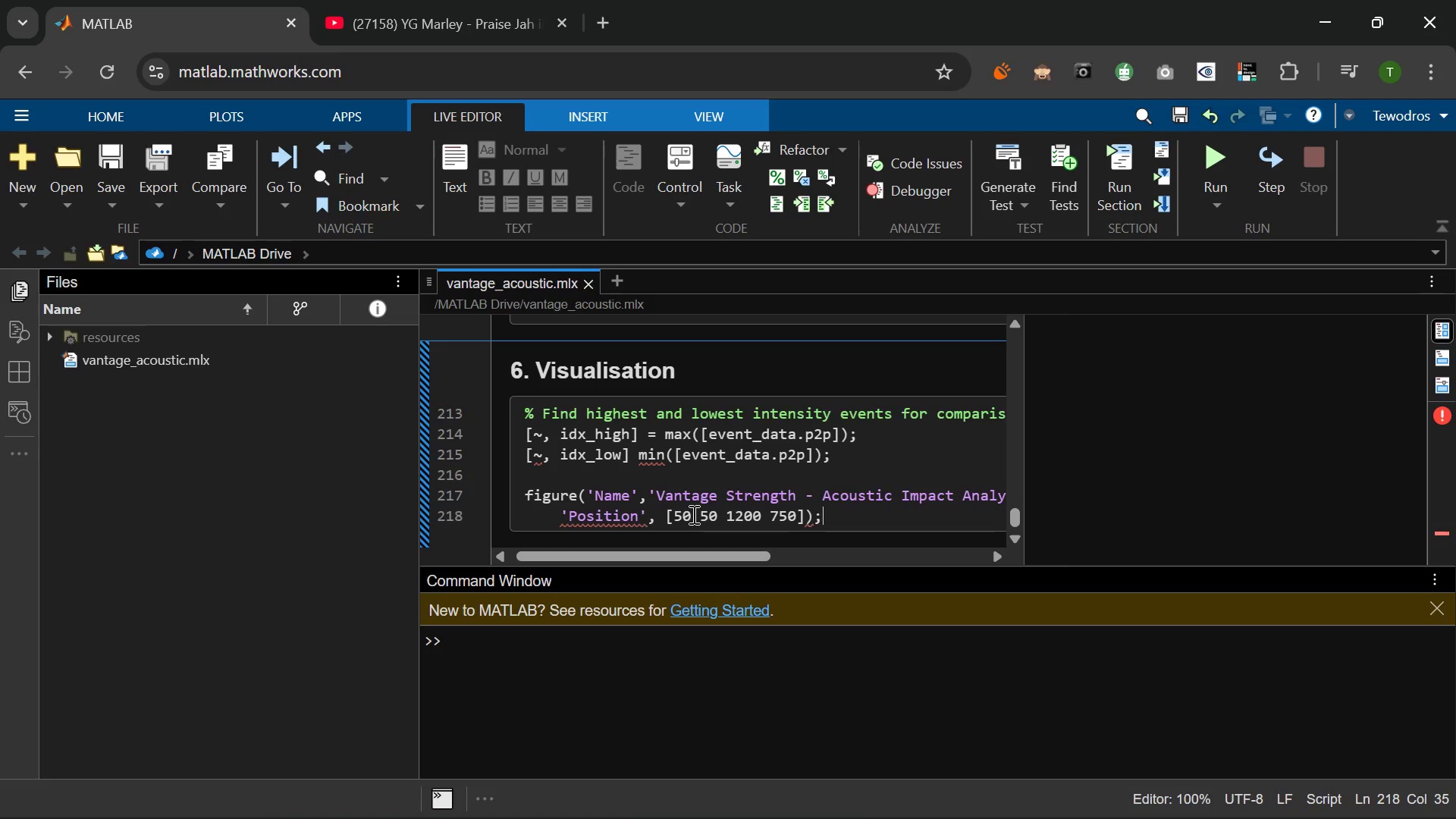 
left_click([920, 506])
 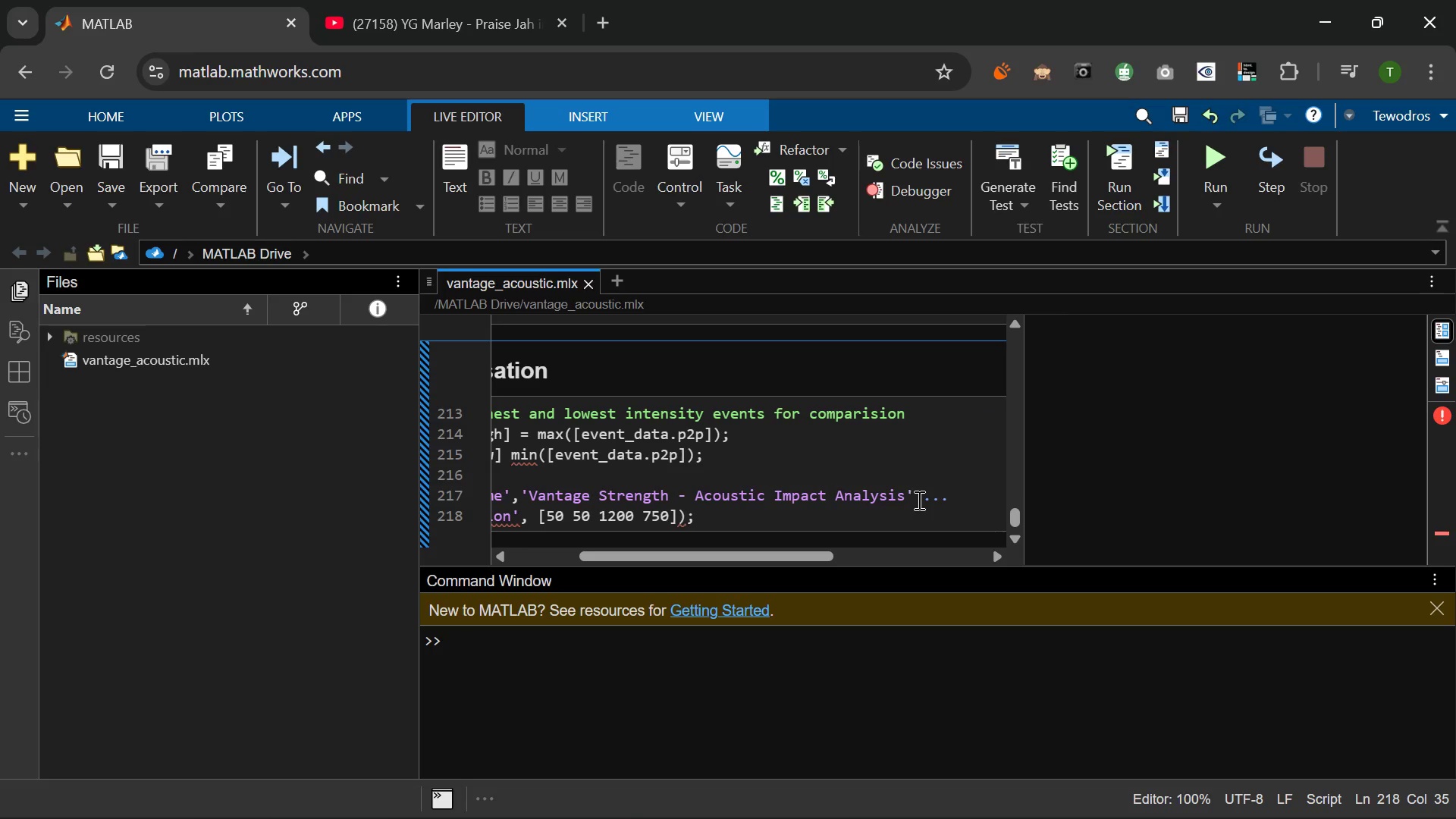 
left_click([918, 500])
 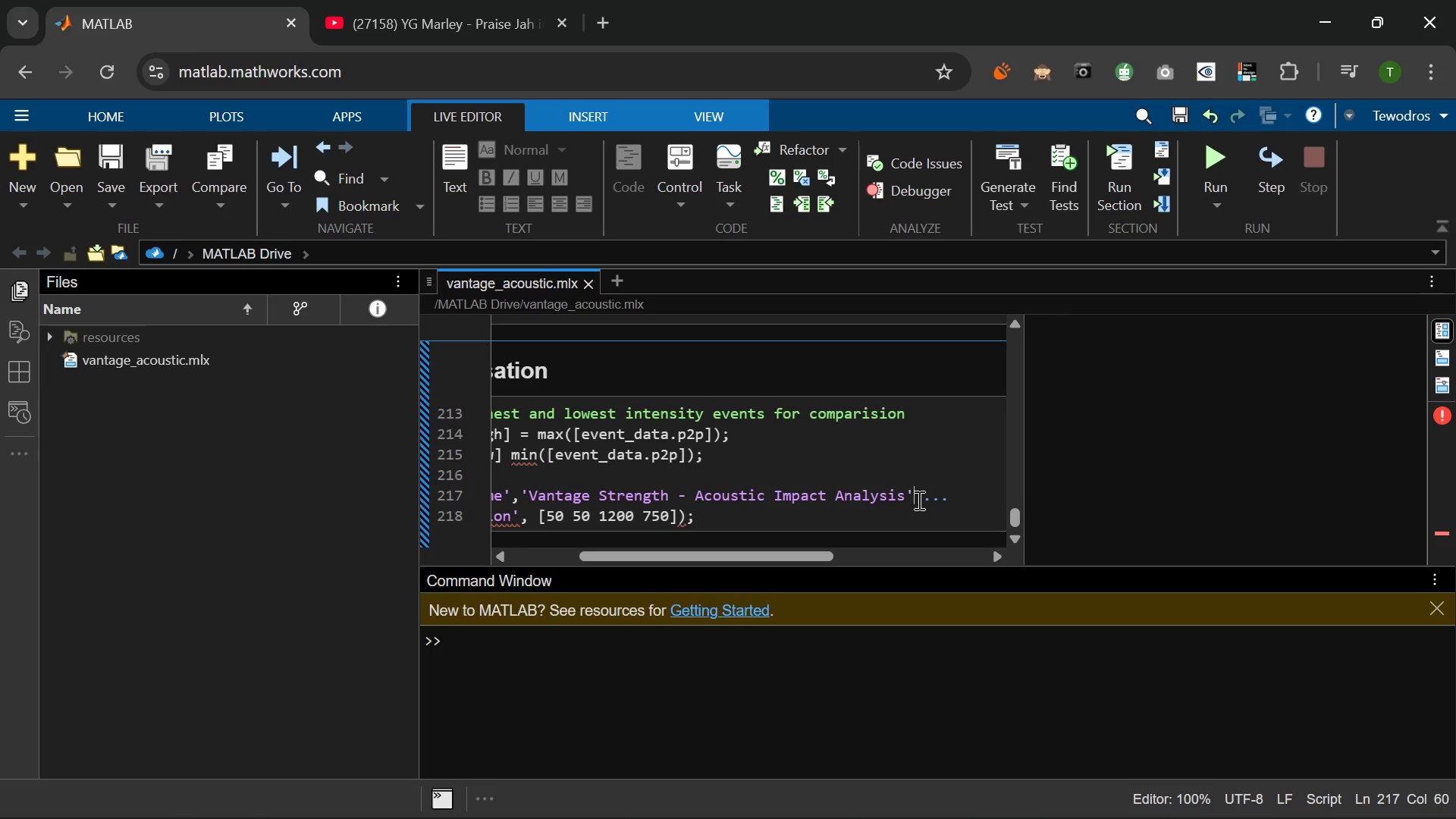 
key(Comma)
 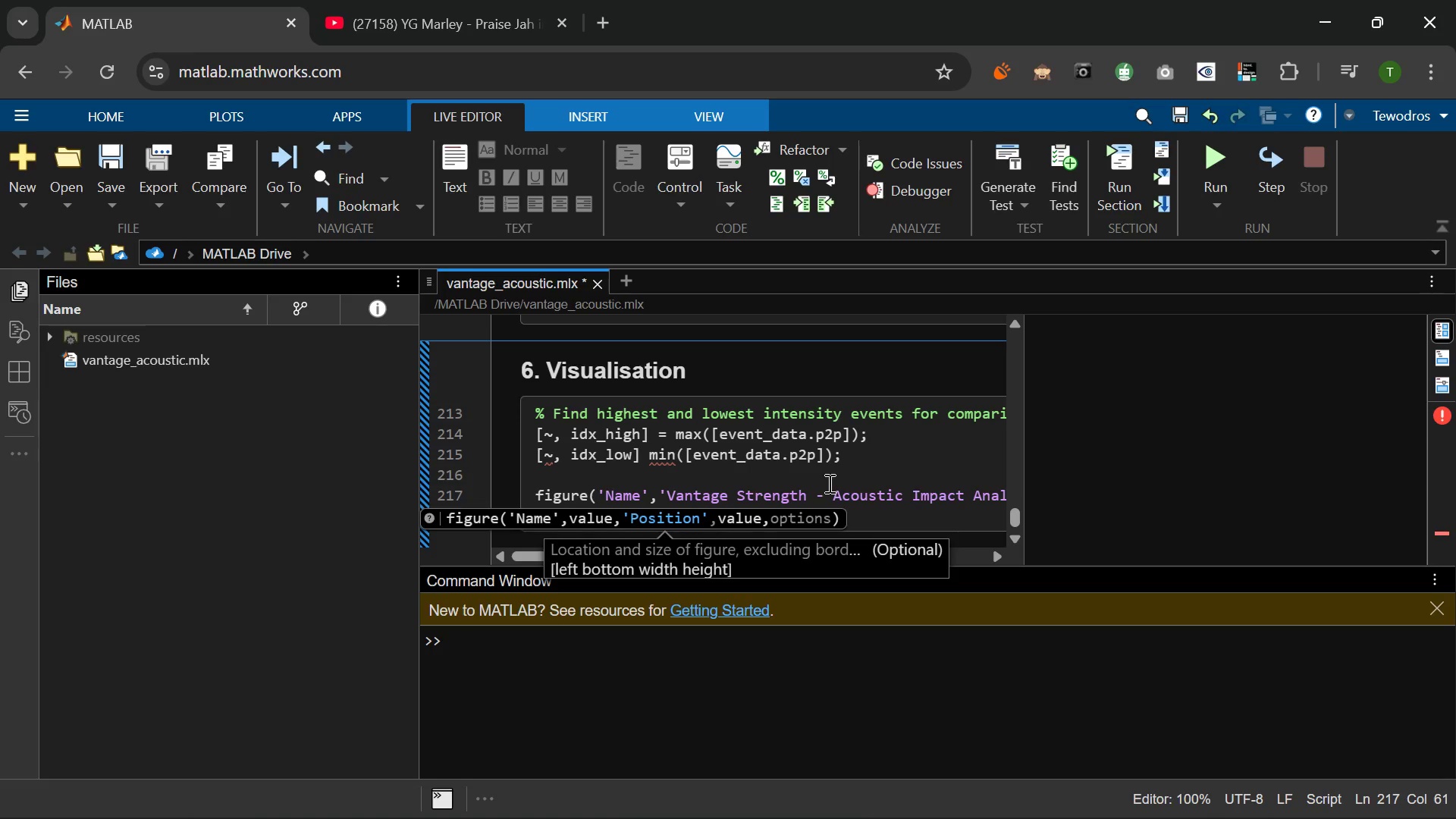 
wait(7.8)
 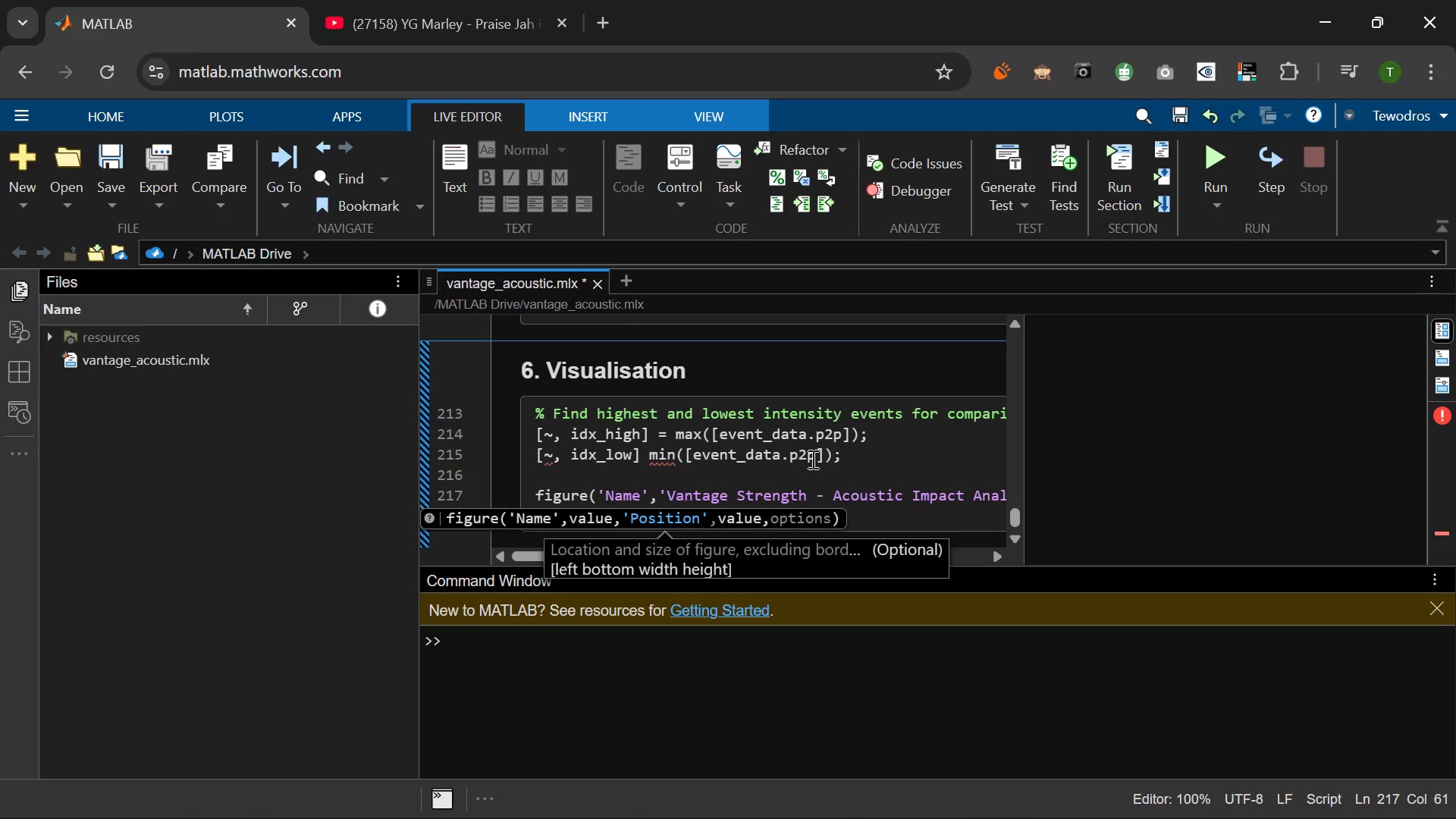 
left_click([649, 458])
 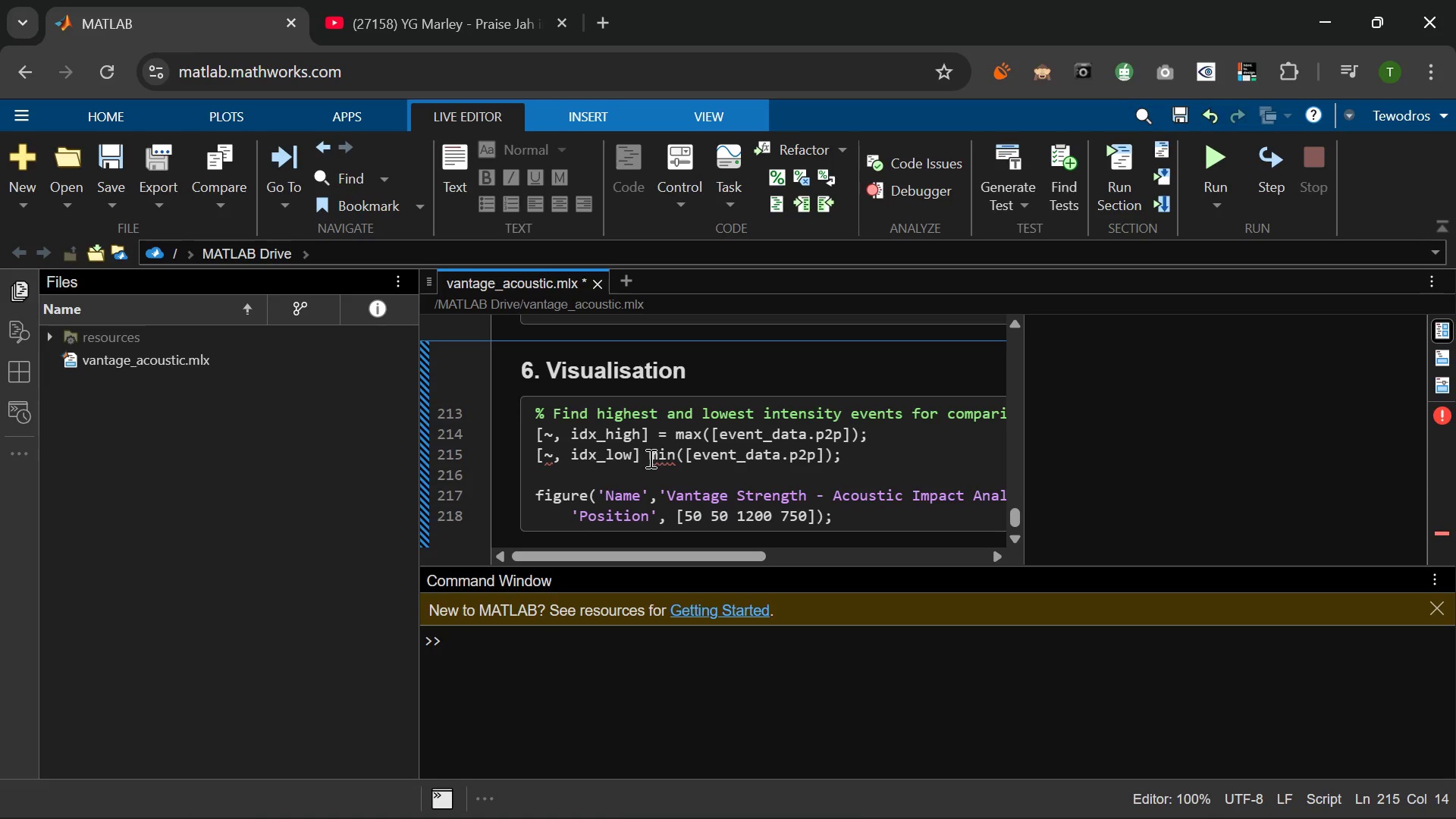 
key(Equal)
 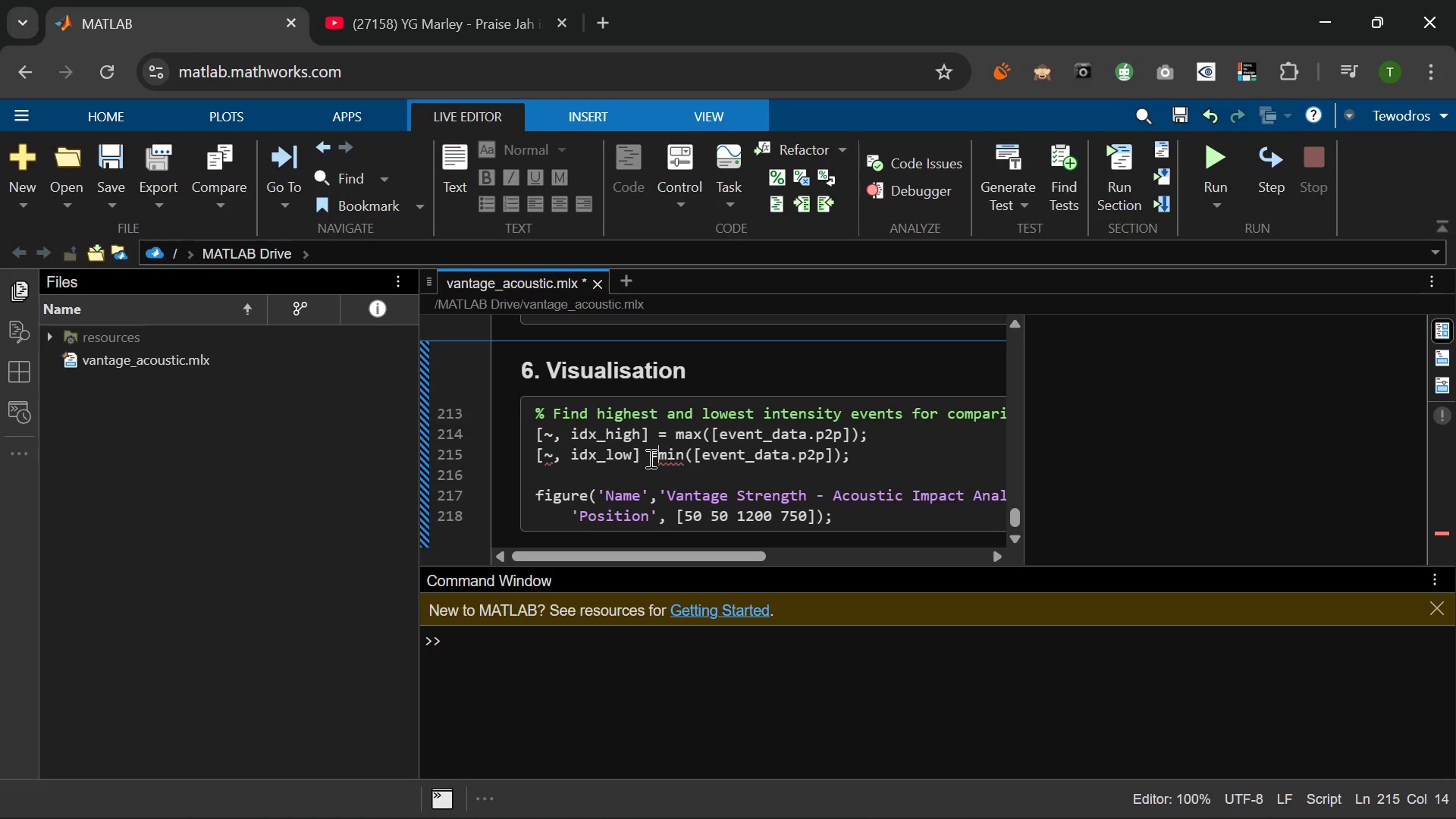 
key(Space)
 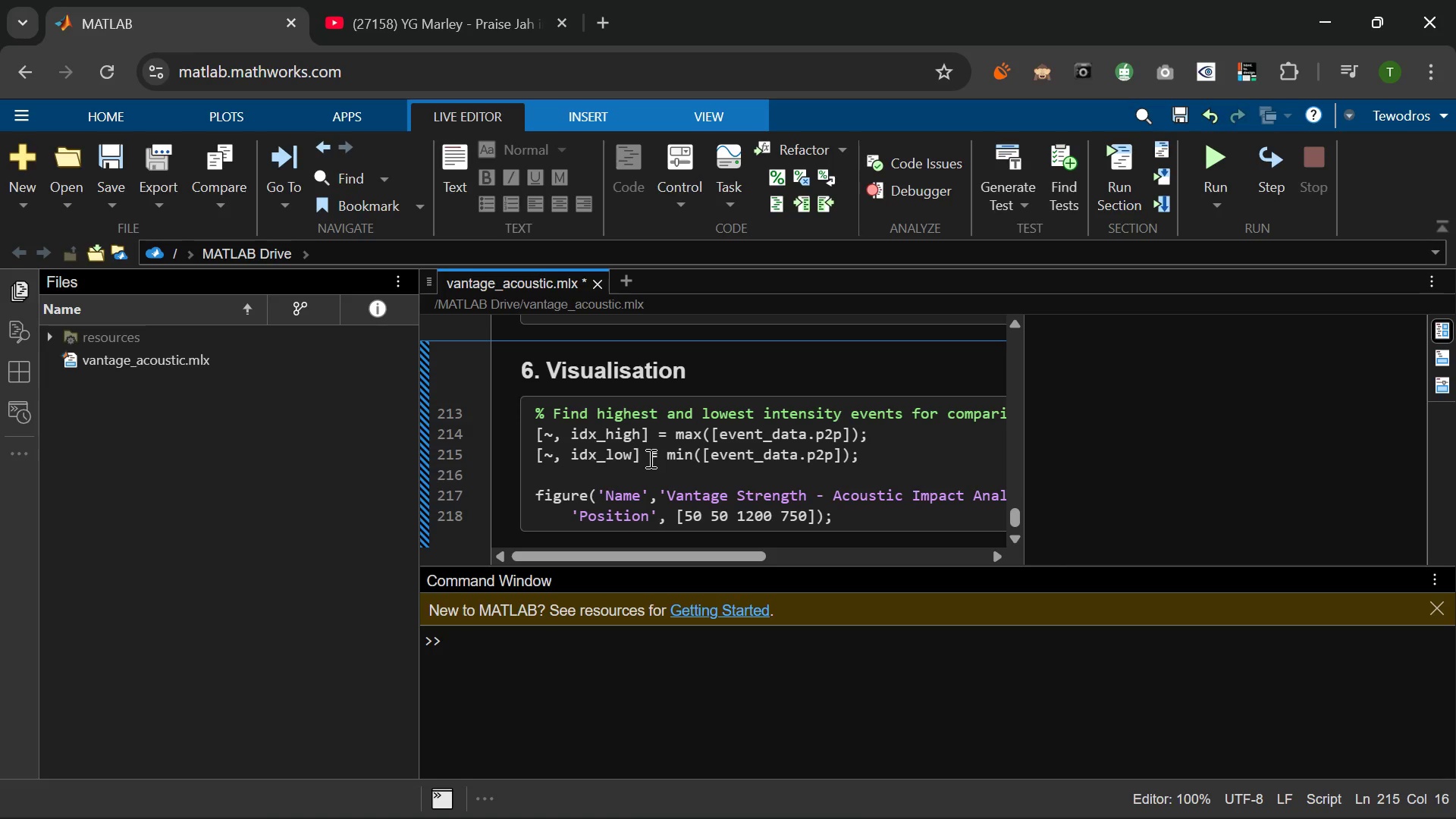 
wait(10.41)
 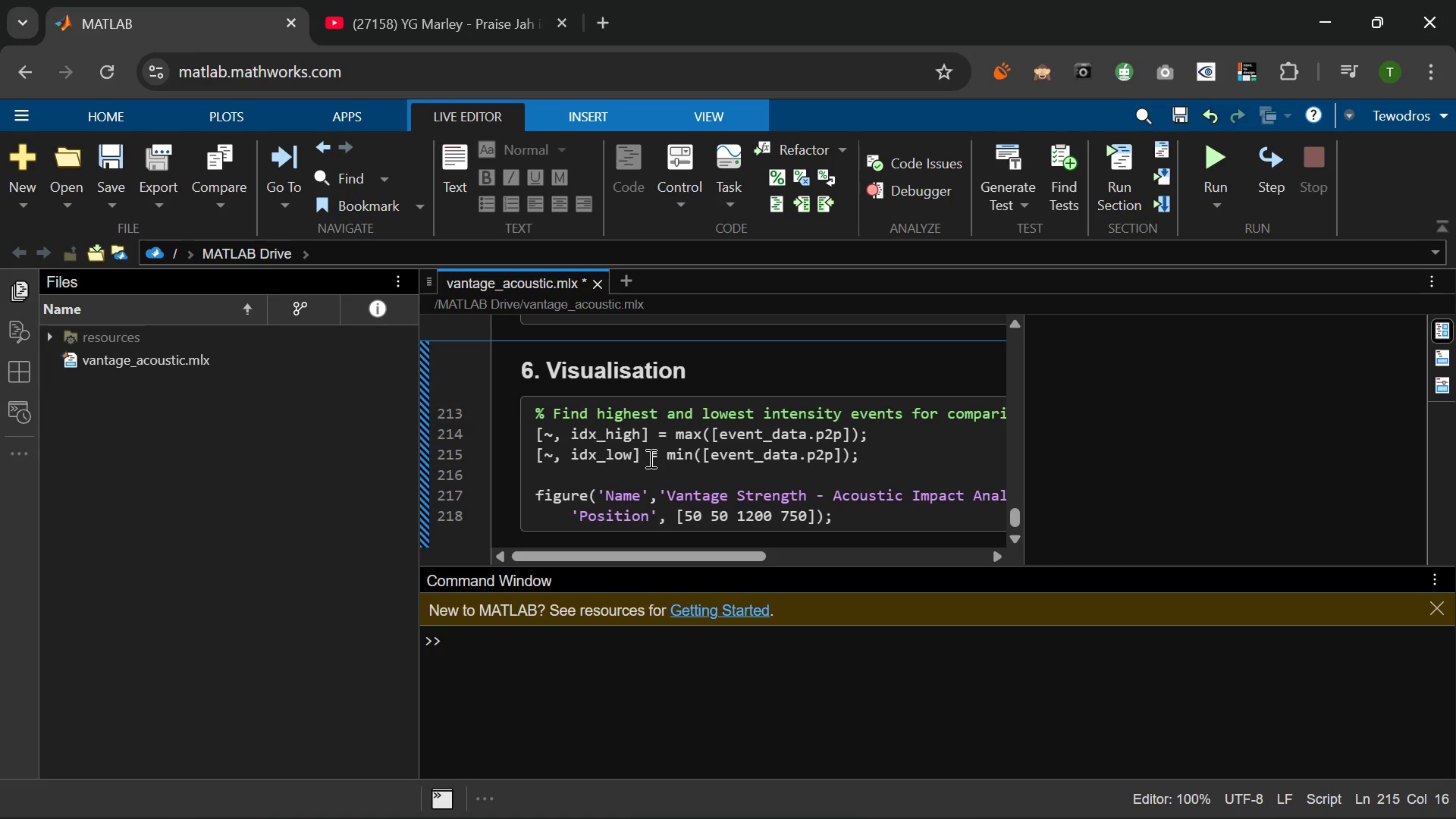 
left_click([886, 523])
 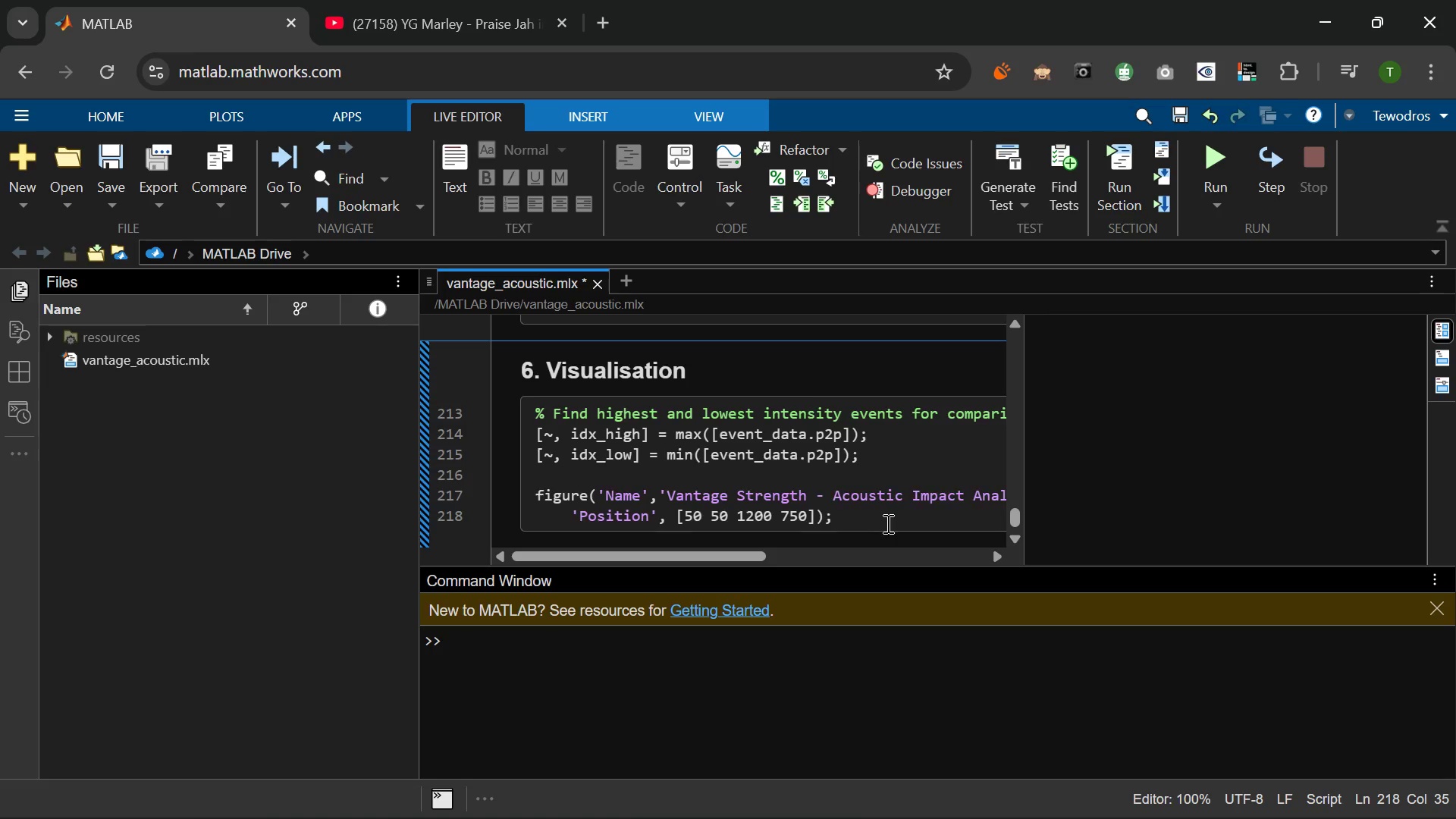 
key(Enter)
 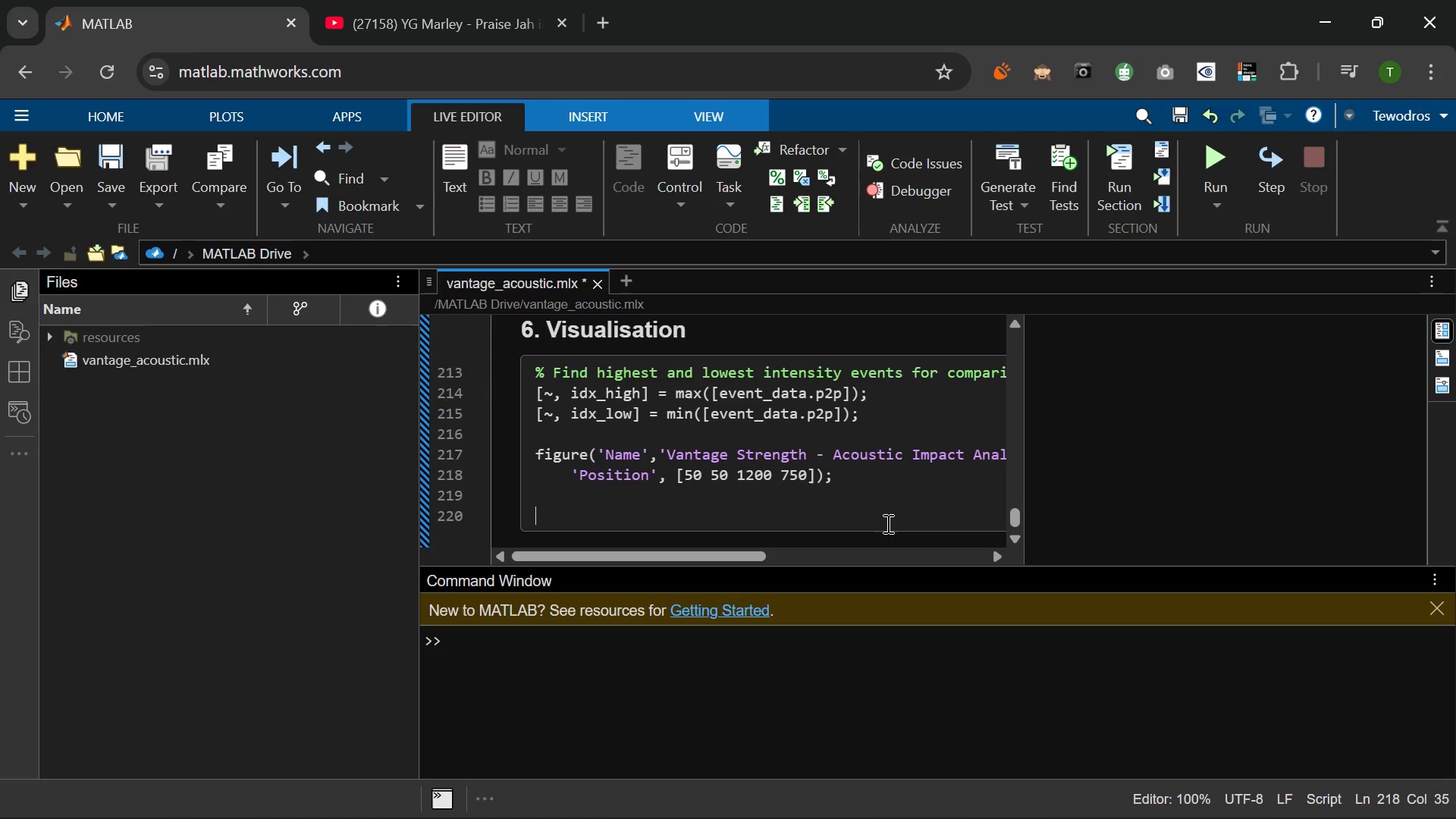 
key(Enter)
 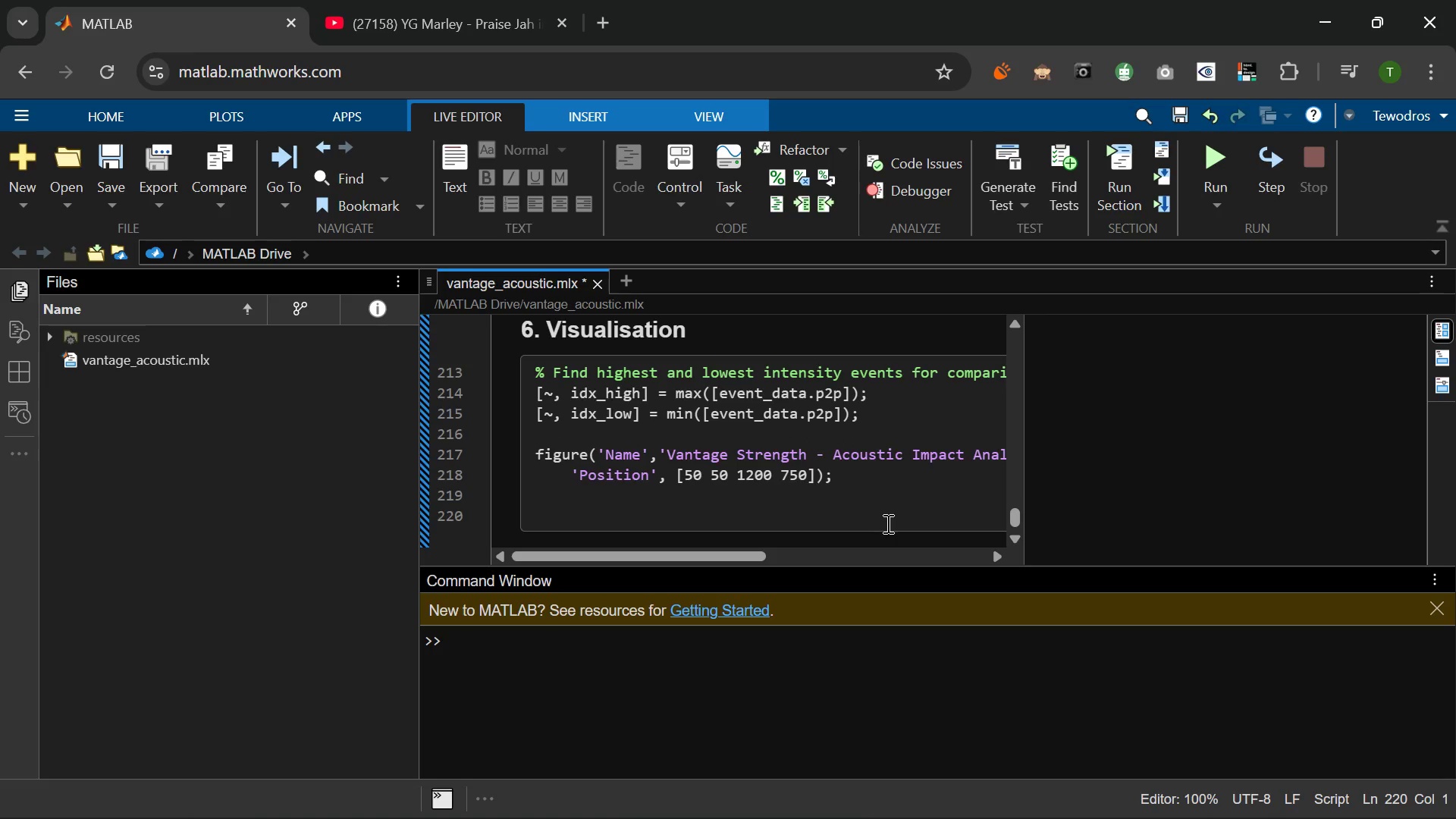 
type(% Subplot)
 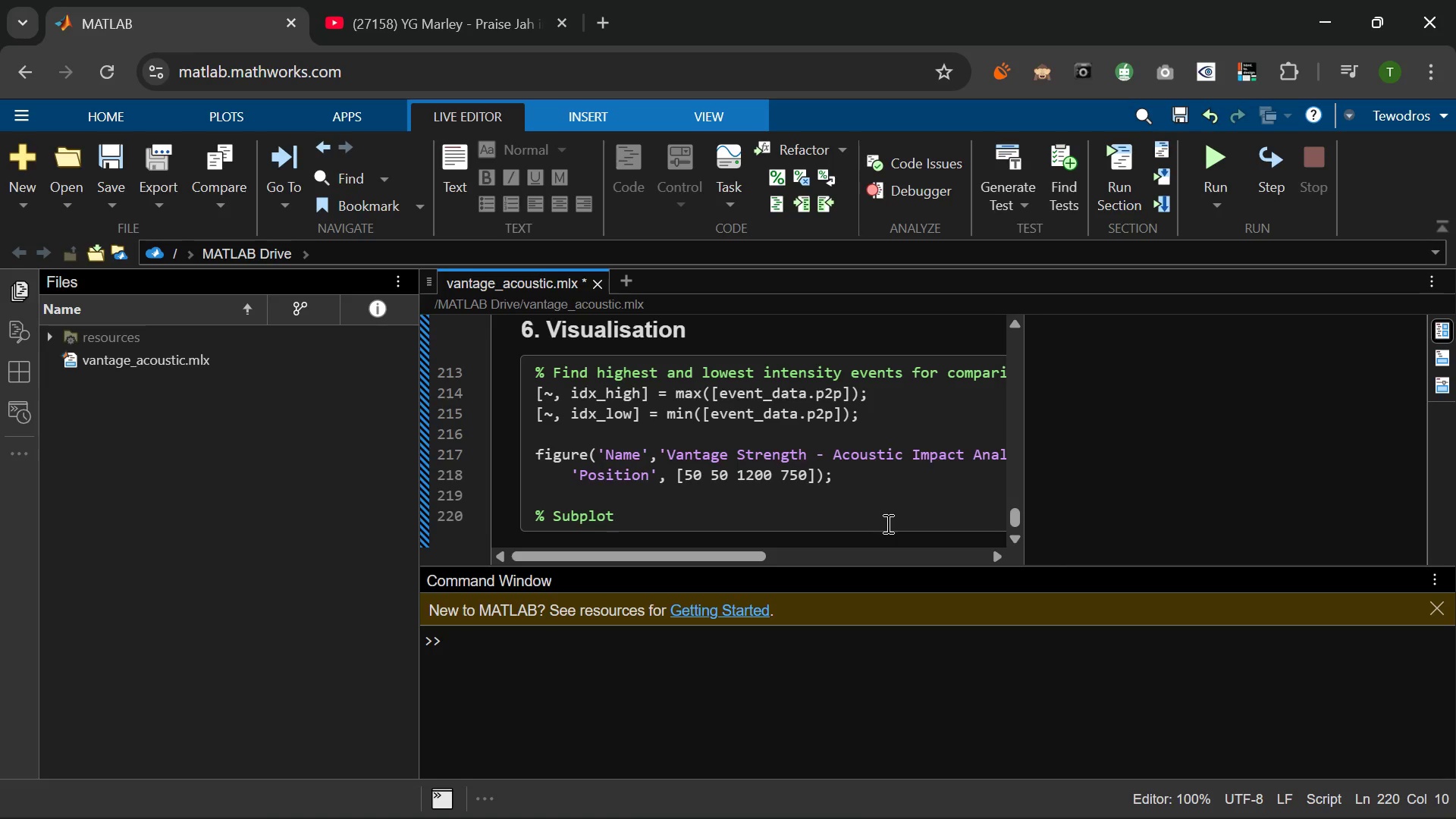 
wait(257.83)
 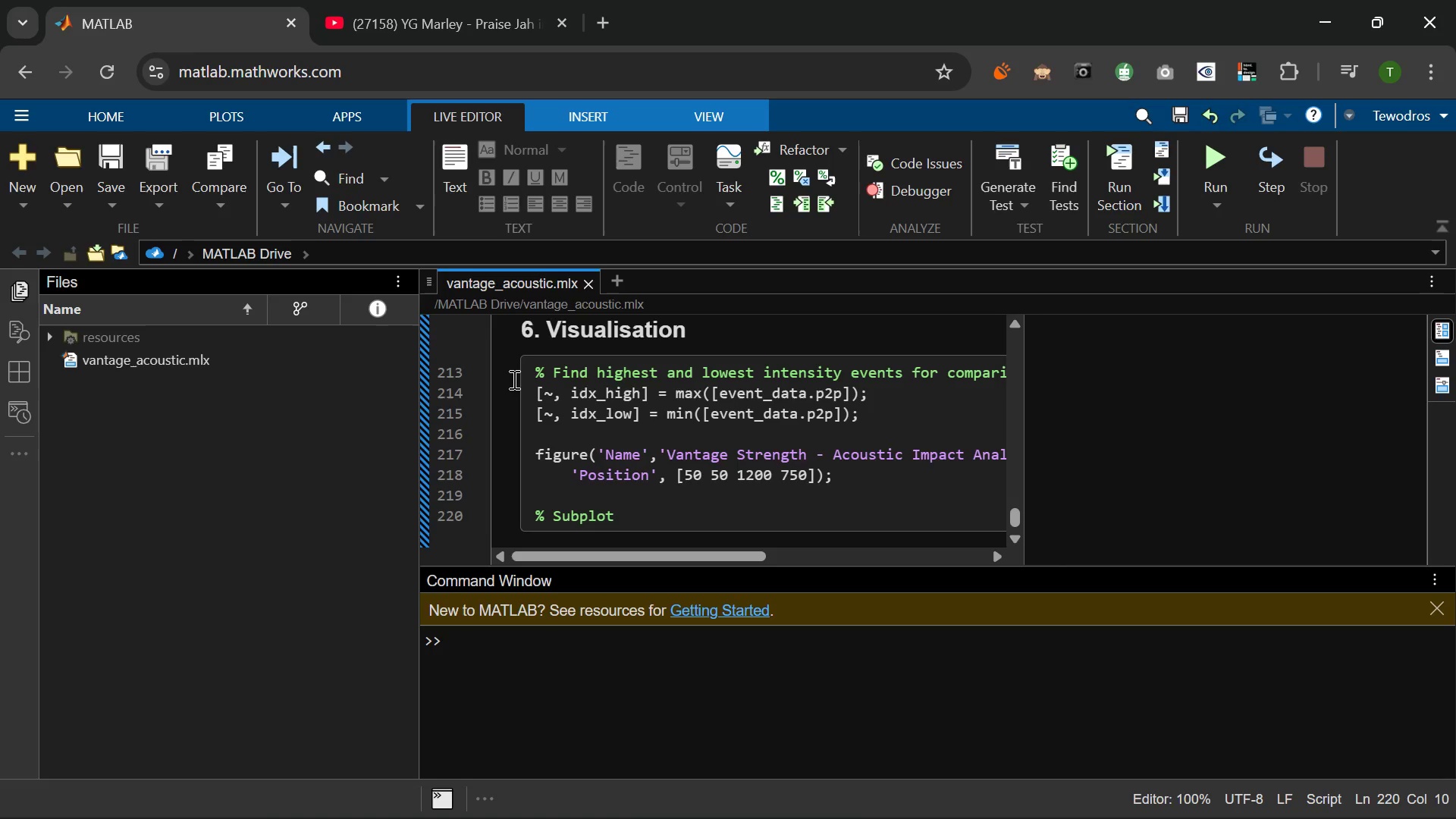 
type( 1. Raw b)
key(Backspace)
type(vs Filtered signal with detected peaks)
 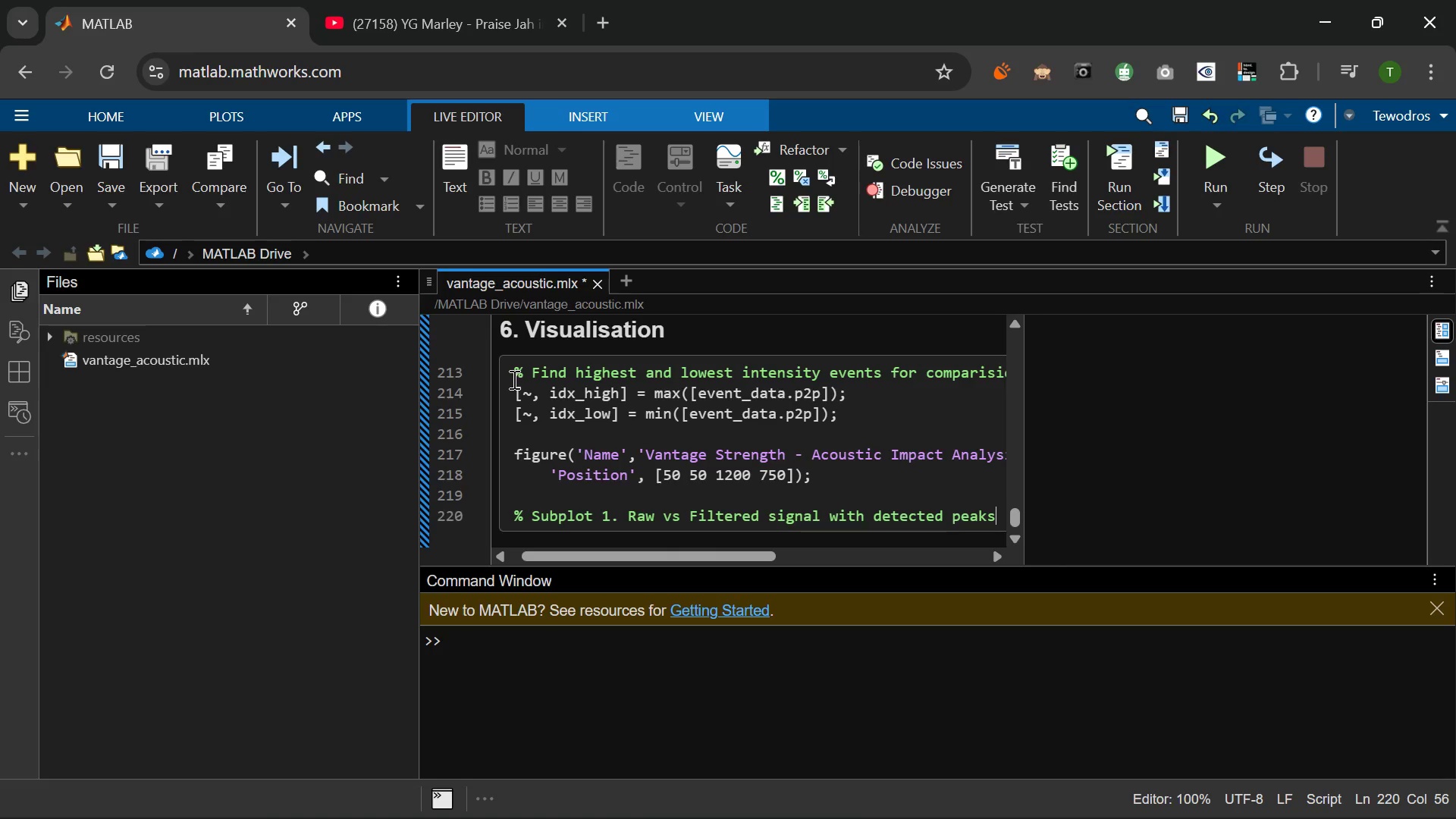 
key(Enter)
 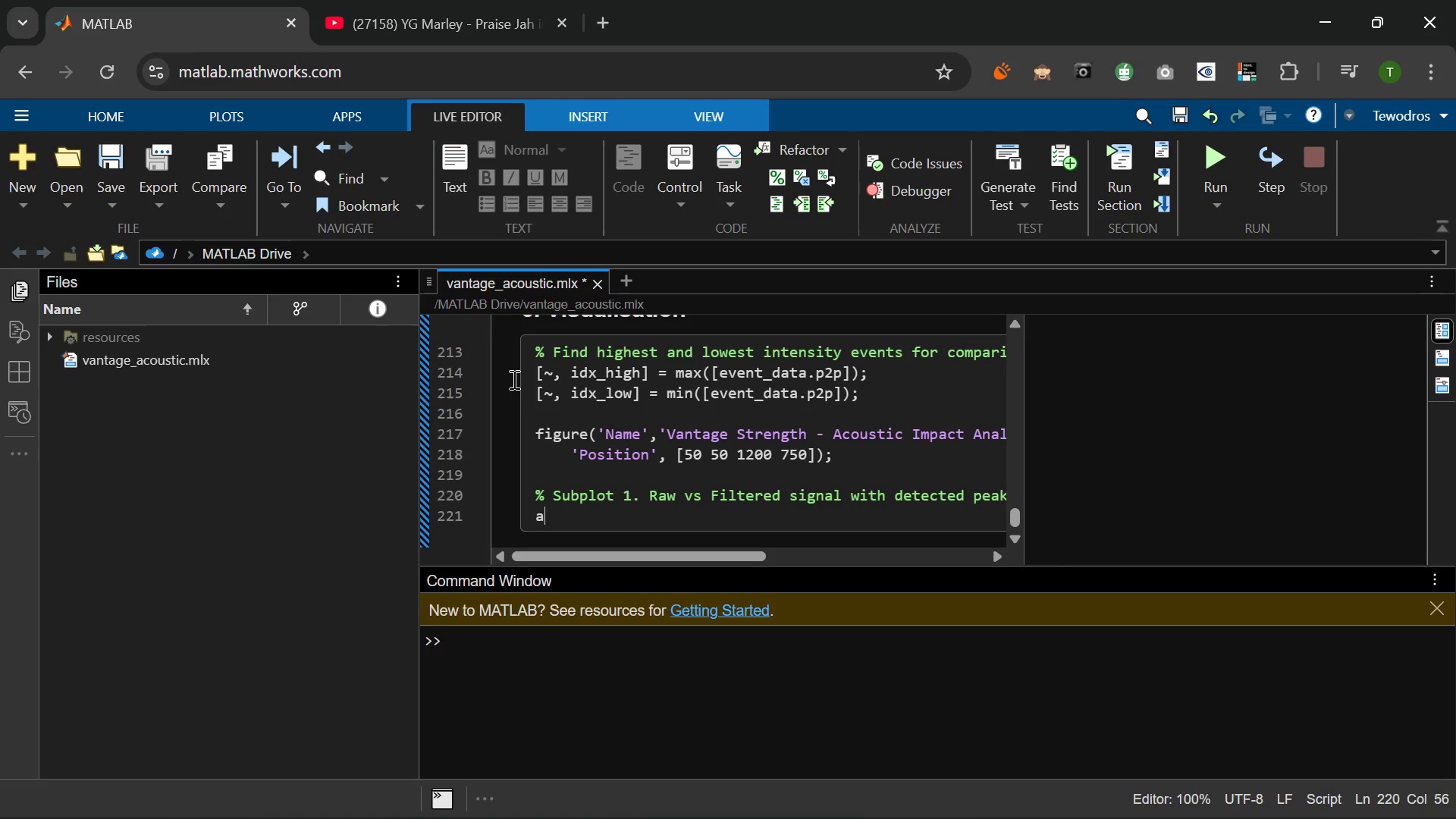 
type(ax1 = subplot(2,1.)
key(Backspace)
type(,1)
 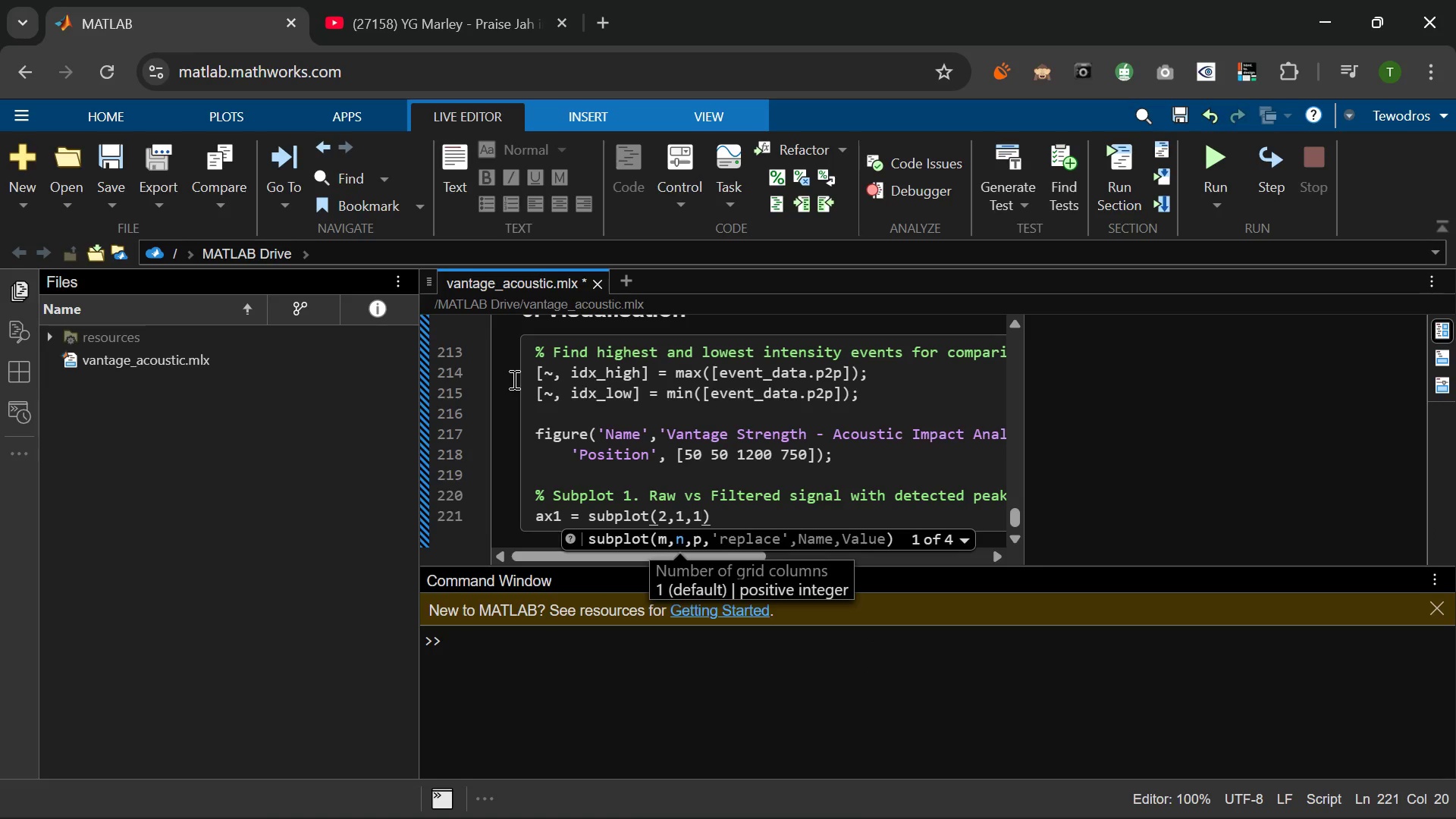 
key(ArrowRight)
 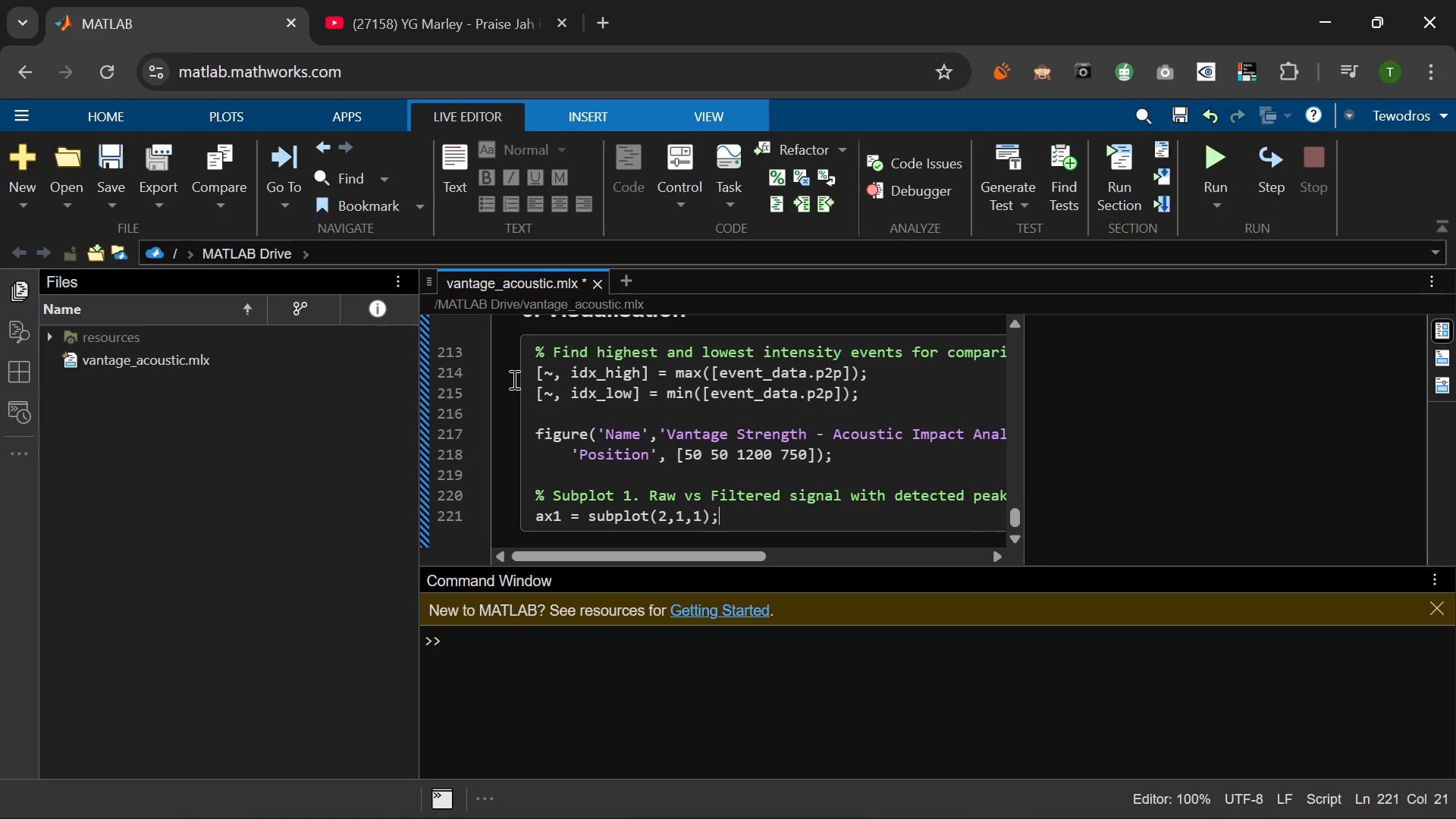 
key(Semicolon)
 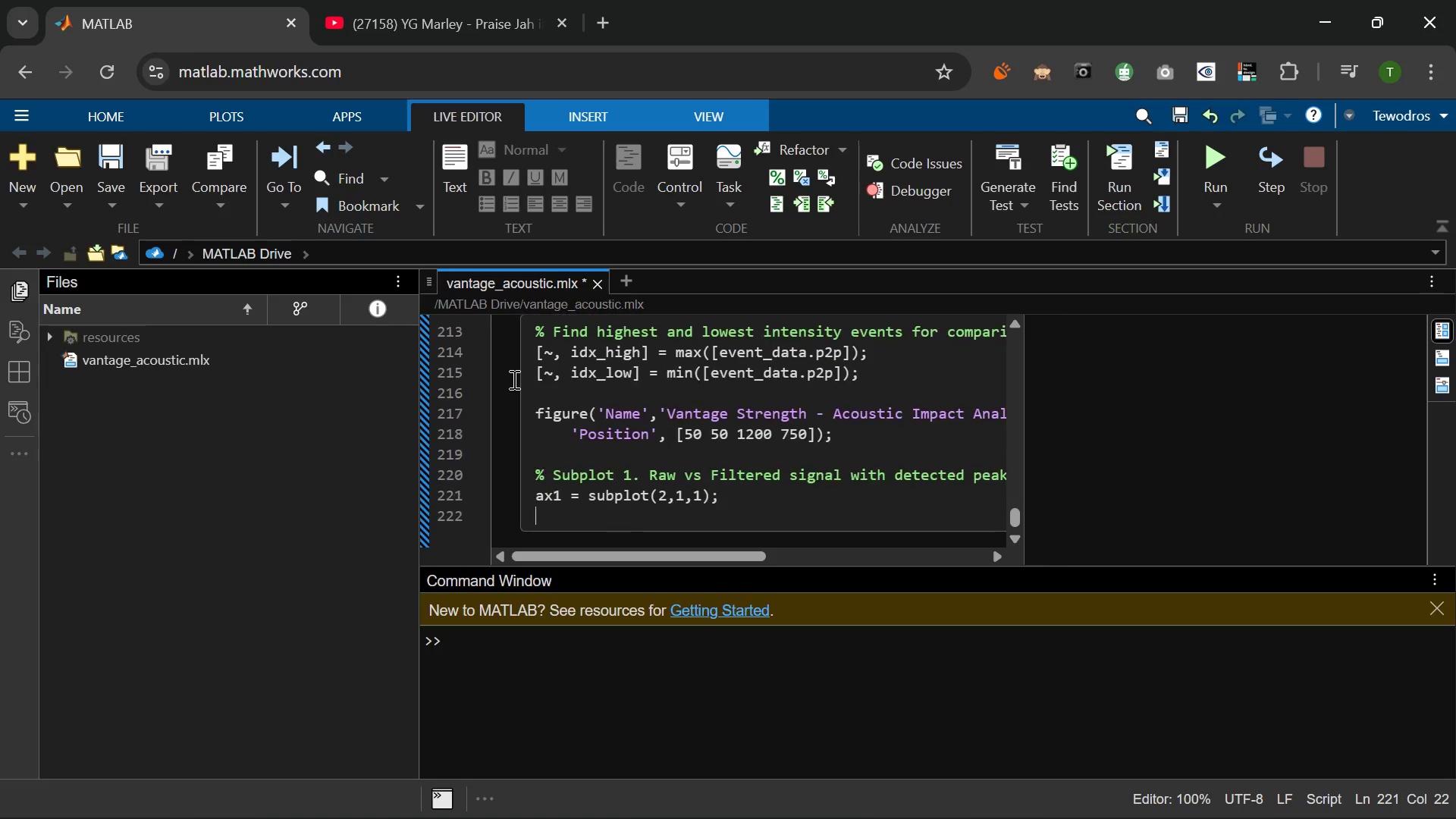 
key(Enter)
 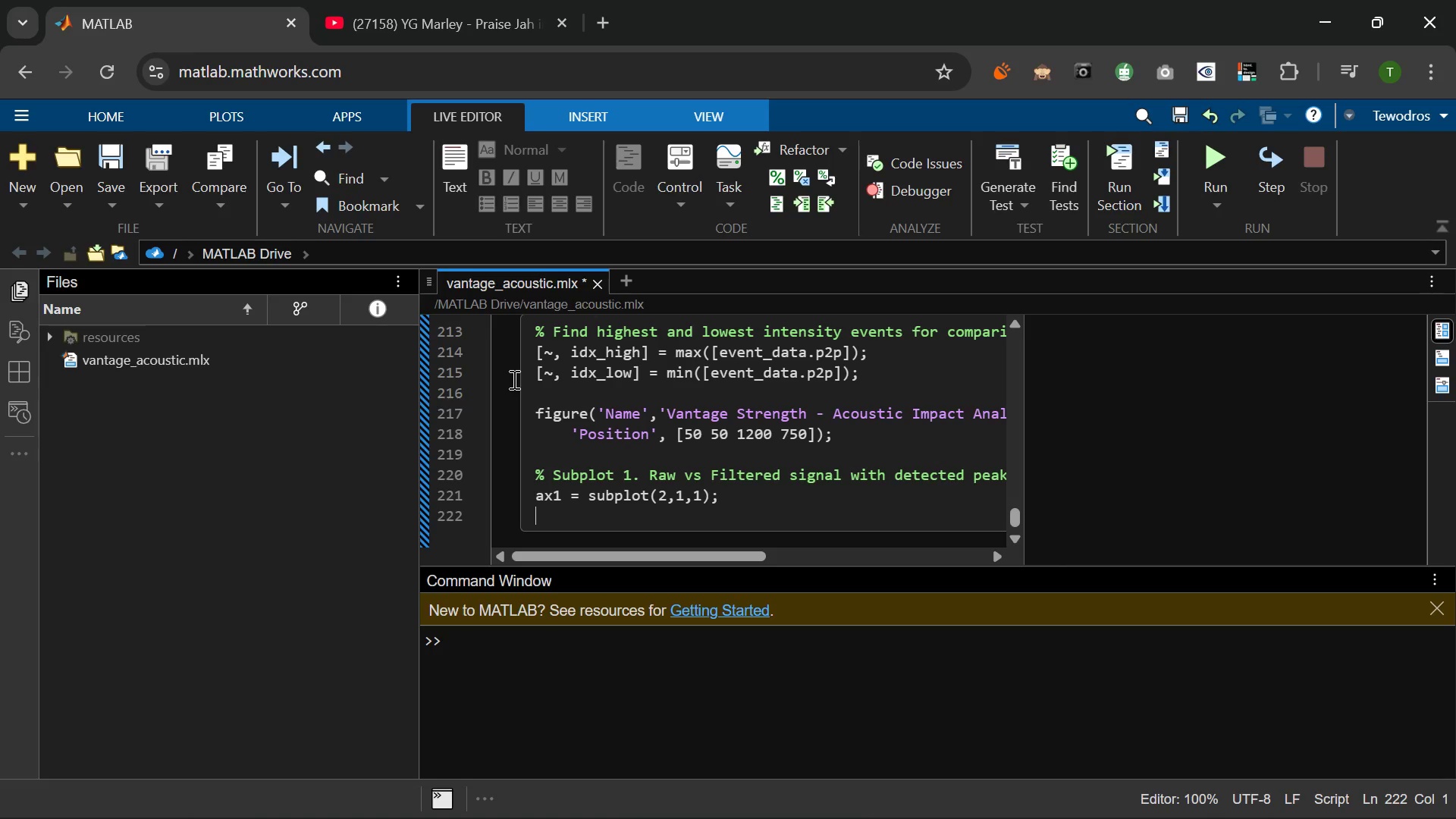 
wait(5.3)
 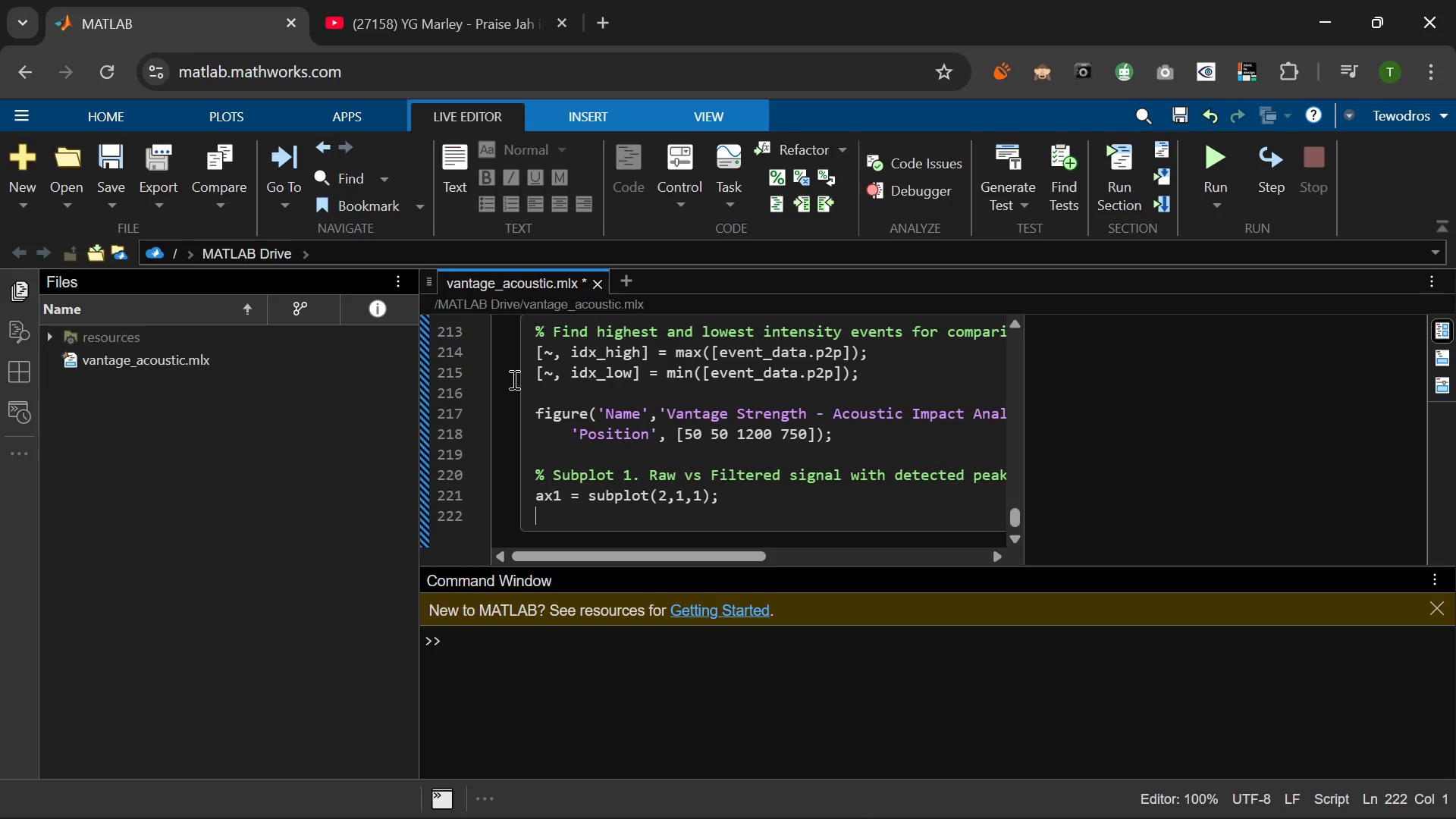 
key(Enter)
 